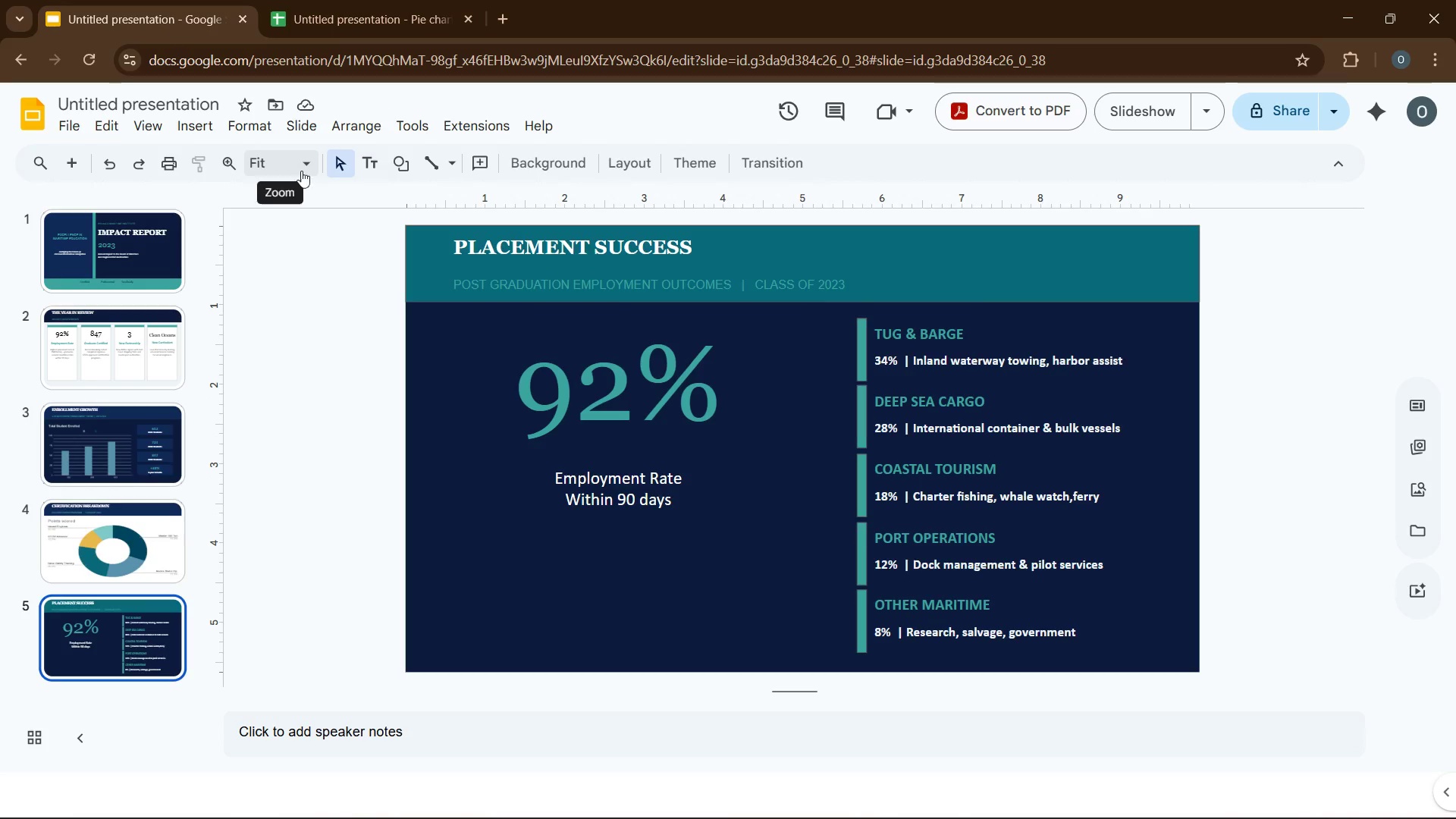 
wait(6.31)
 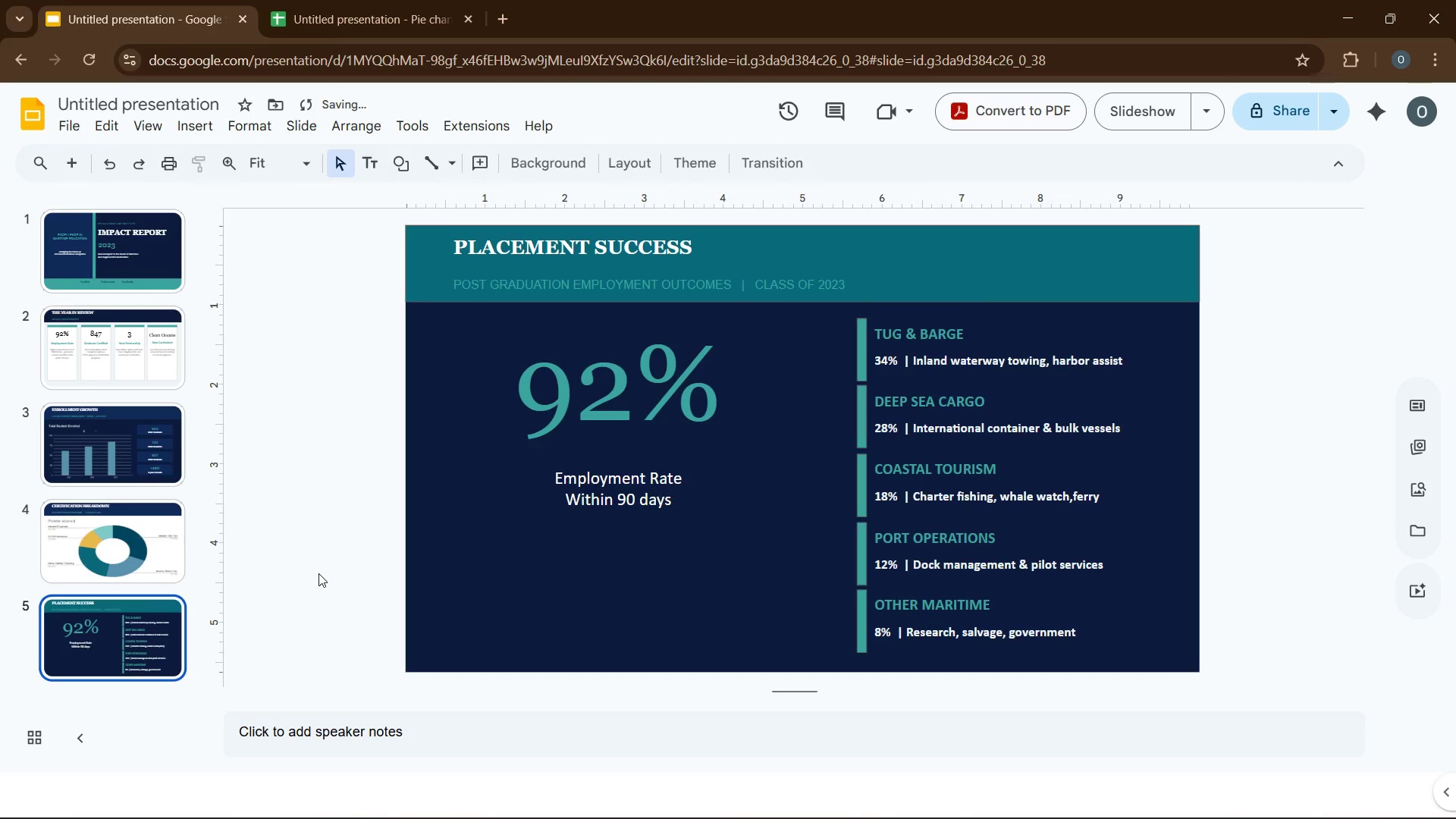 
left_click([75, 162])
 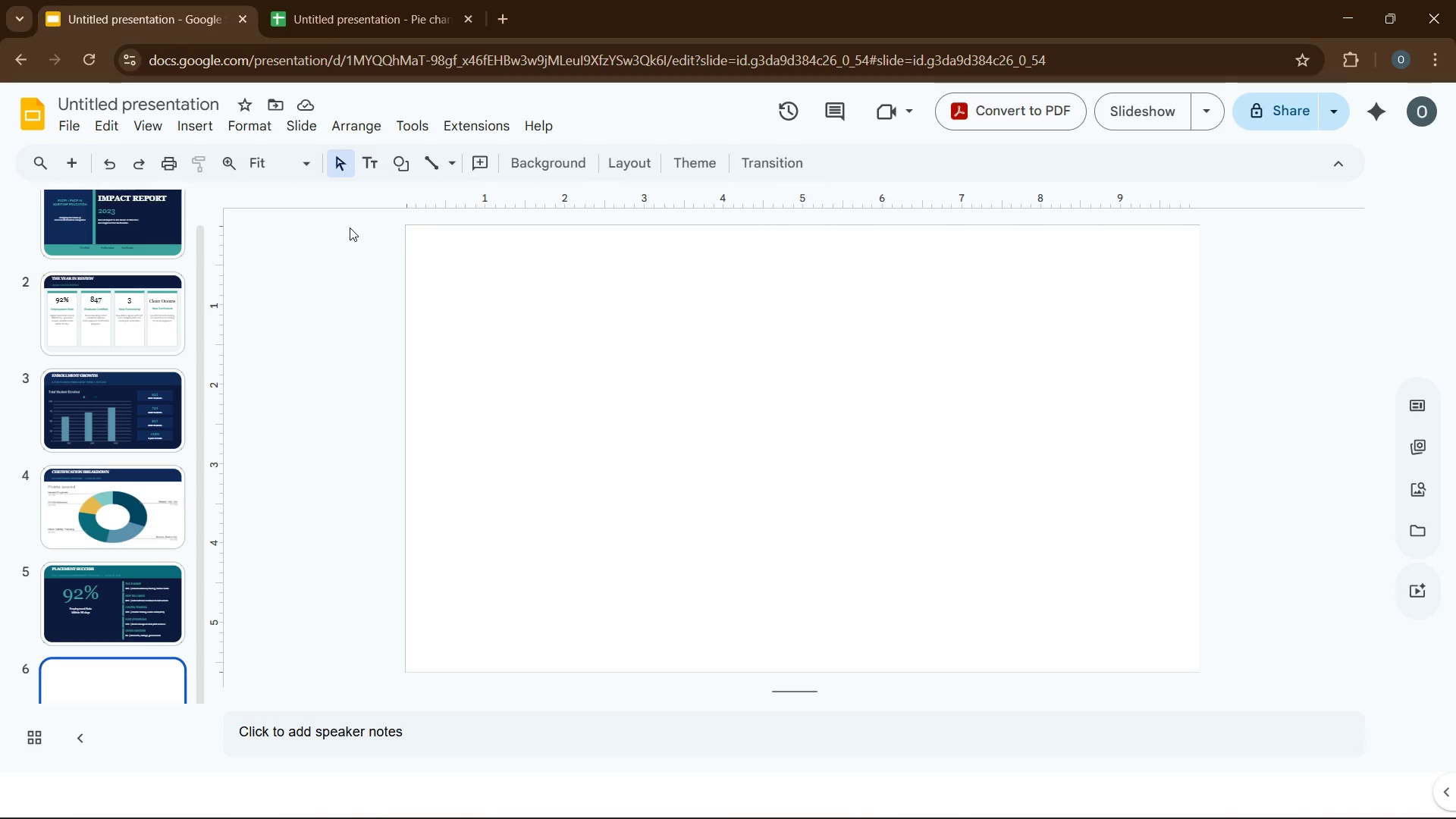 
wait(13.38)
 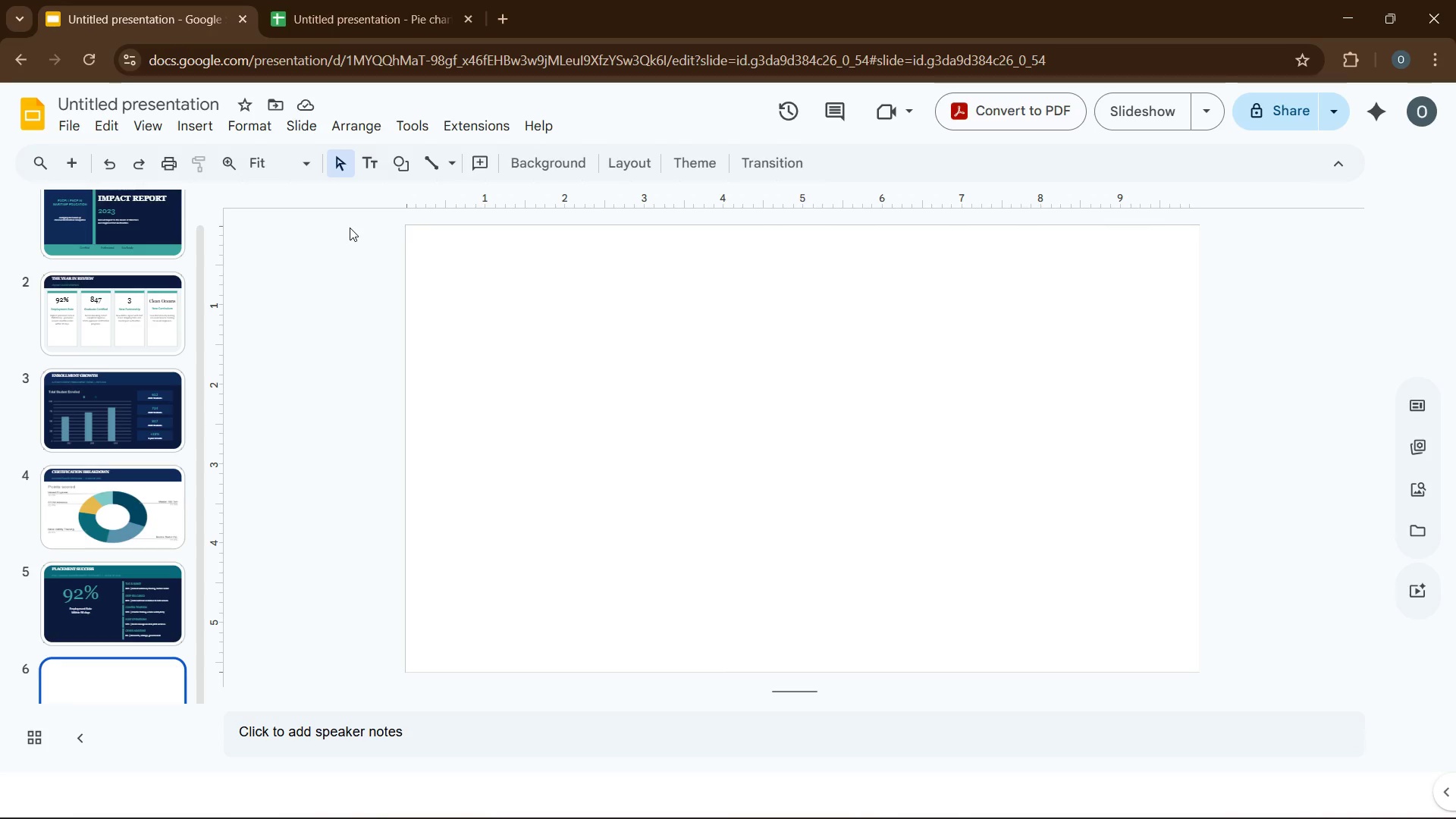 
left_click([64, 403])
 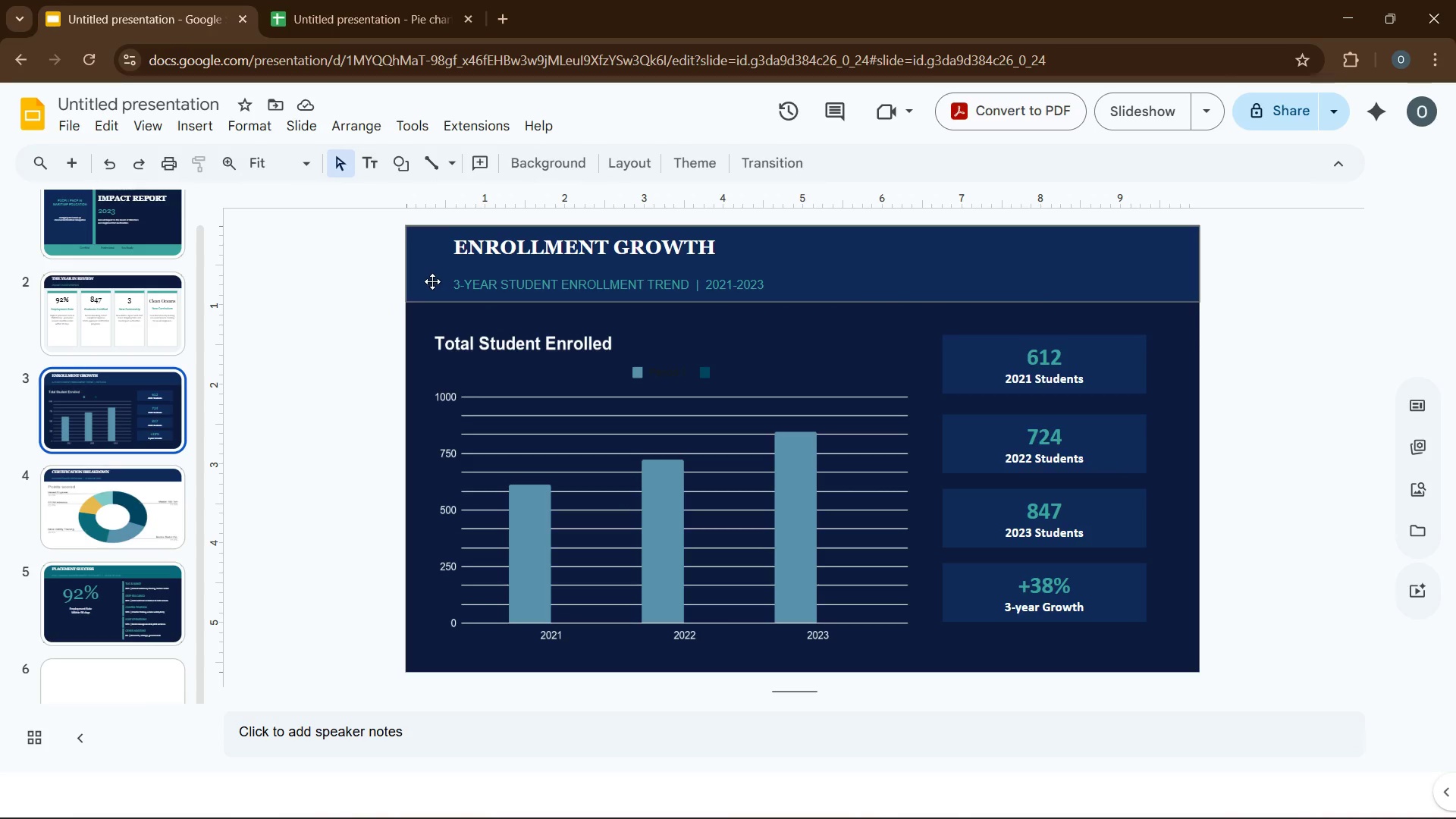 
left_click([425, 288])
 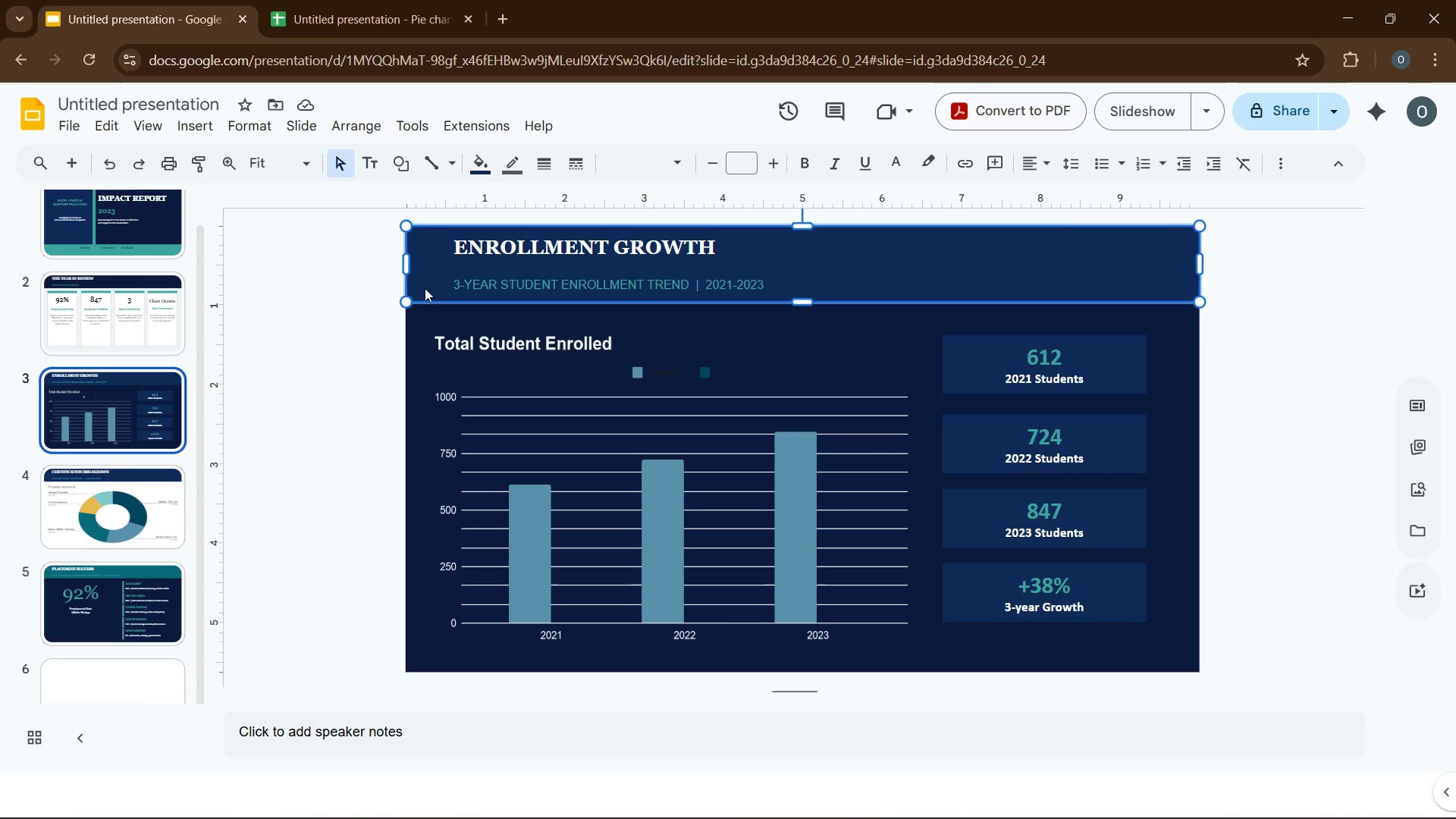 
key(Control+C)
 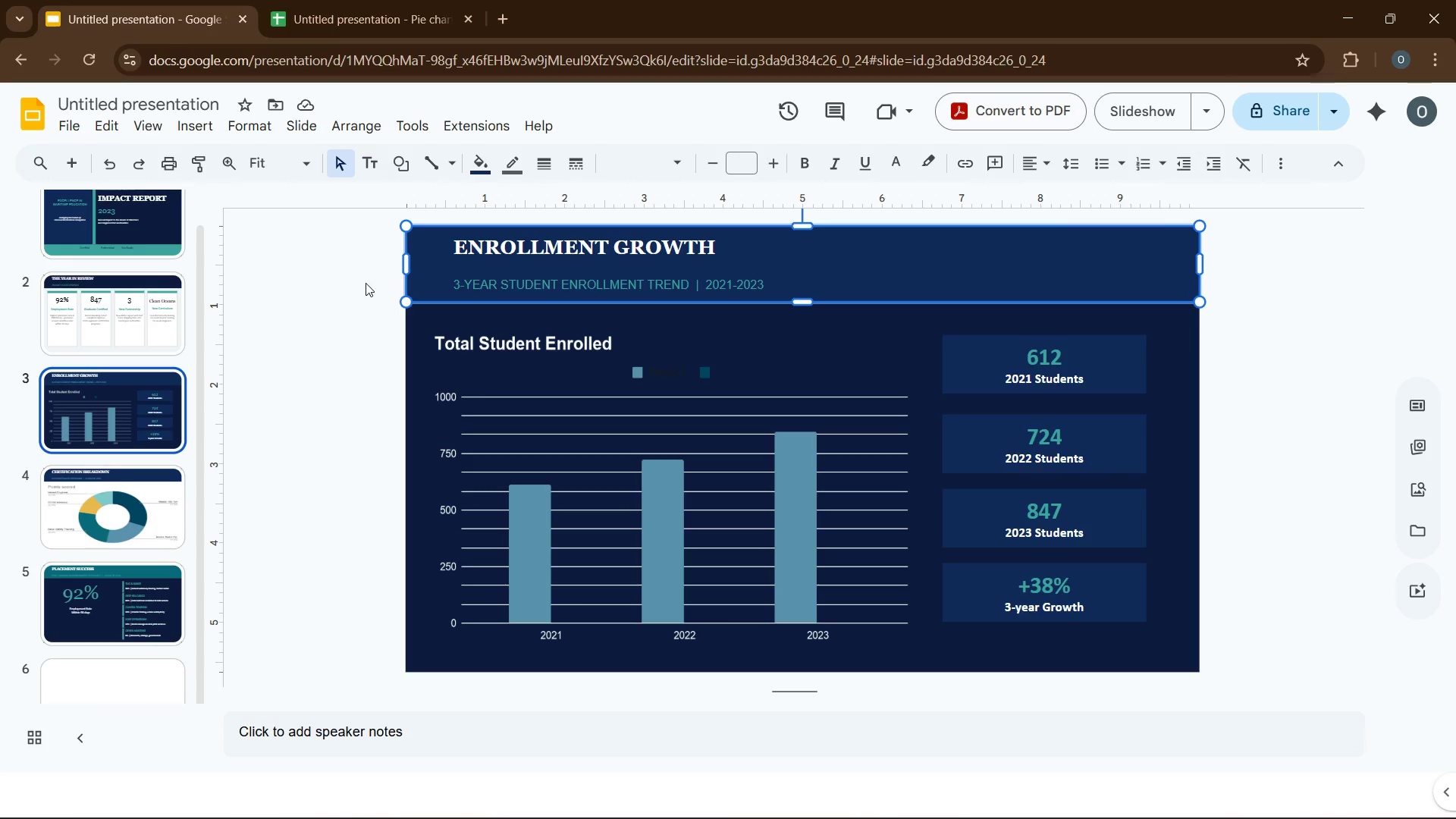 
left_click([365, 282])
 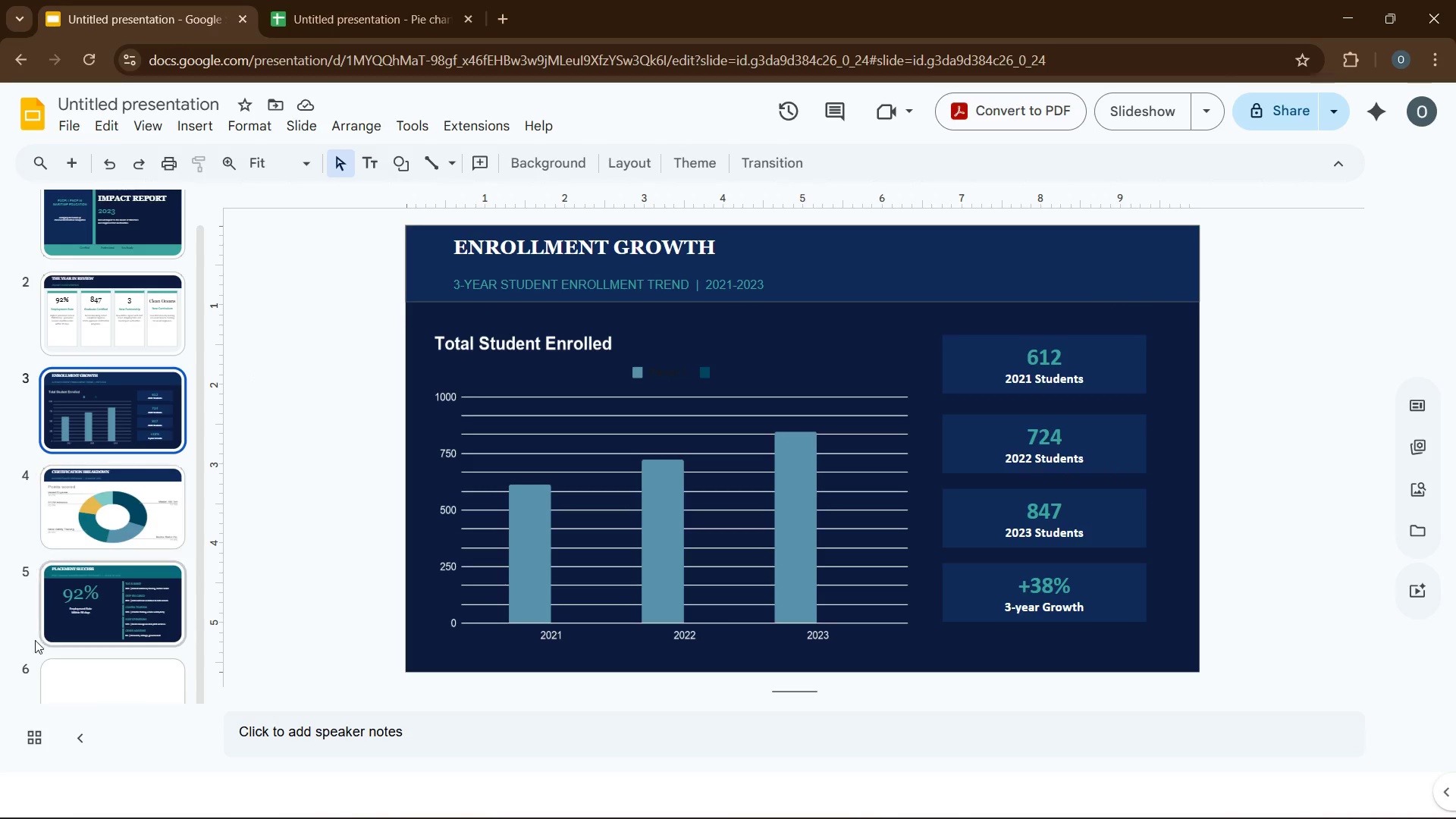 
left_click([65, 701])
 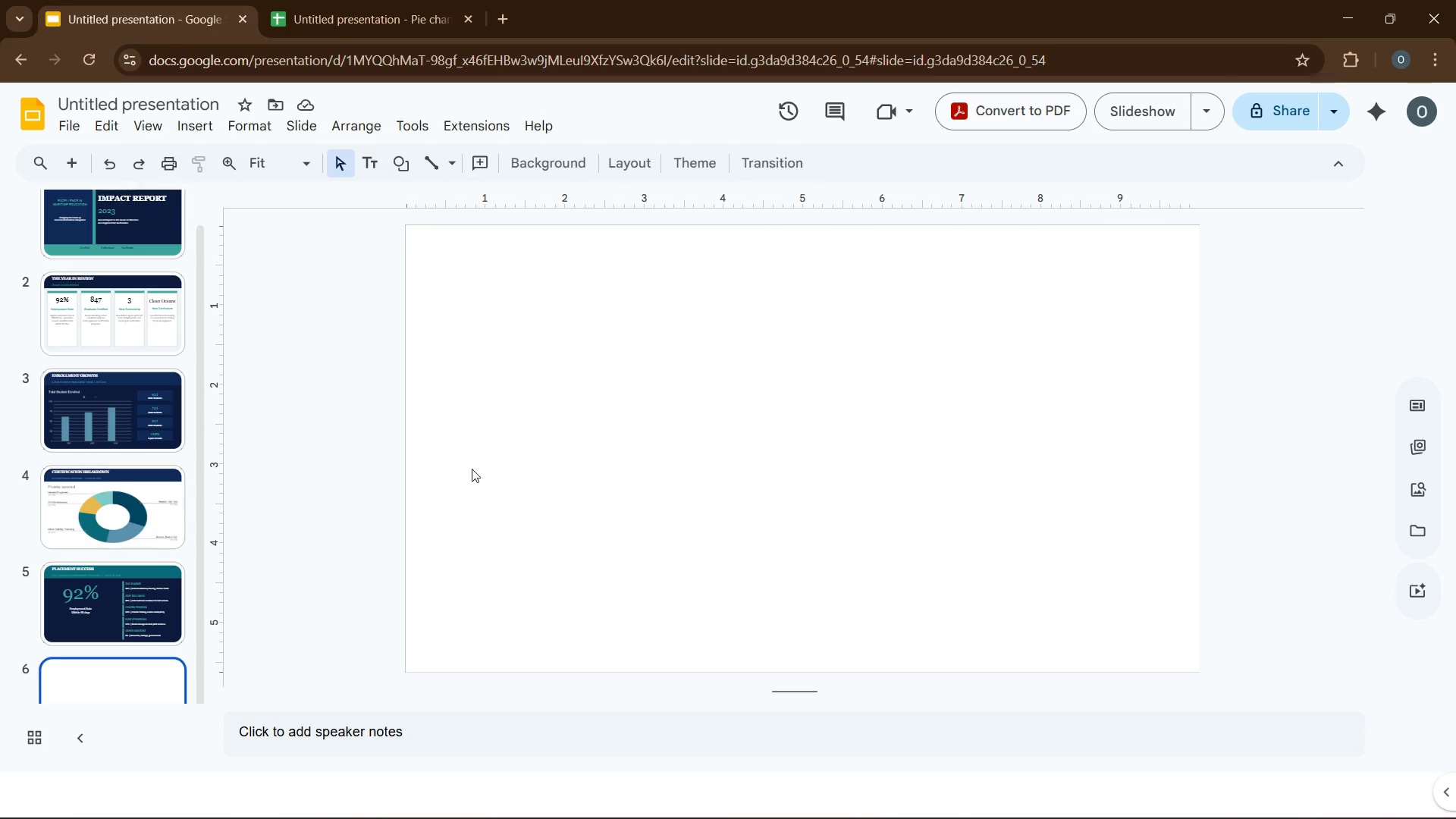 
wait(13.88)
 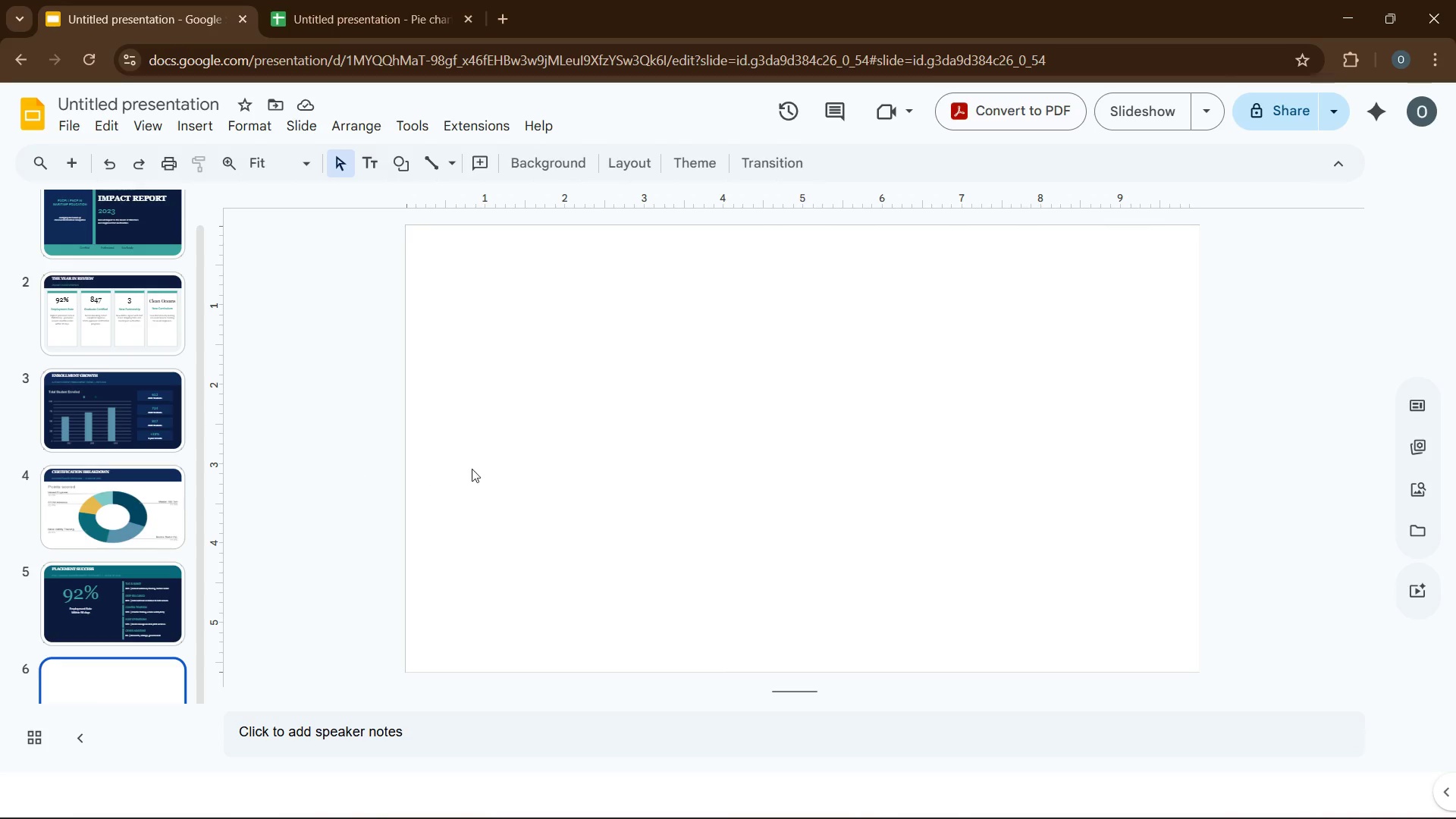 
left_click([574, 170])
 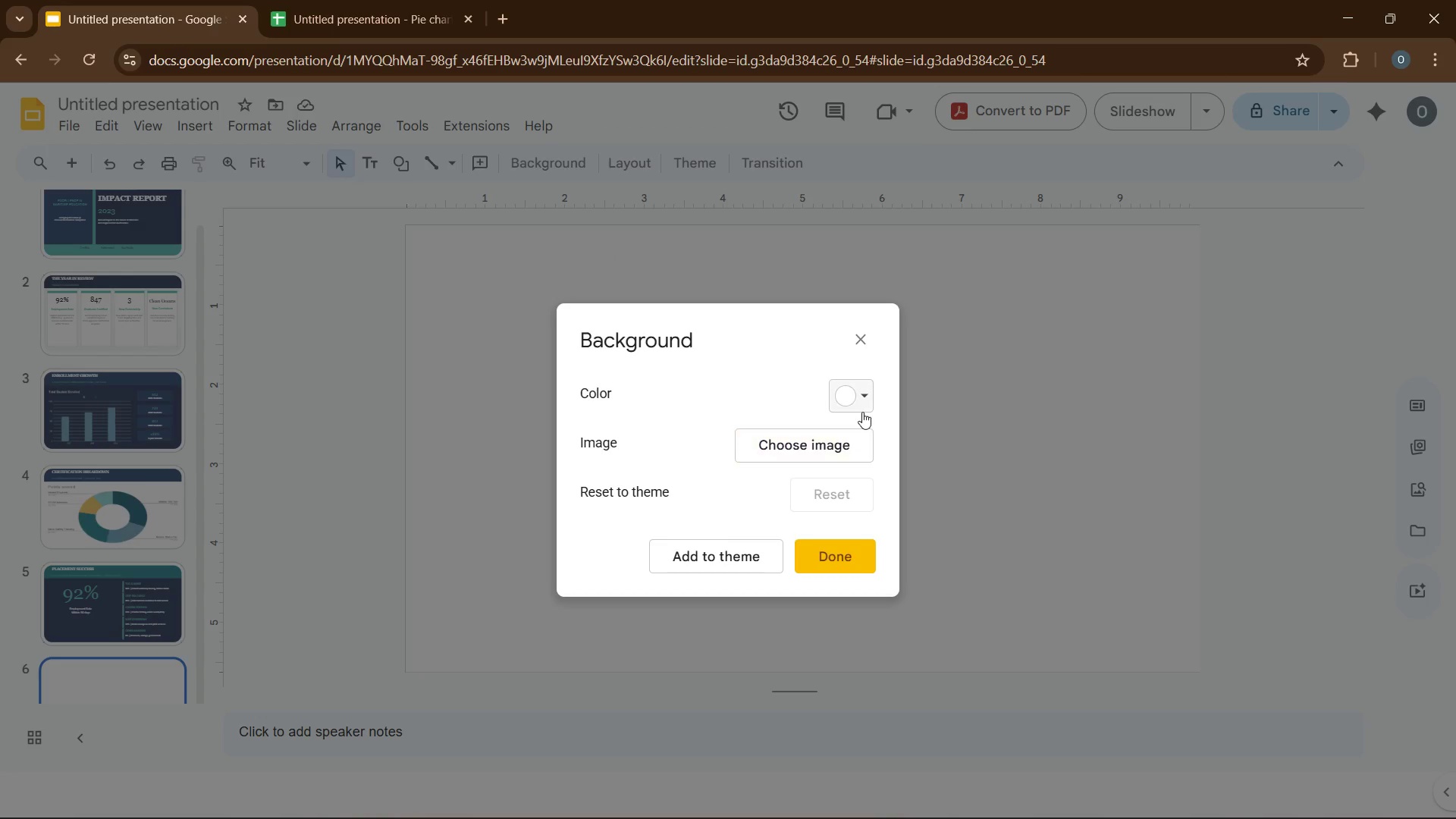 
left_click([864, 409])
 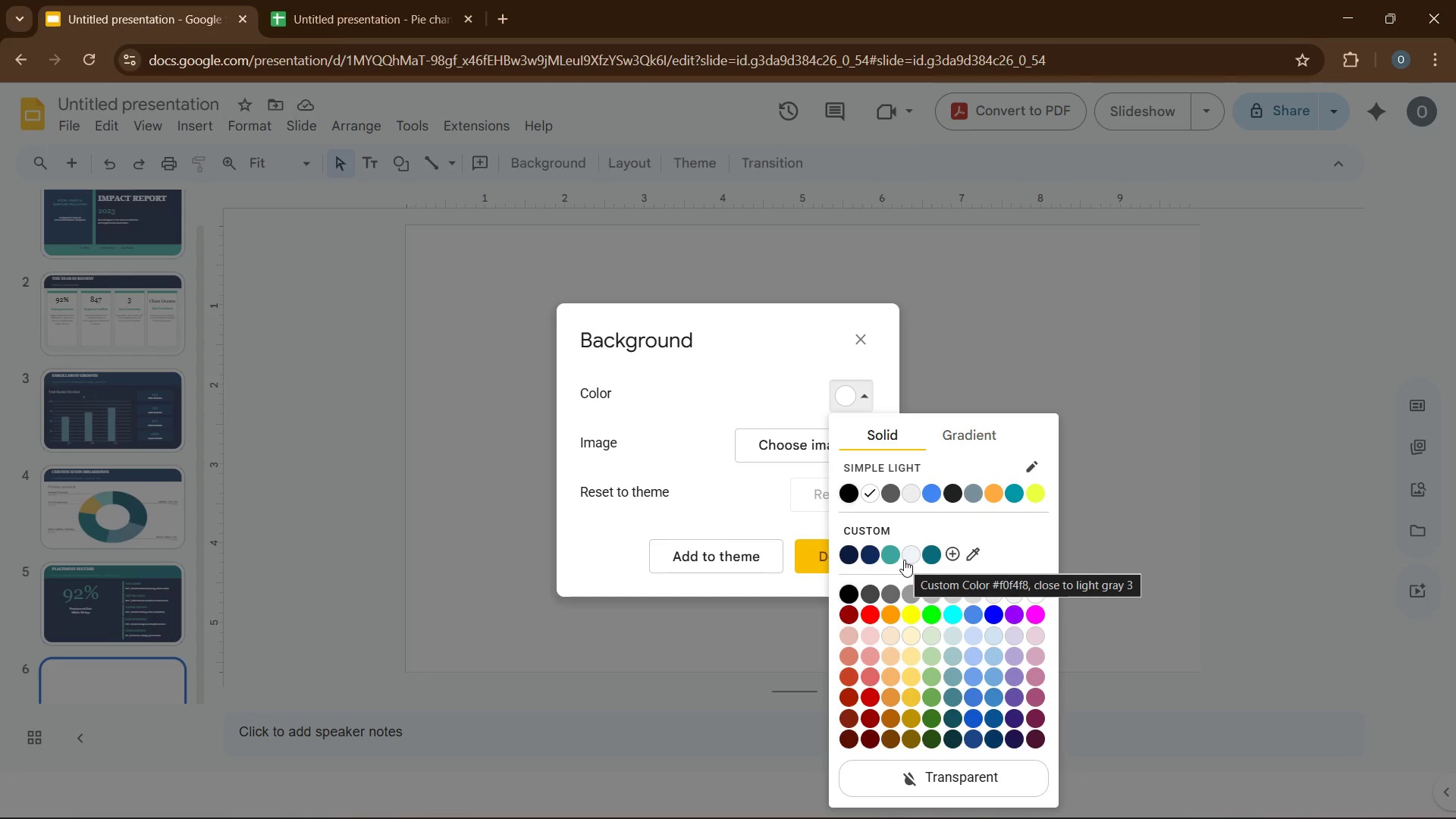 
left_click([904, 560])
 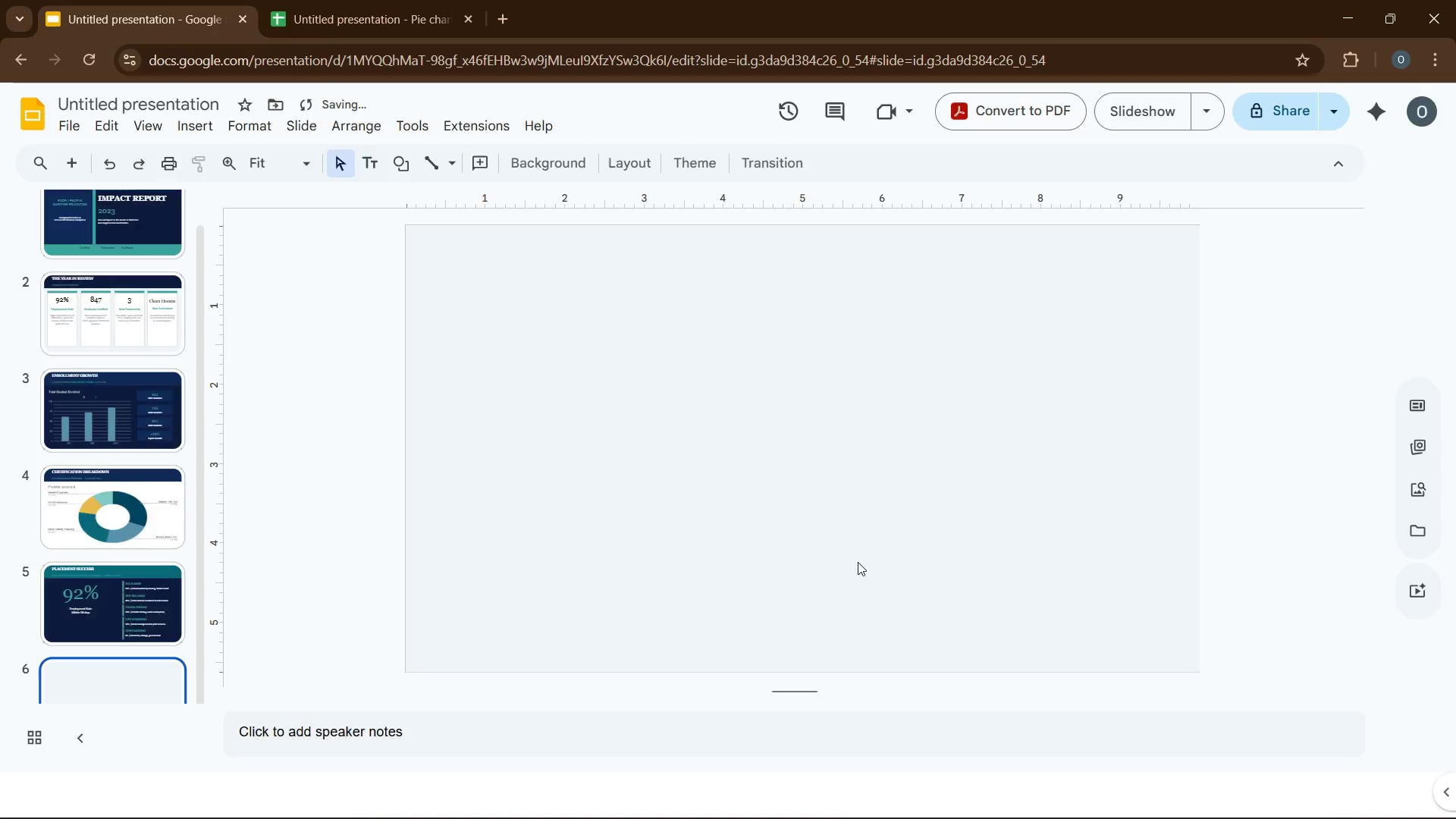 
double_click([858, 562])
 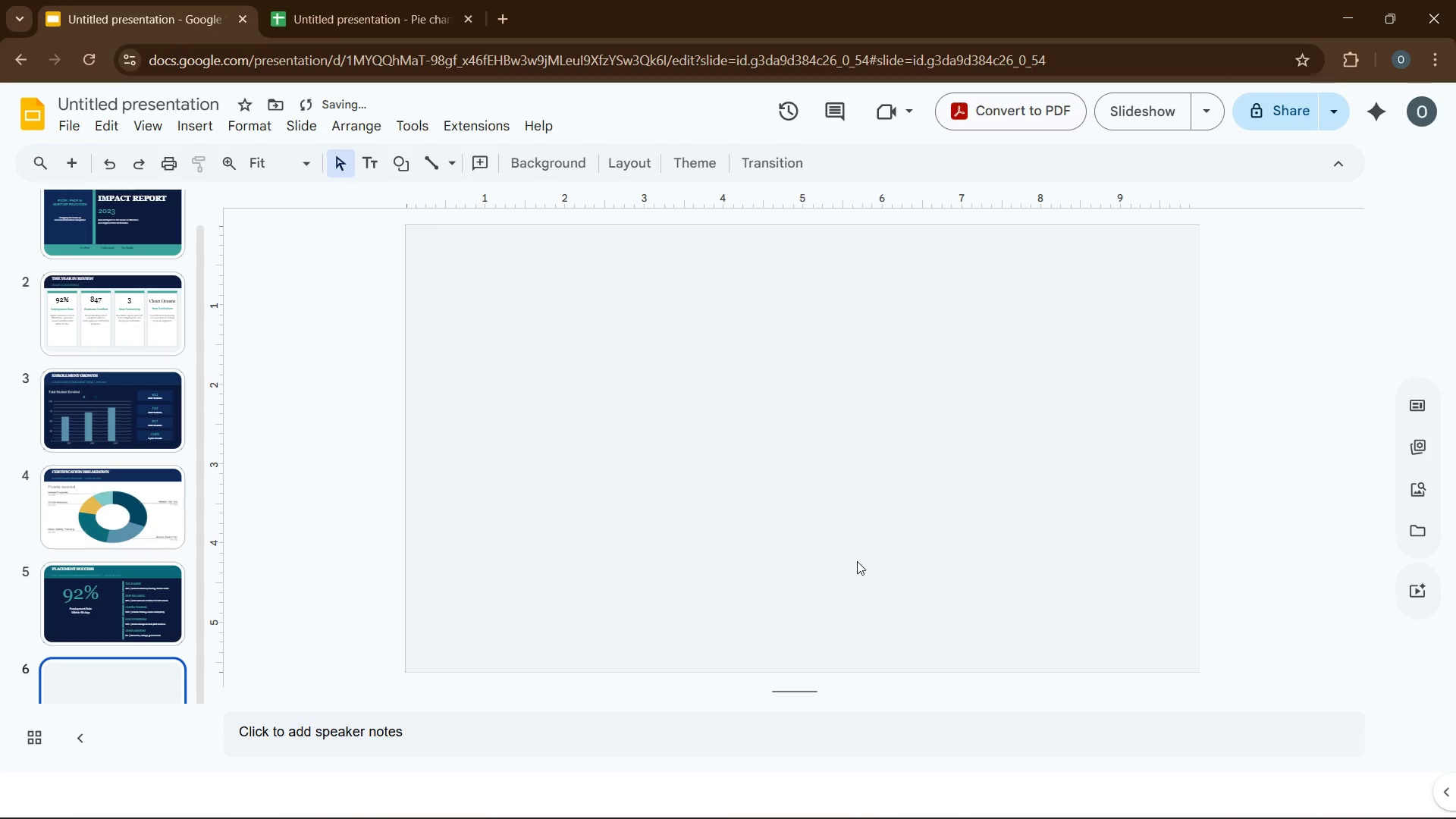 
key(Control+V)
 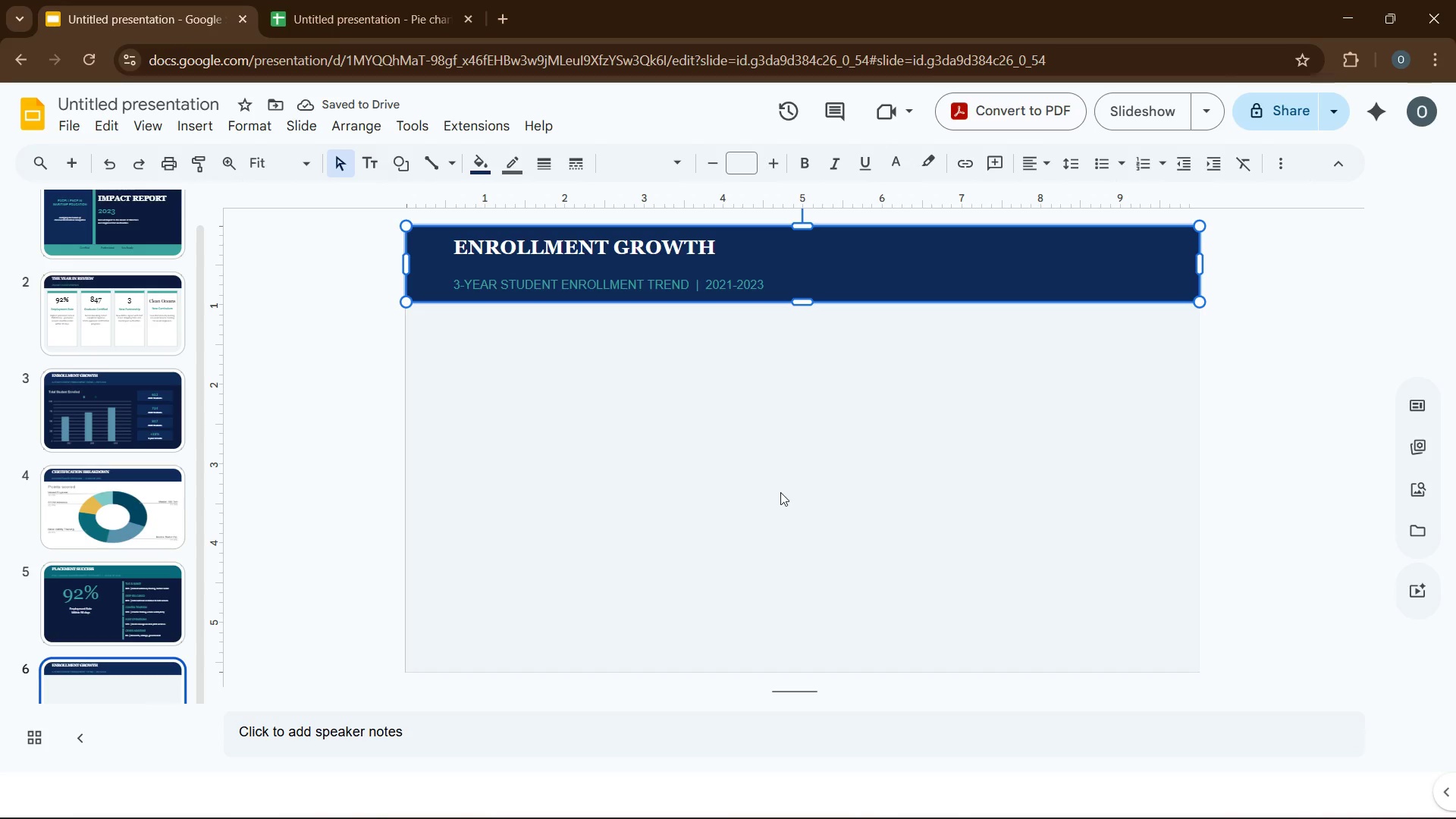 
wait(9.45)
 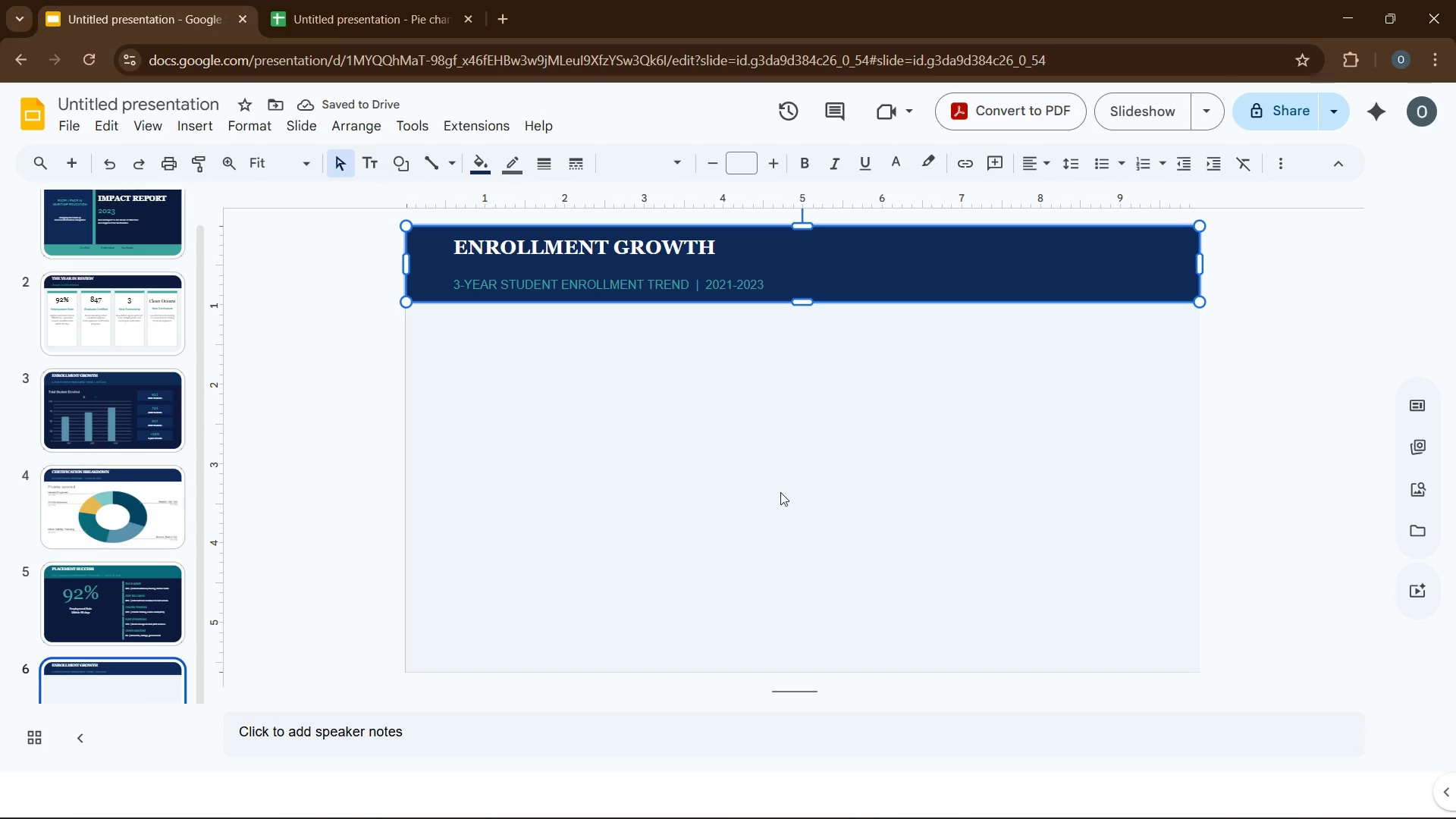 
left_click([895, 276])
 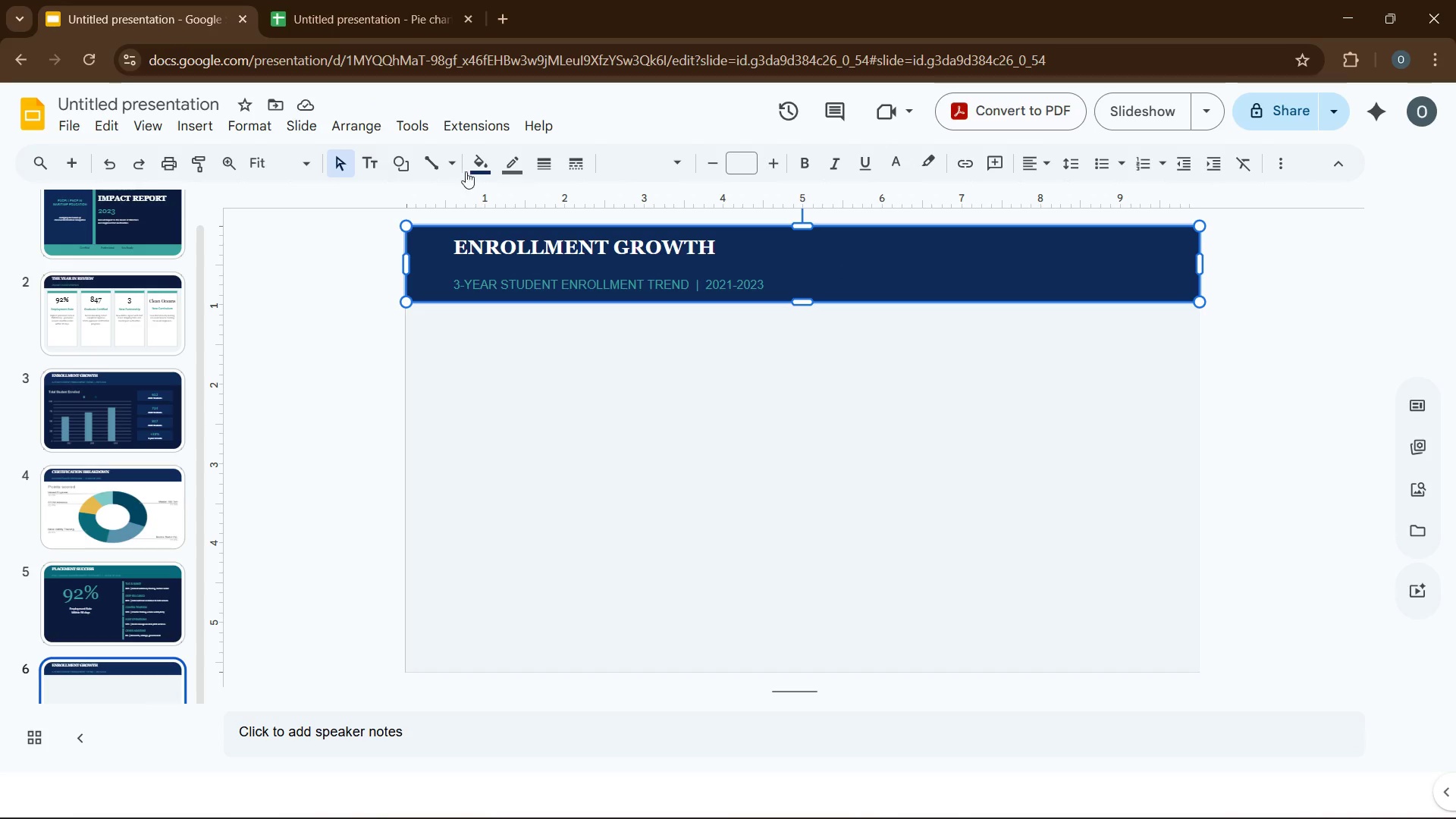 
left_click([474, 166])
 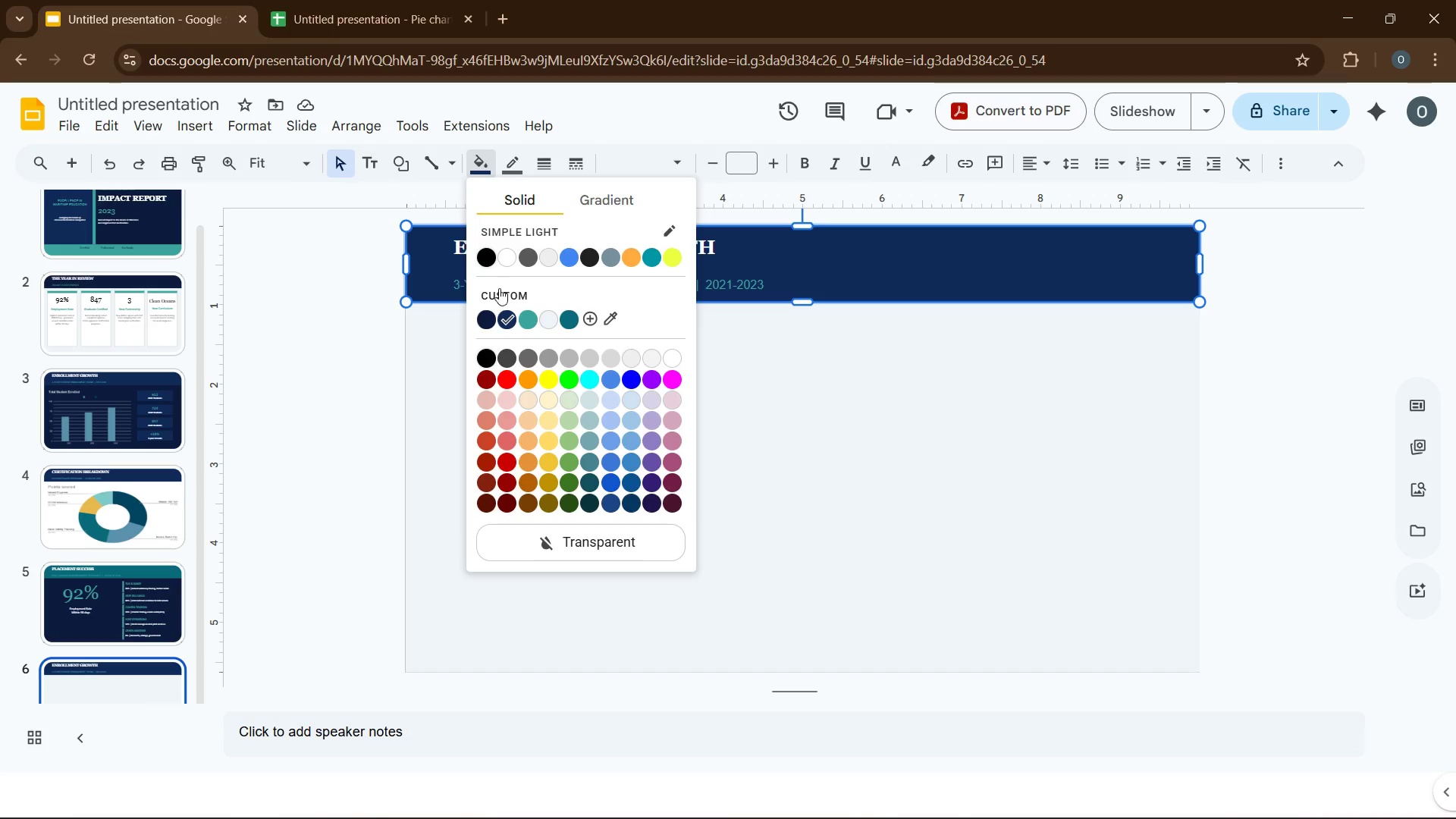 
left_click([491, 318])
 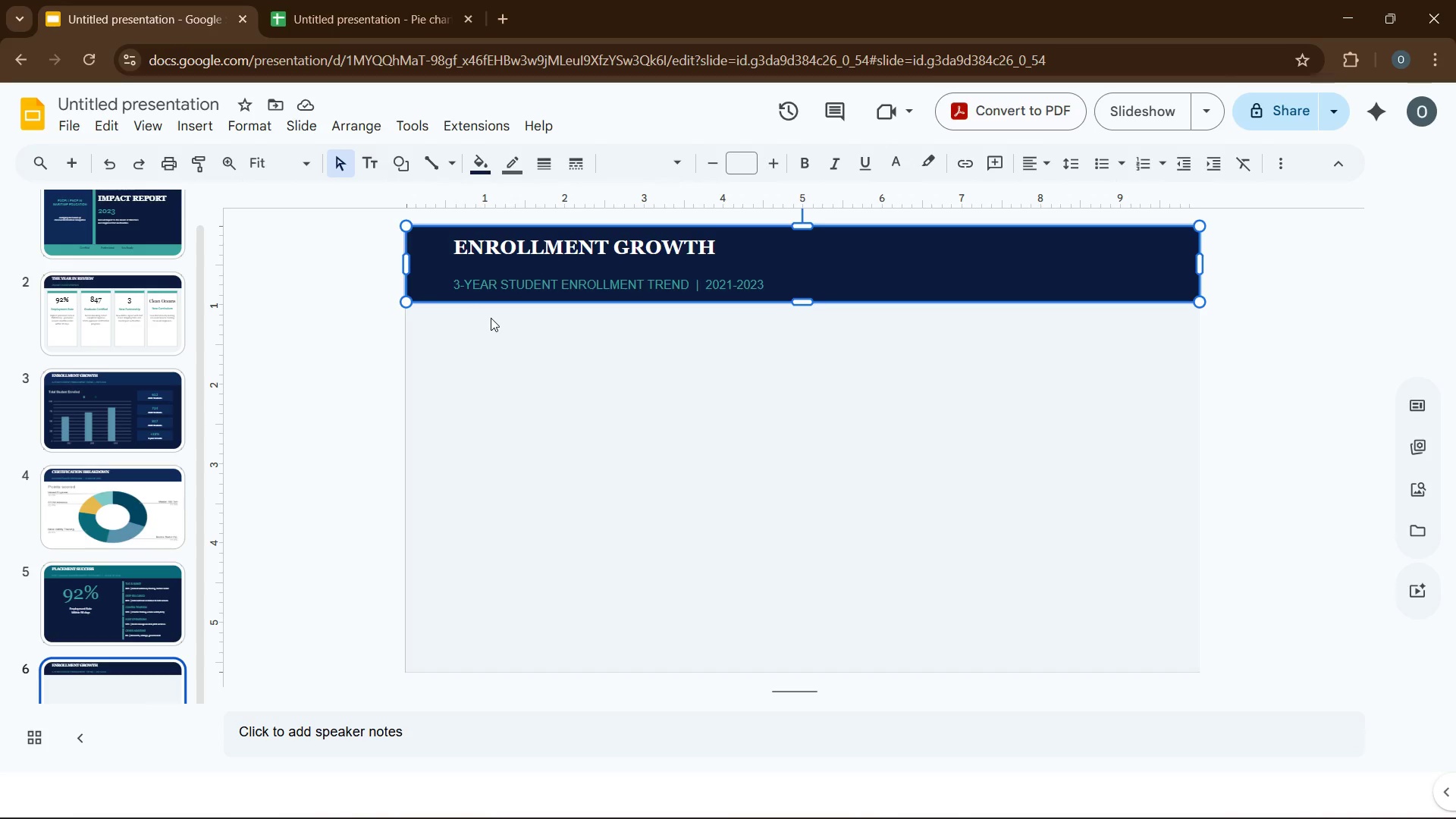 
wait(13.25)
 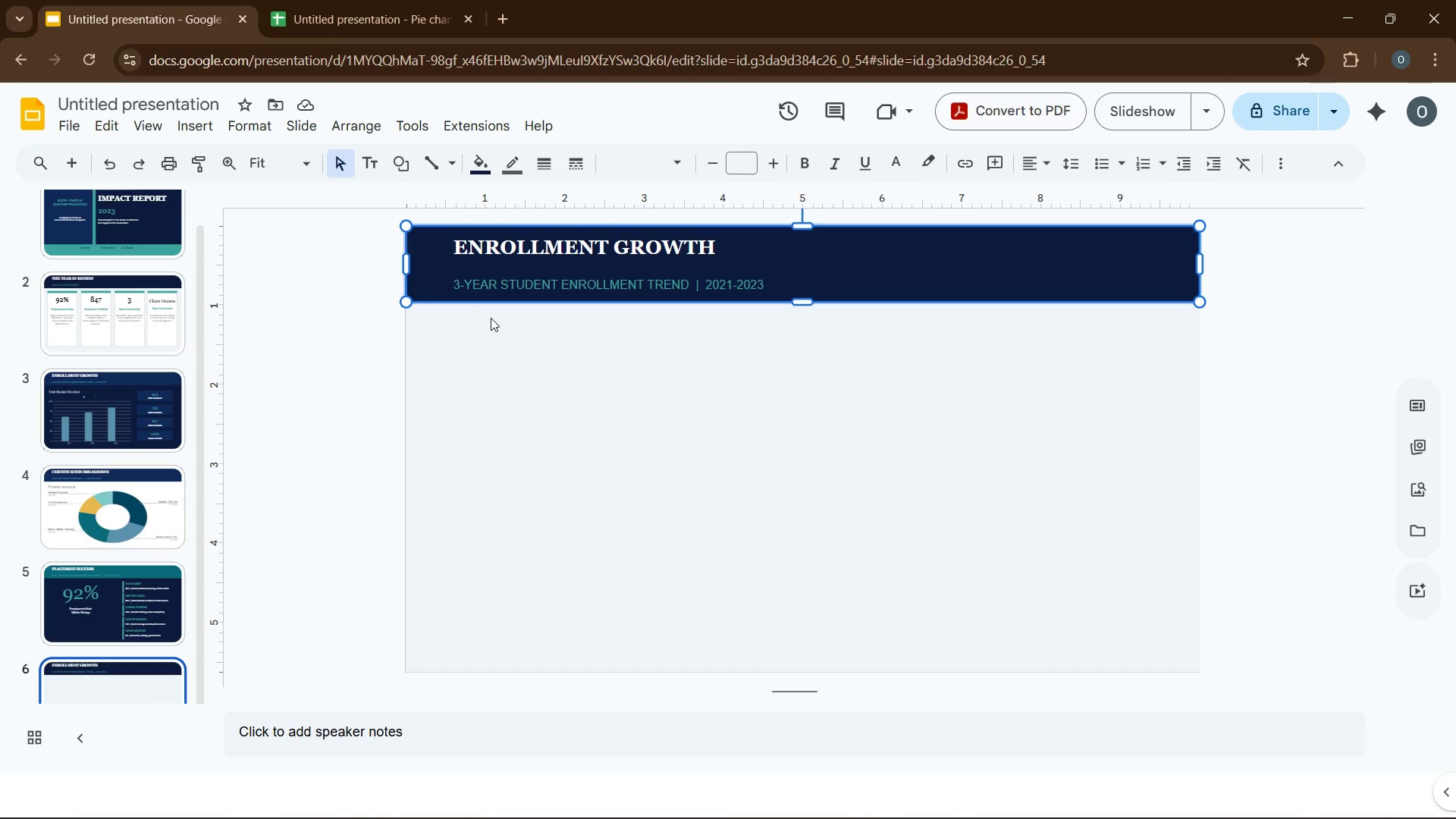 
double_click([463, 239])
 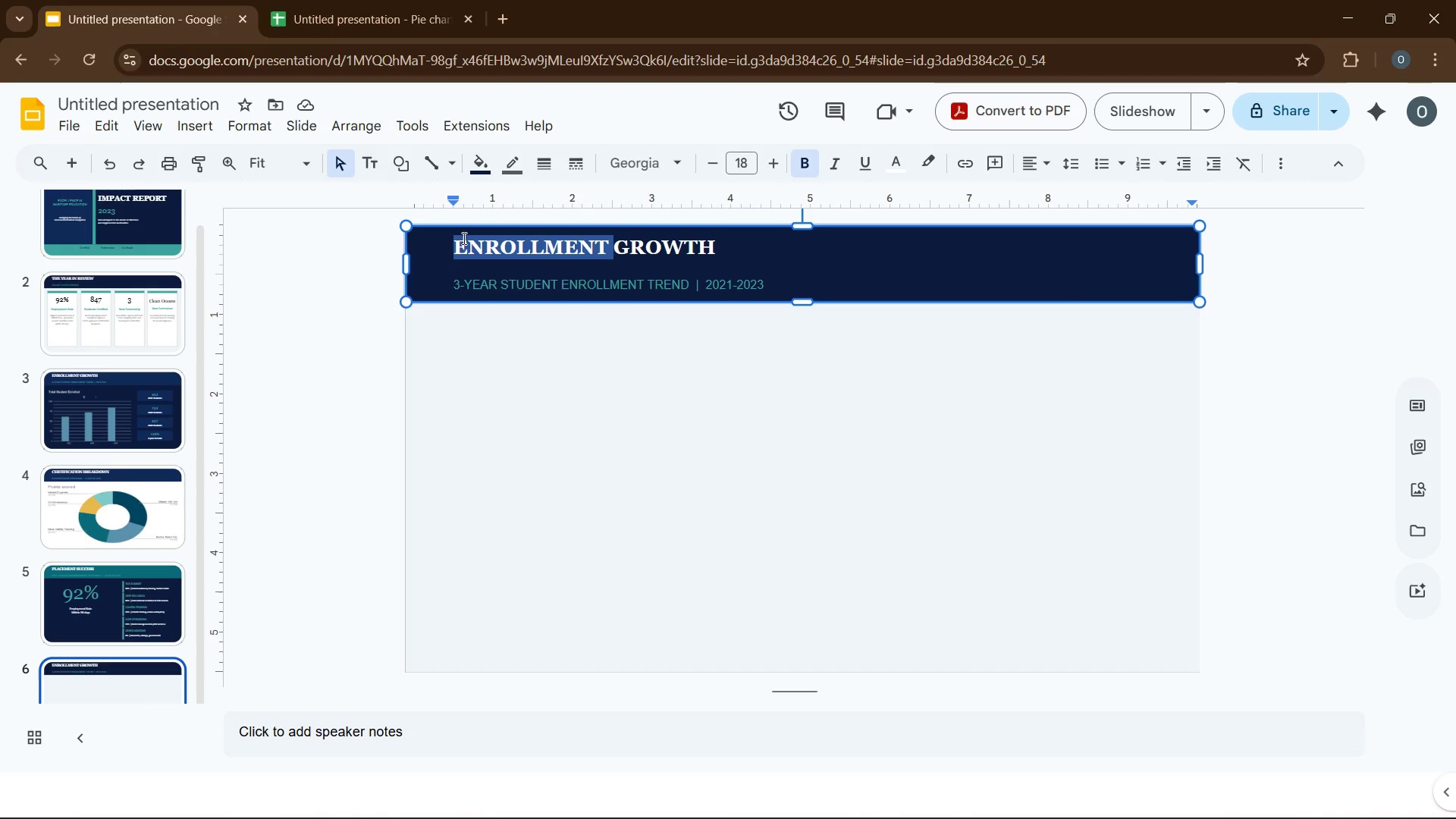 
type(SUSTANBALTY INITIATIVE)
 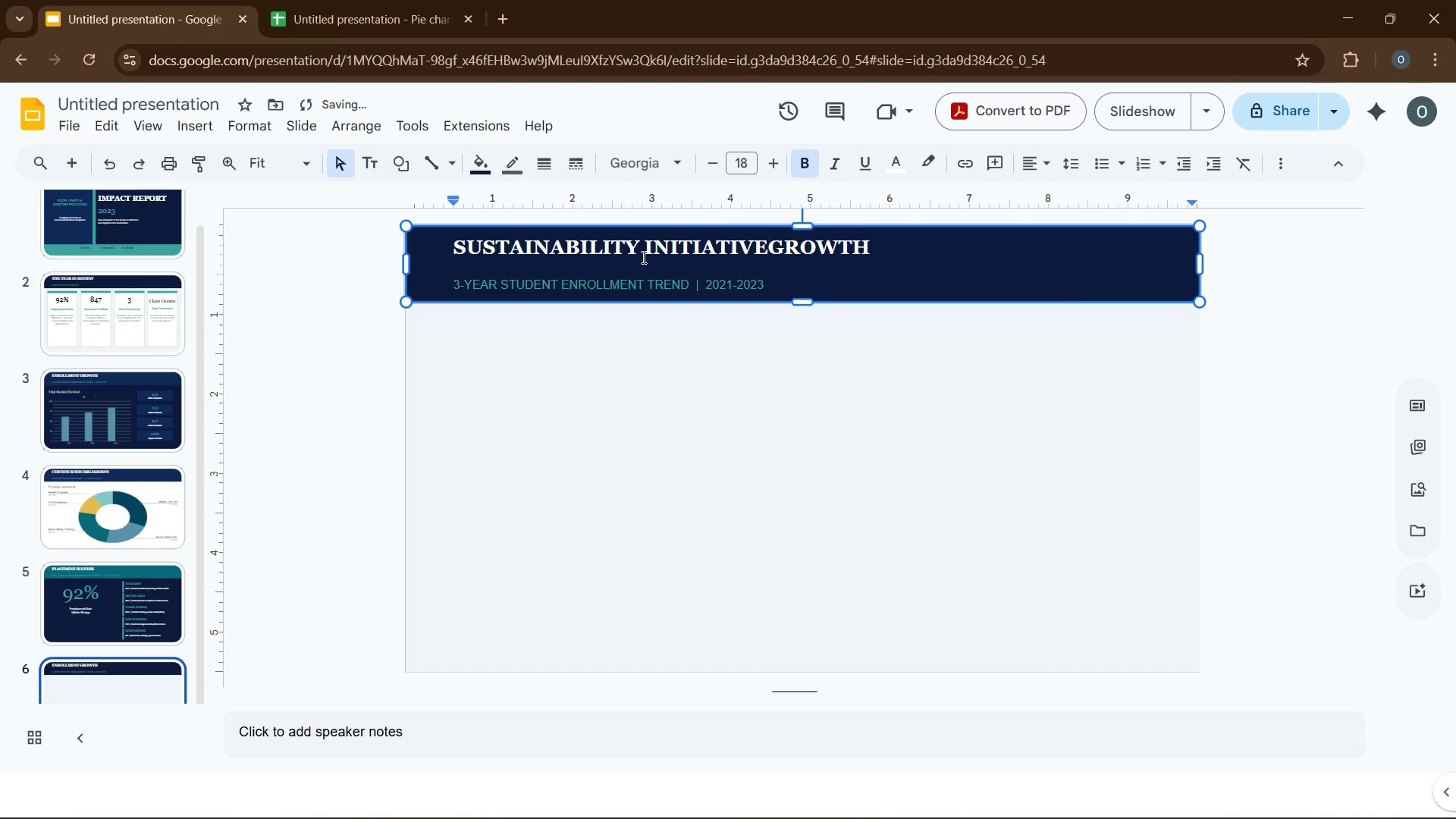 
key(Space)
 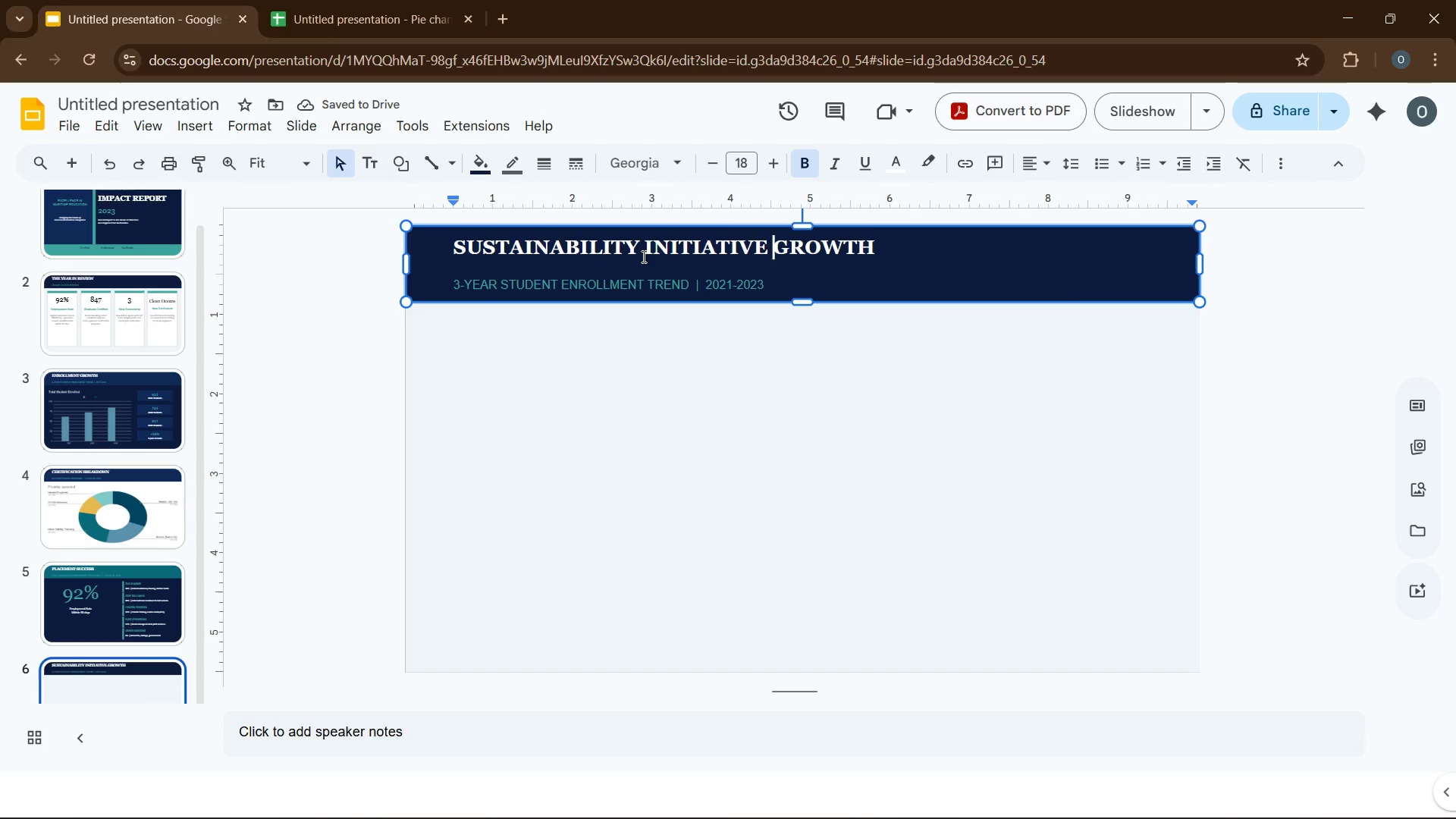 
key(End)
 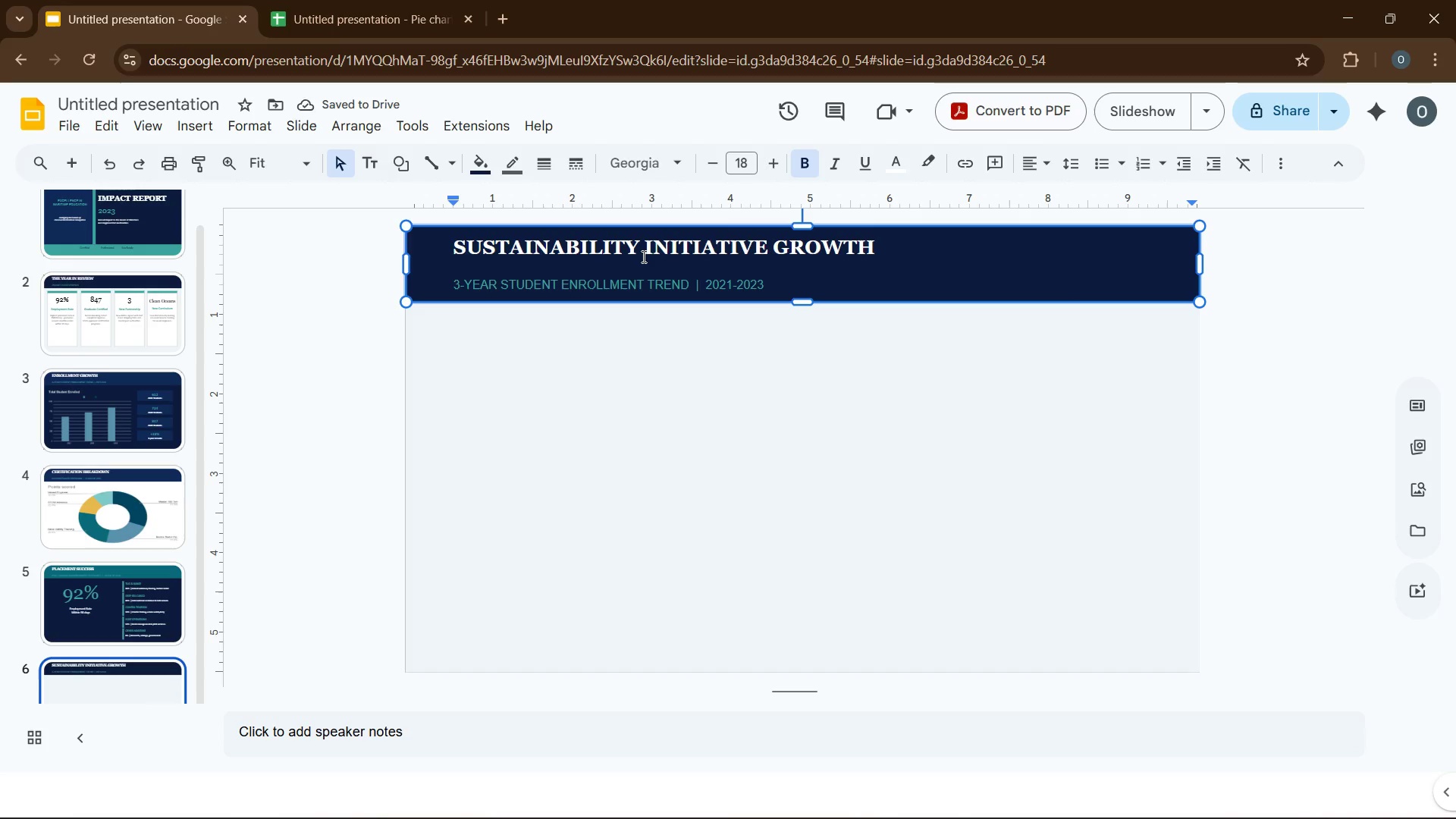 
hold_key(key=Backspace, duration=0.81)
 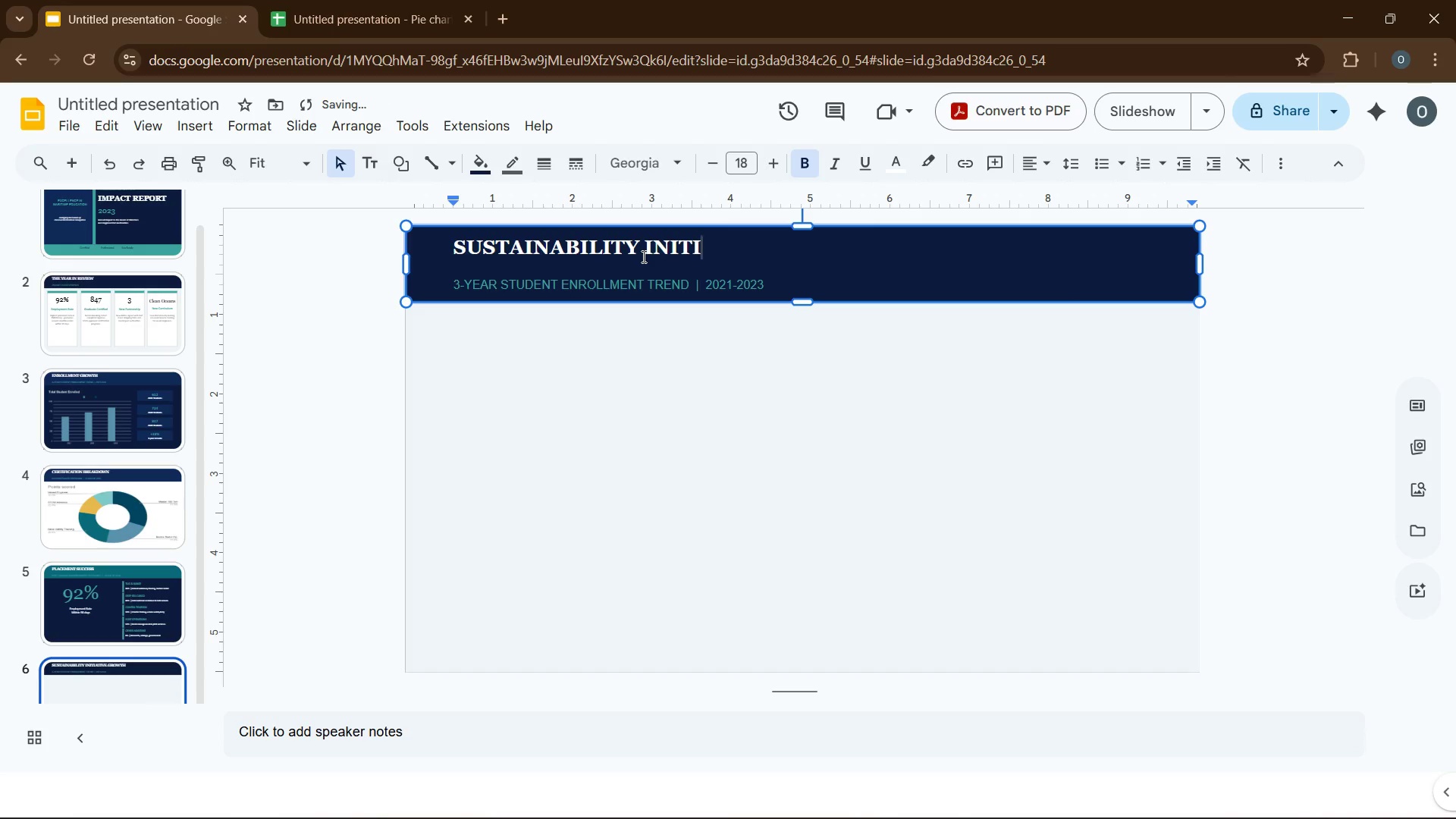 
type(ATIVE)
 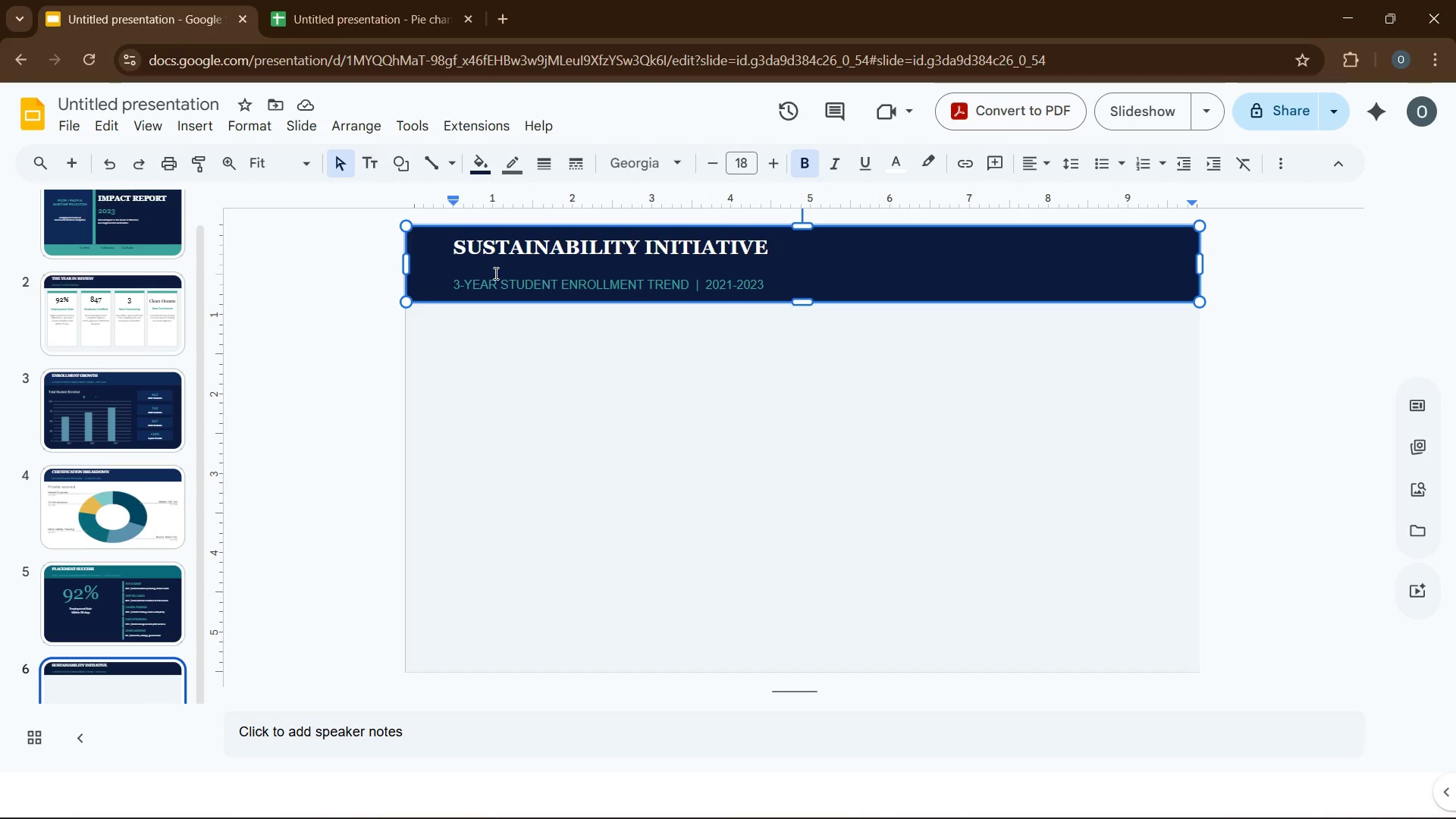 
wait(10.69)
 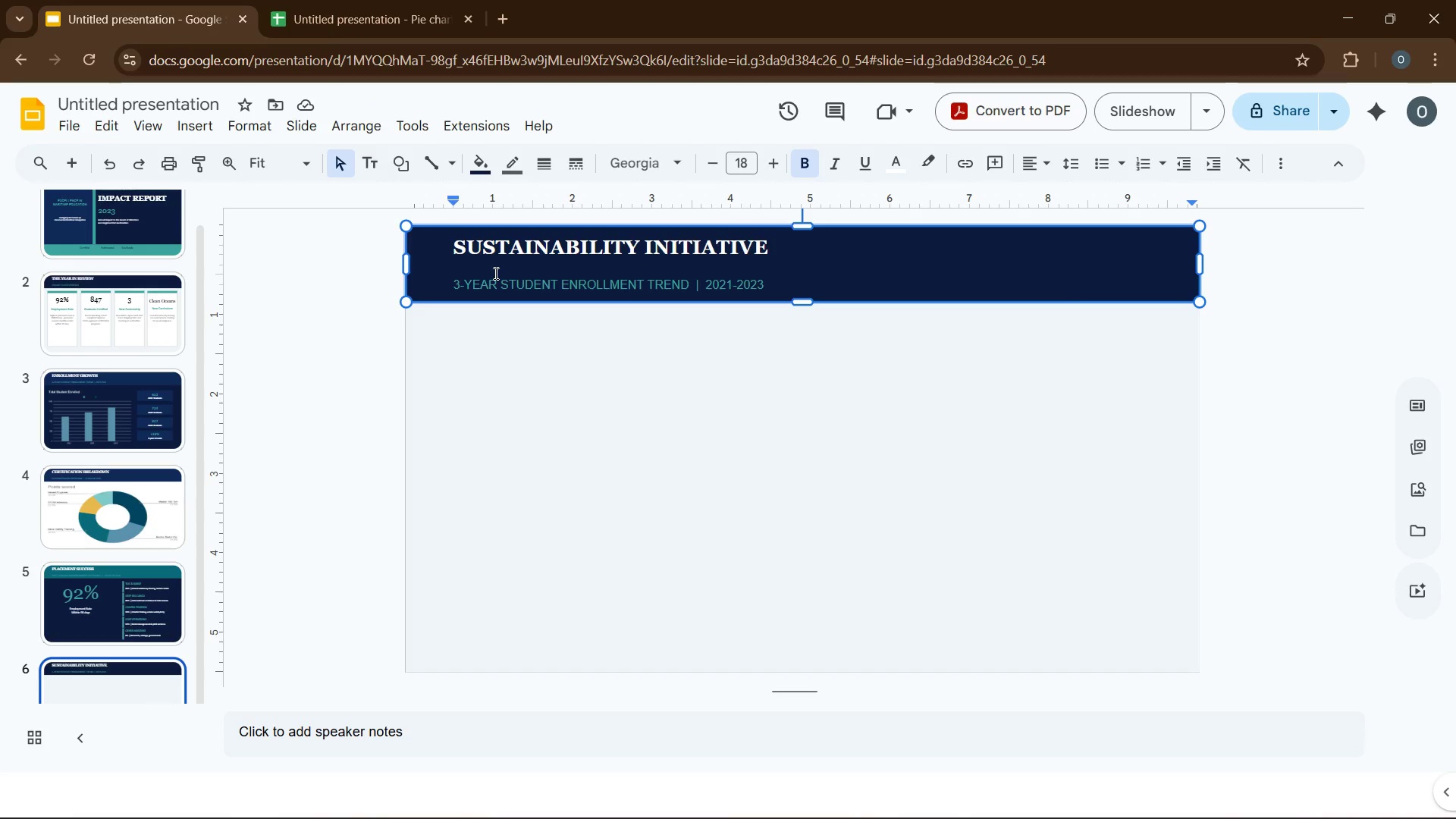 
left_click_drag(start_coordinate=[456, 286], to_coordinate=[687, 285])
 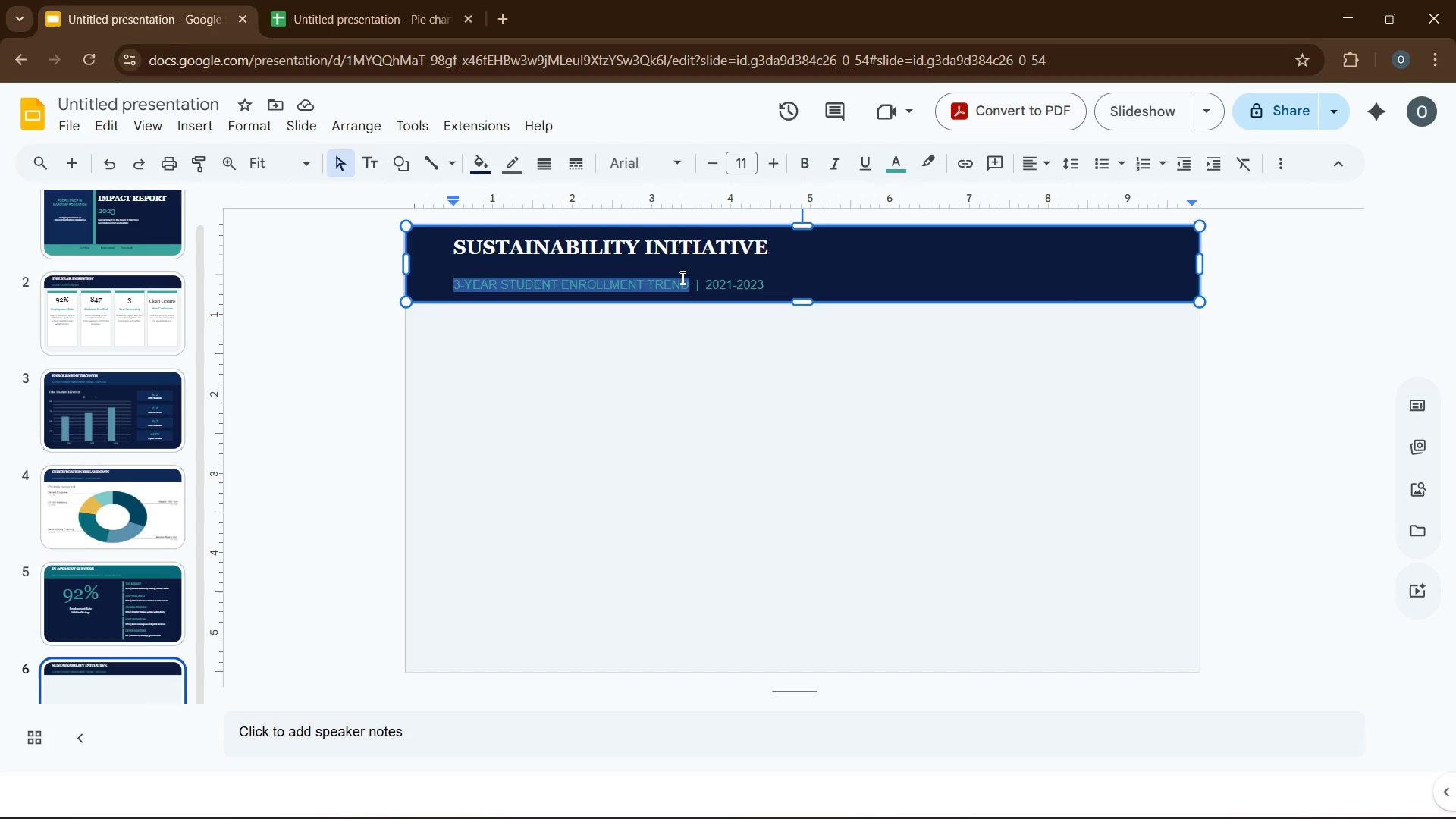 
type(CLASS OCEANS ENGINE MAINTENANCE CI)
key(Backspace)
type(URRICULUM)
 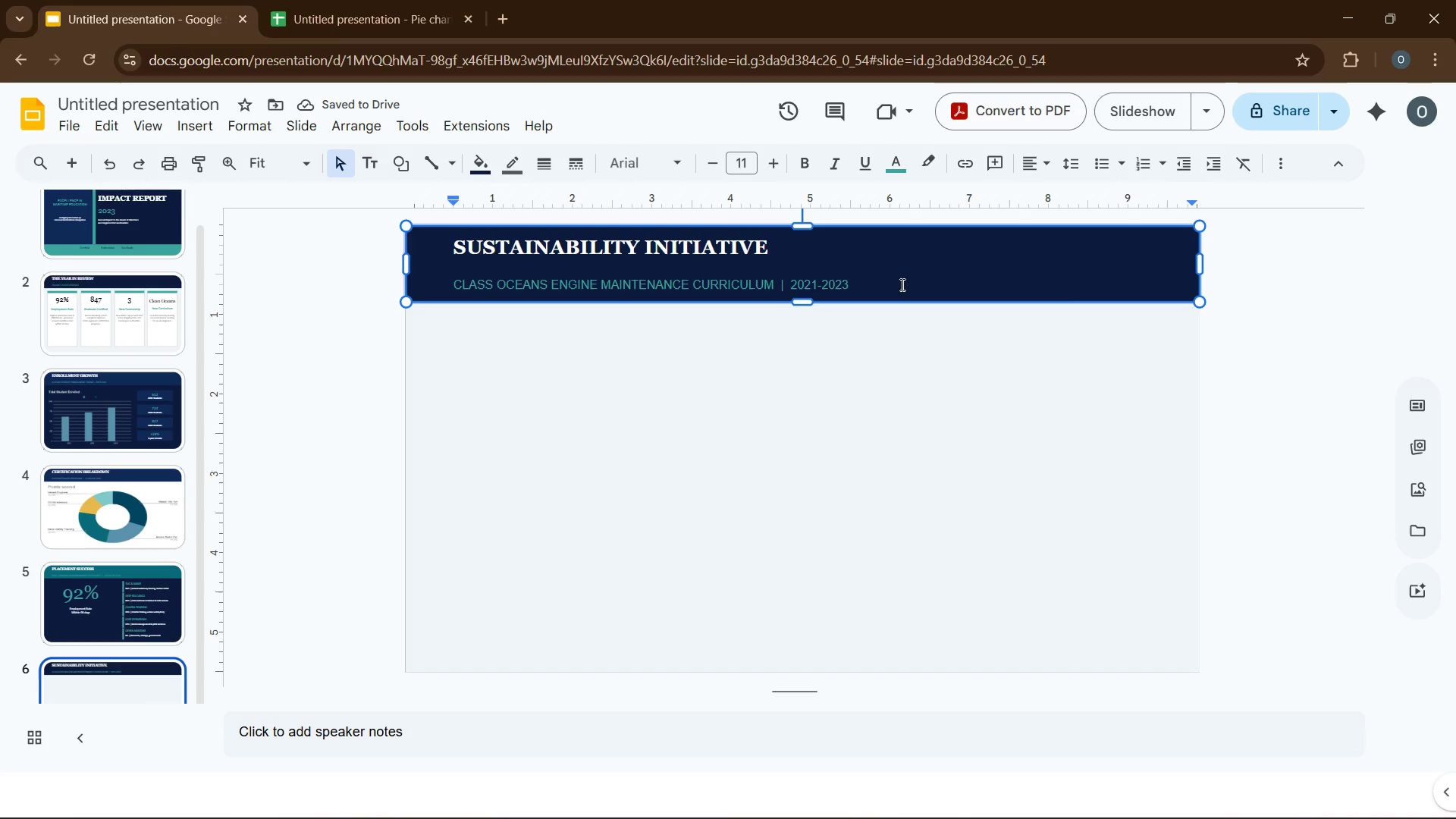 
double_click([795, 284])
 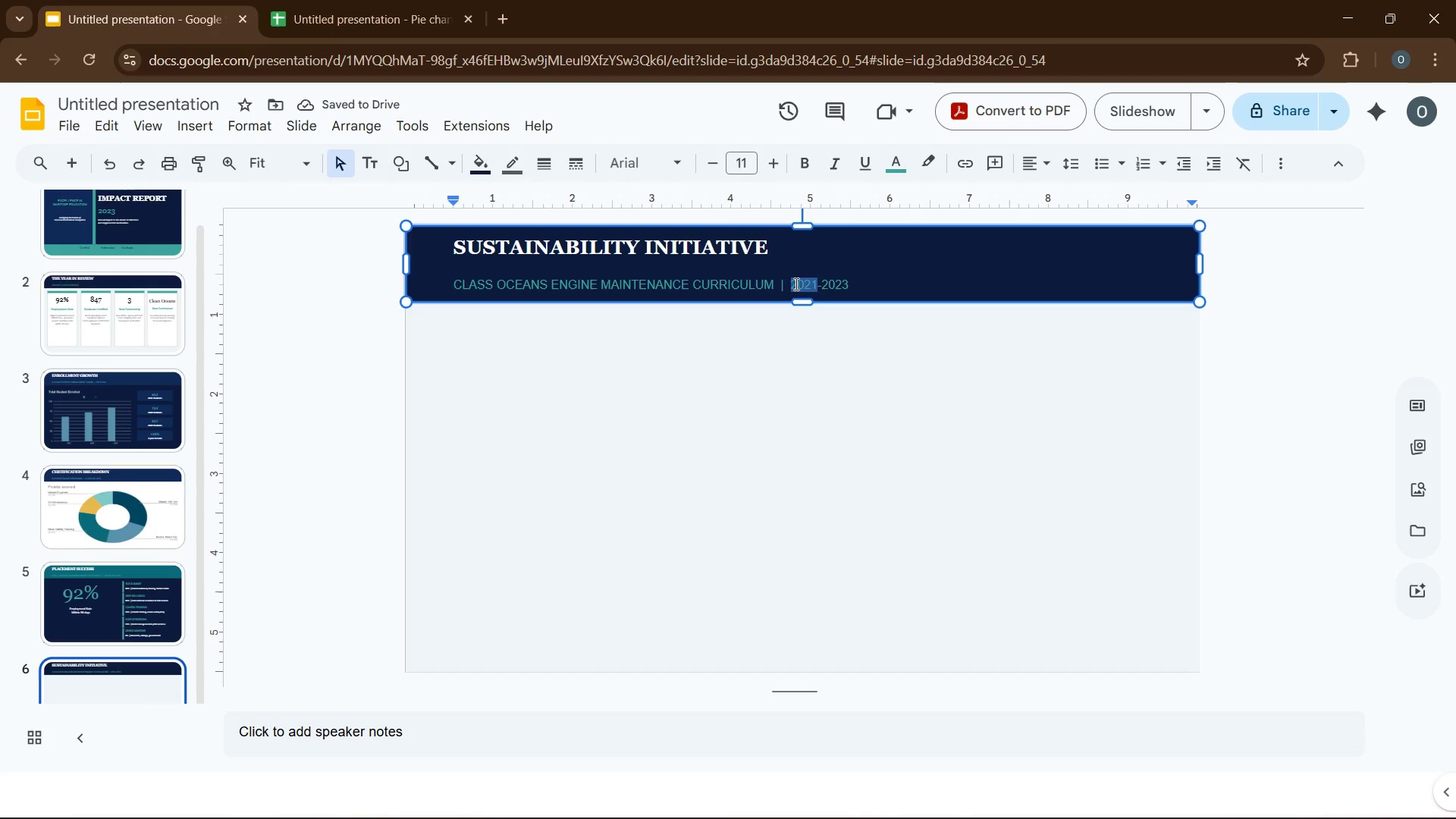 
type(LAUNCHED )
 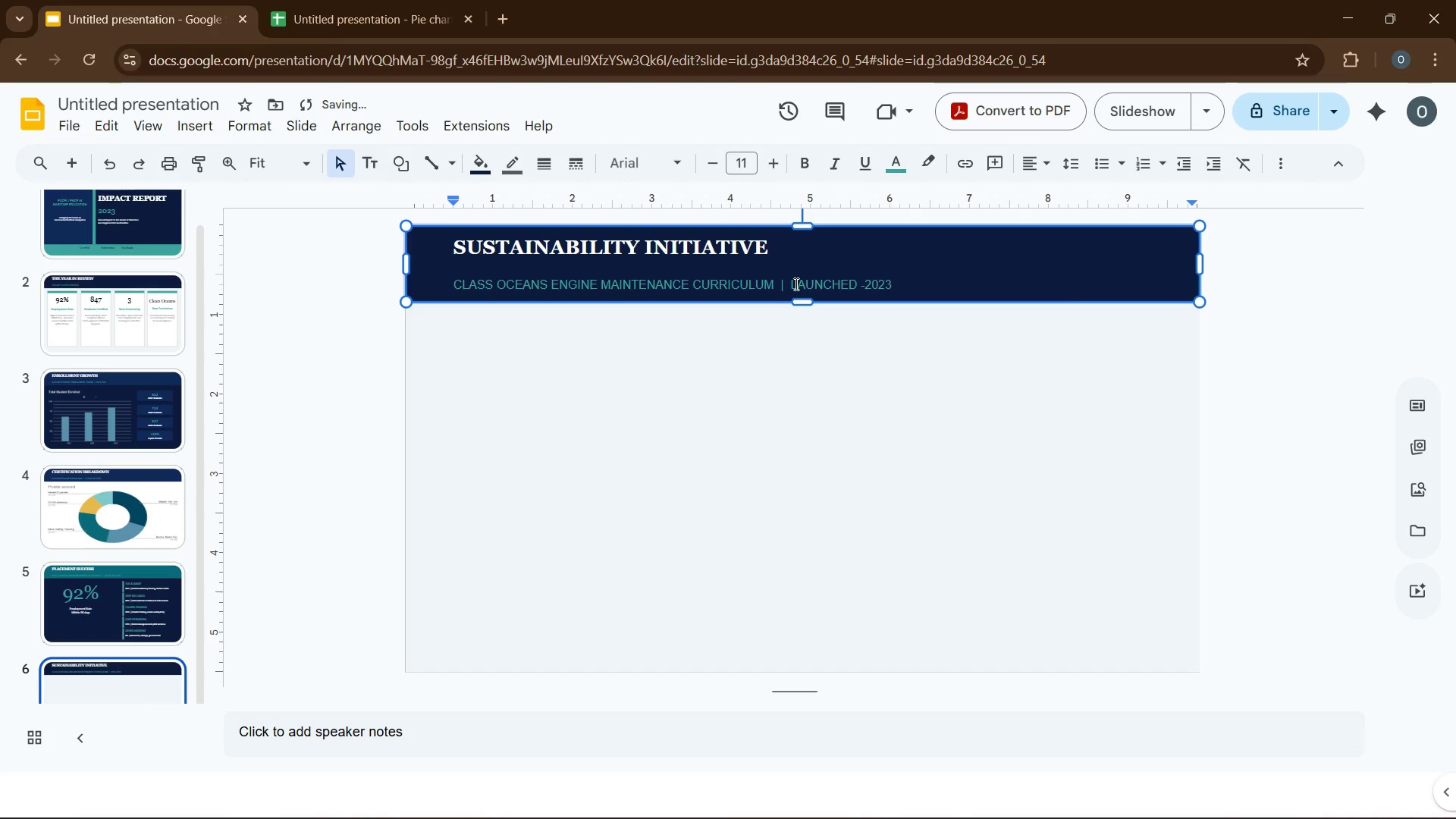 
key(ArrowRight)
 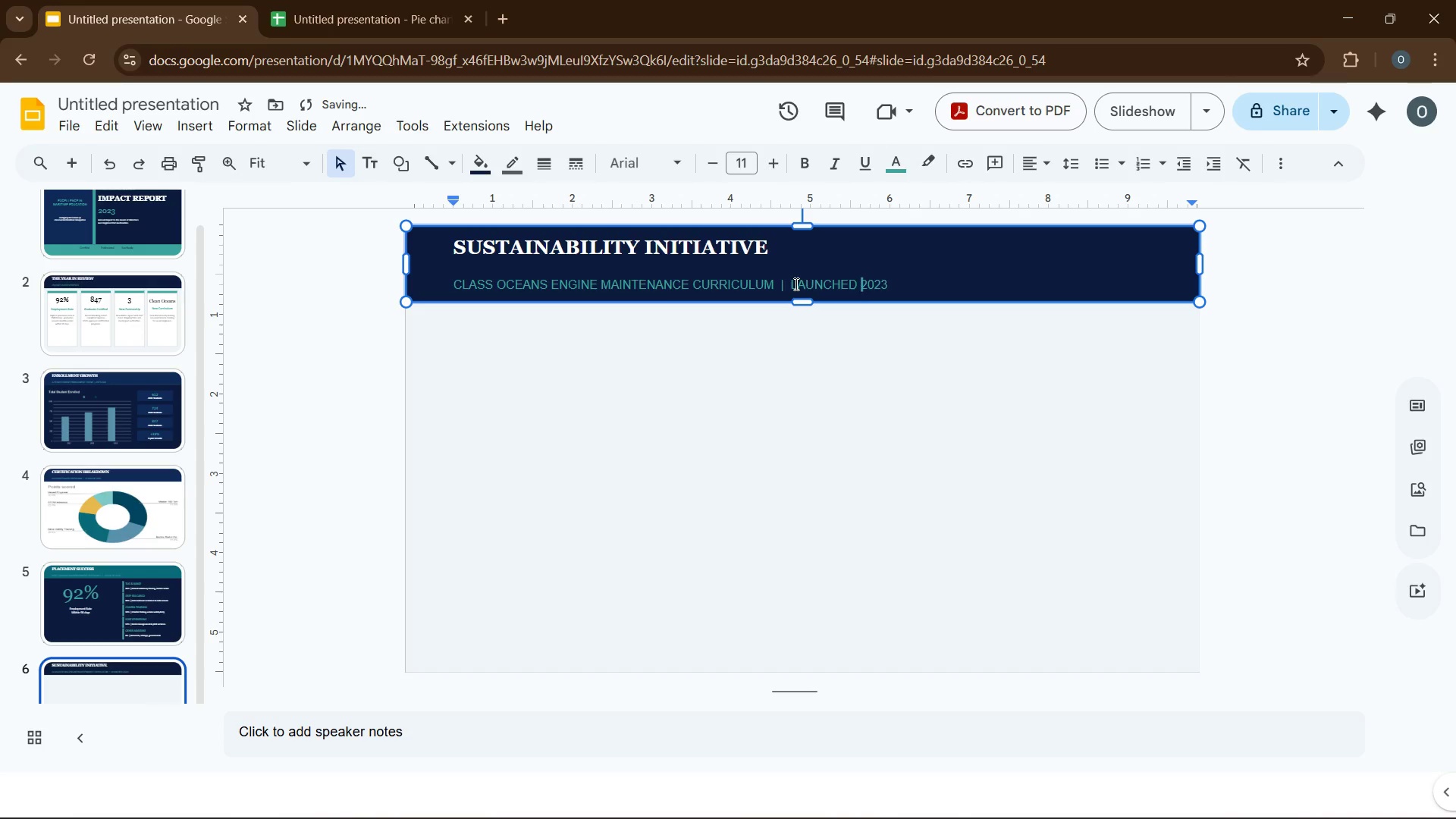 
key(Backspace)
 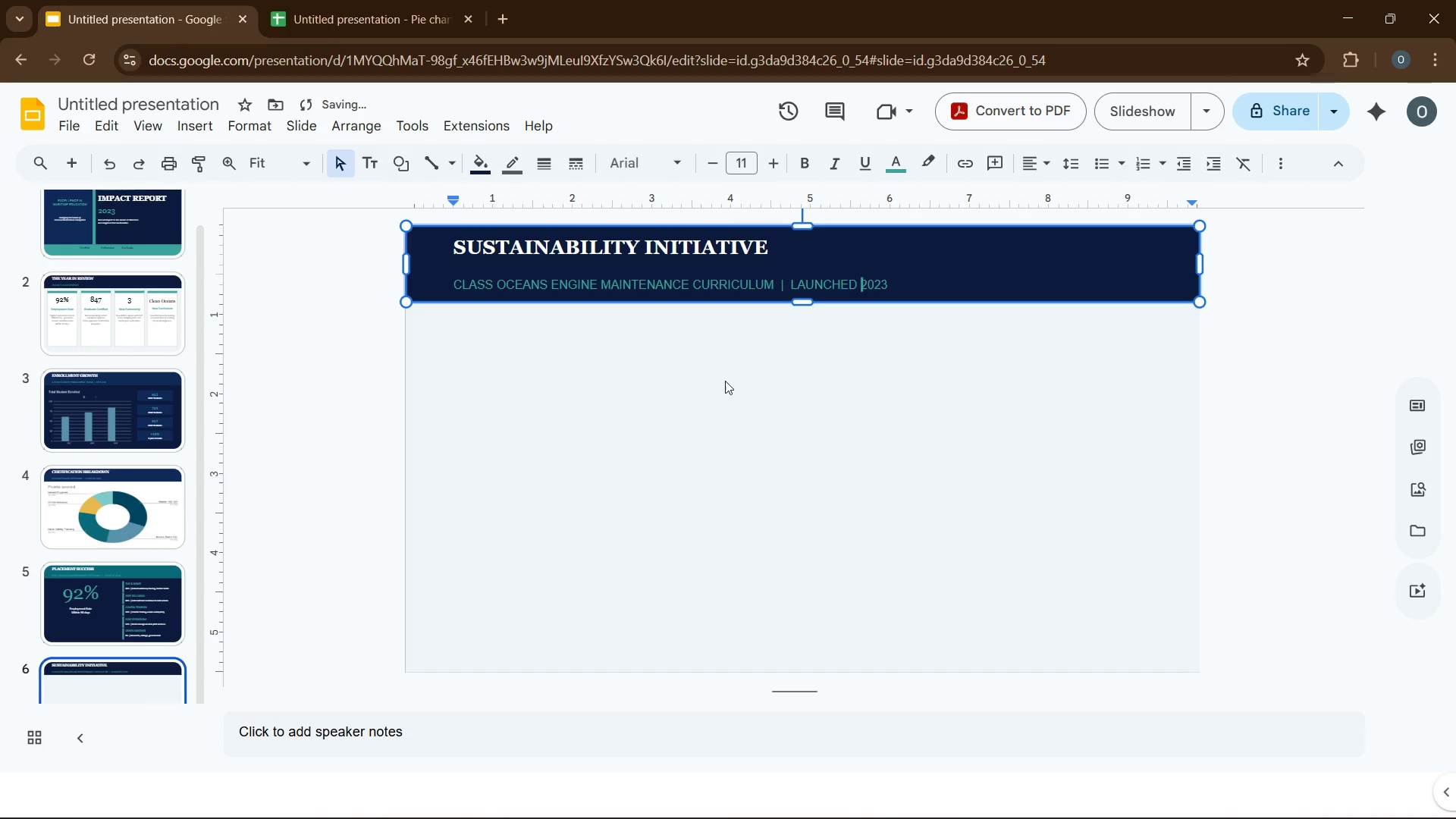 
left_click([725, 381])
 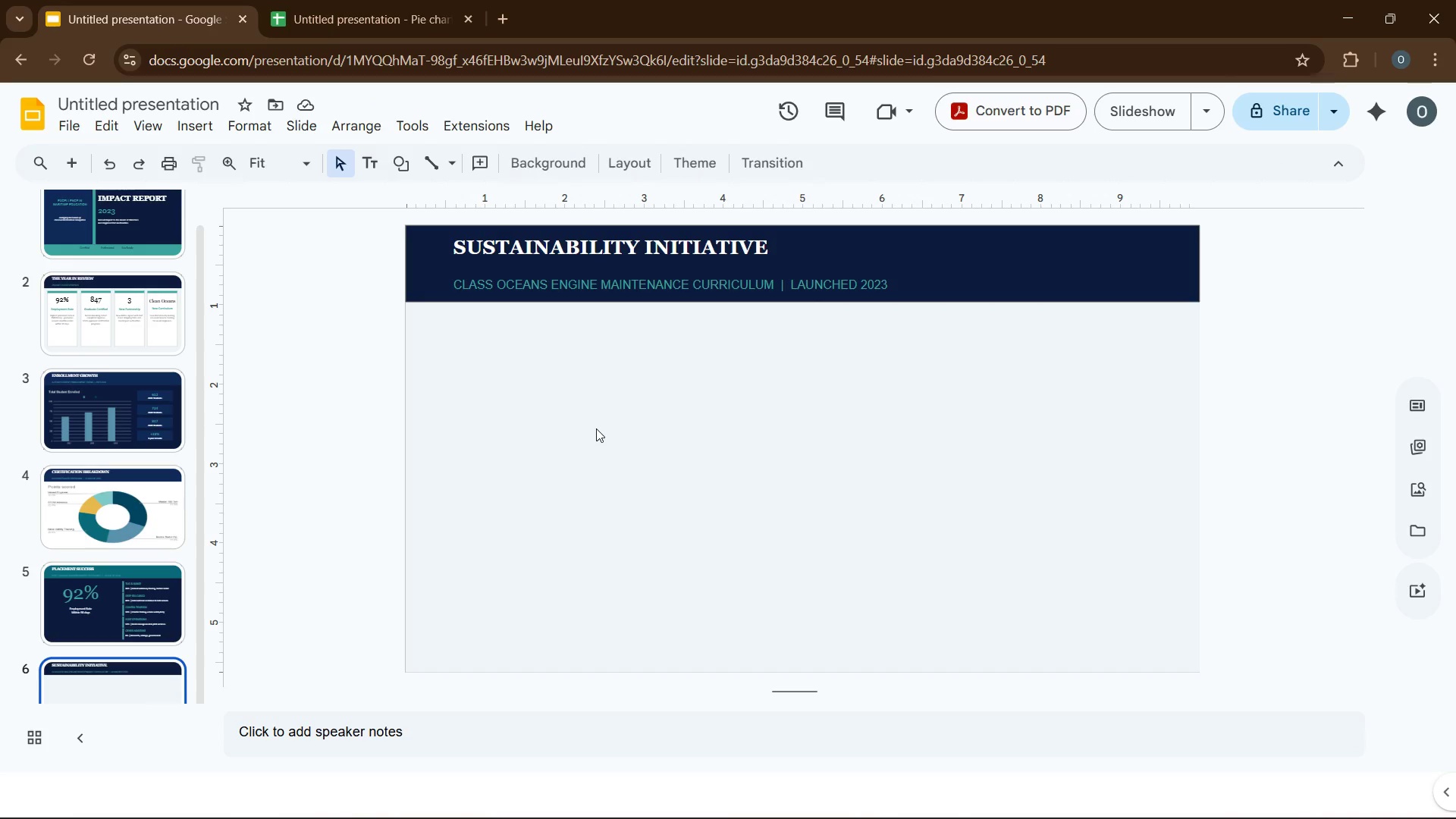 
wait(13.45)
 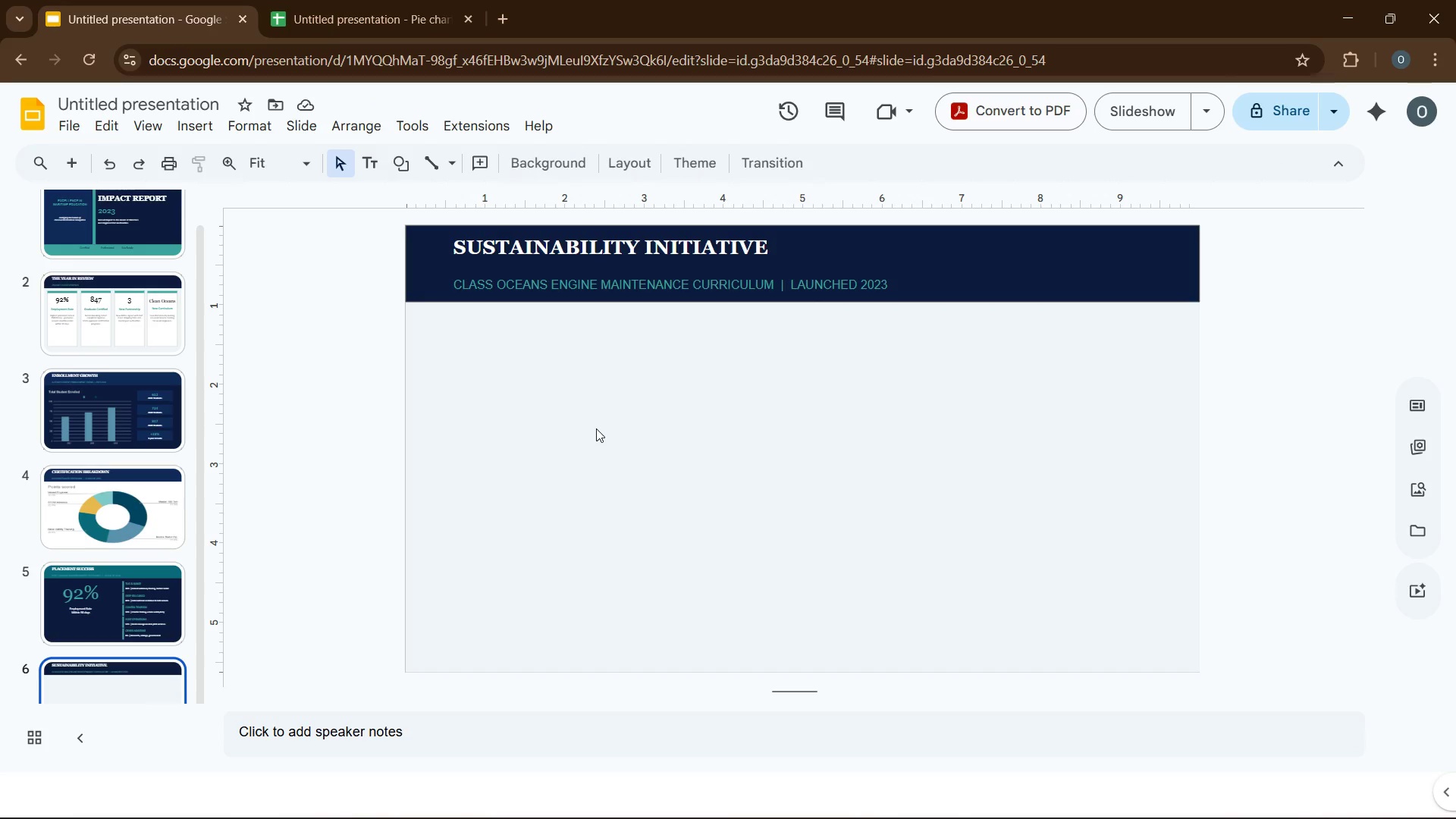 
left_click([205, 118])
 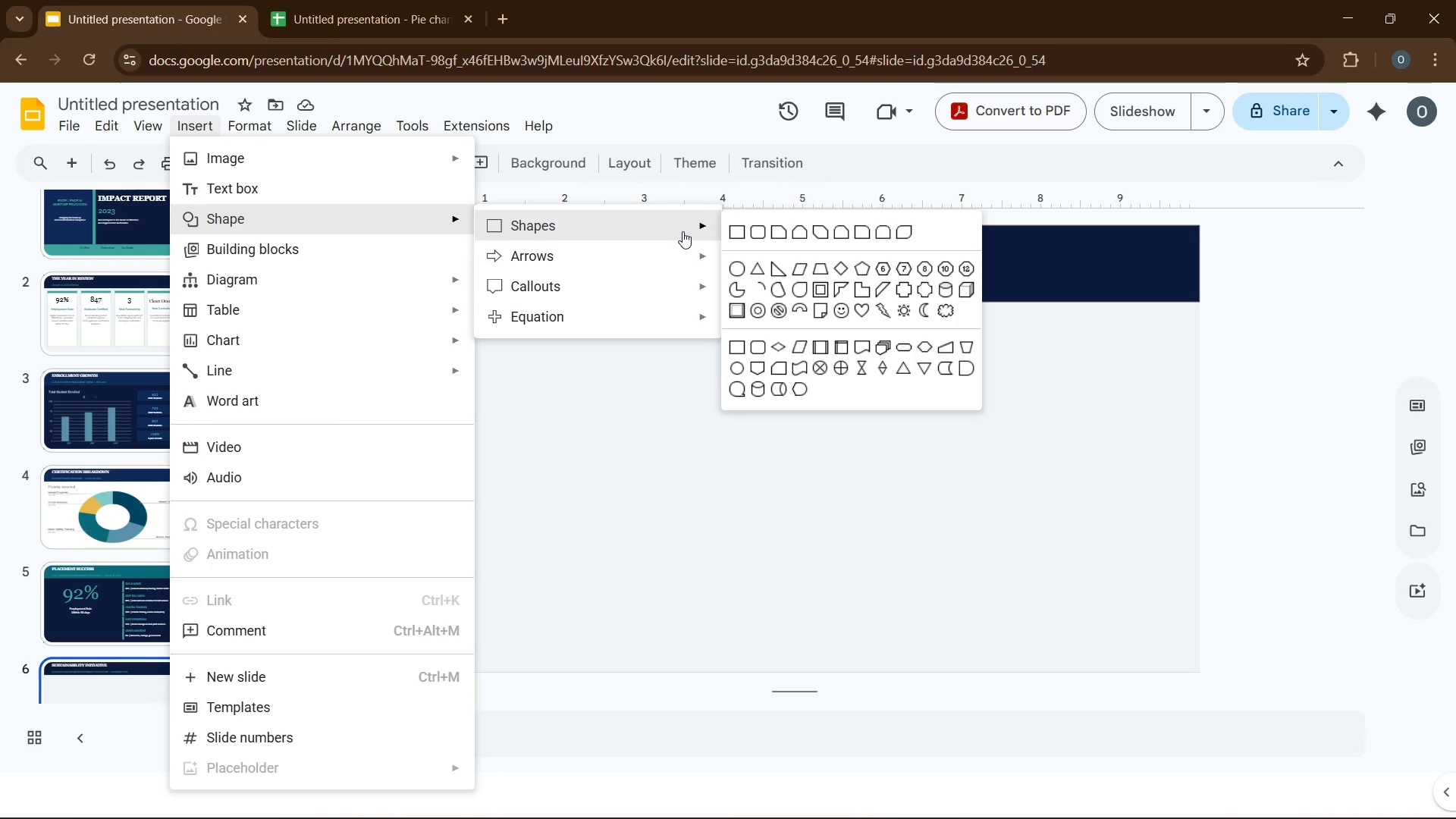 
left_click([741, 233])
 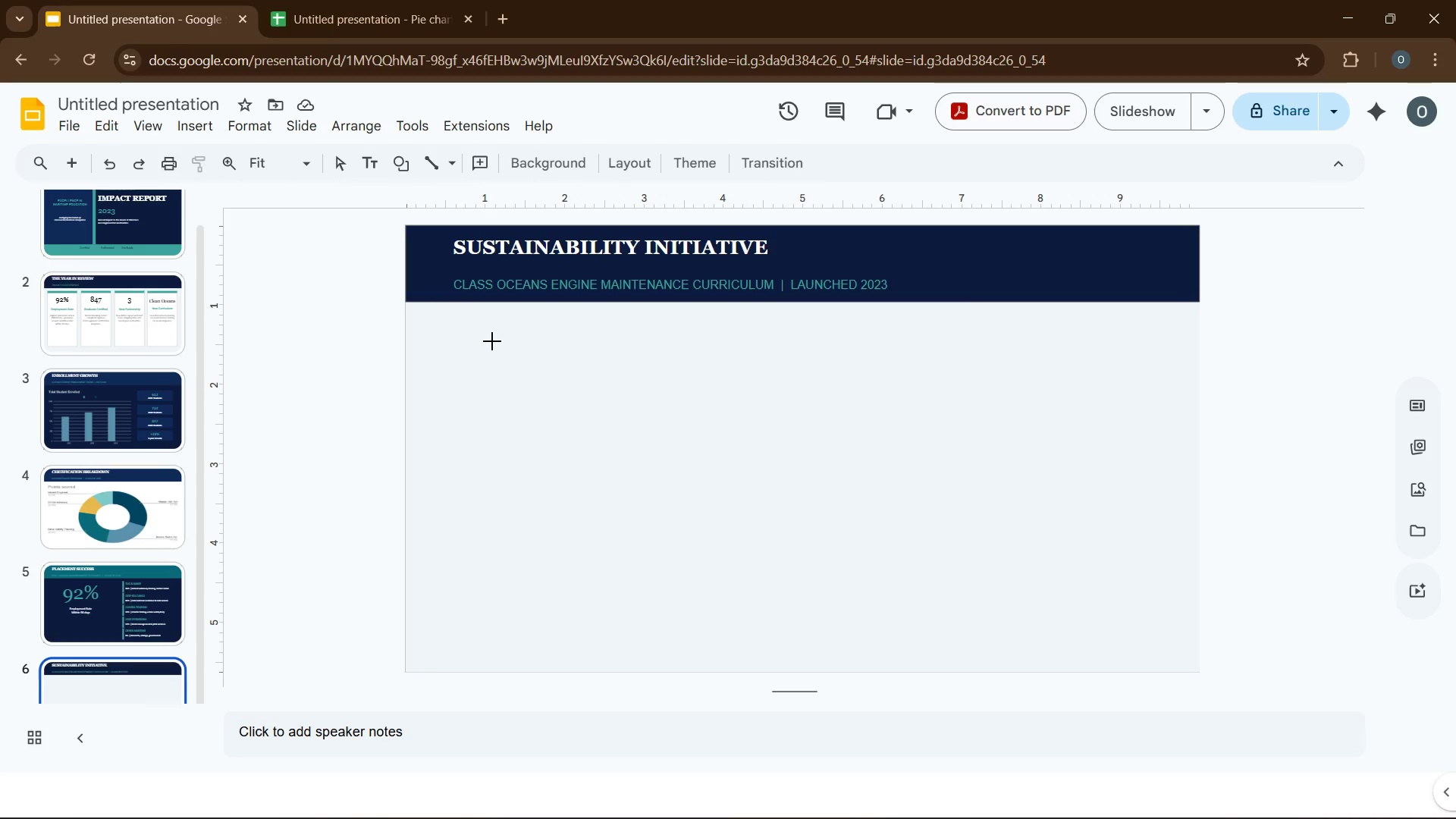 
wait(6.06)
 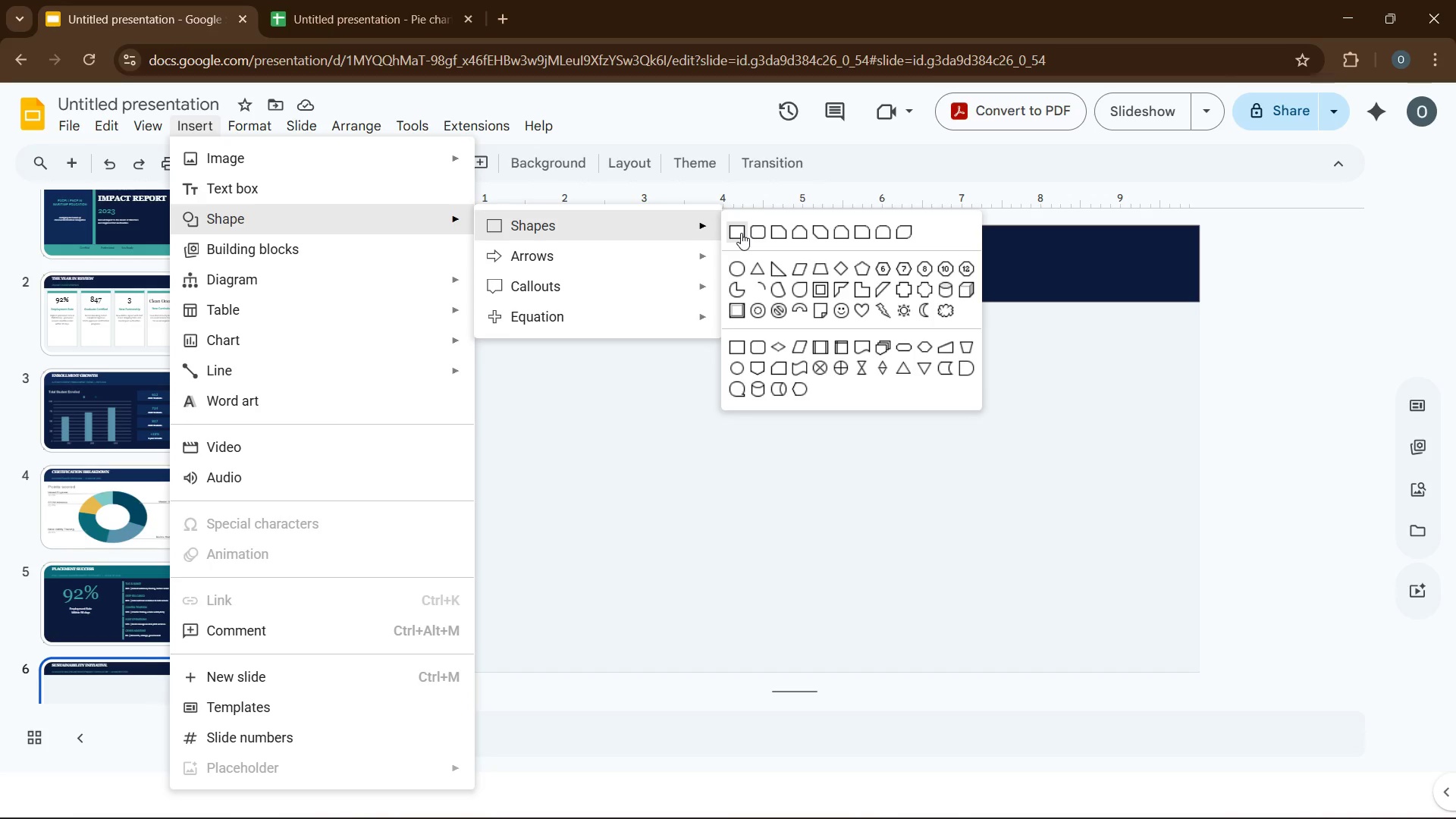 
left_click_drag(start_coordinate=[427, 320], to_coordinate=[774, 640])
 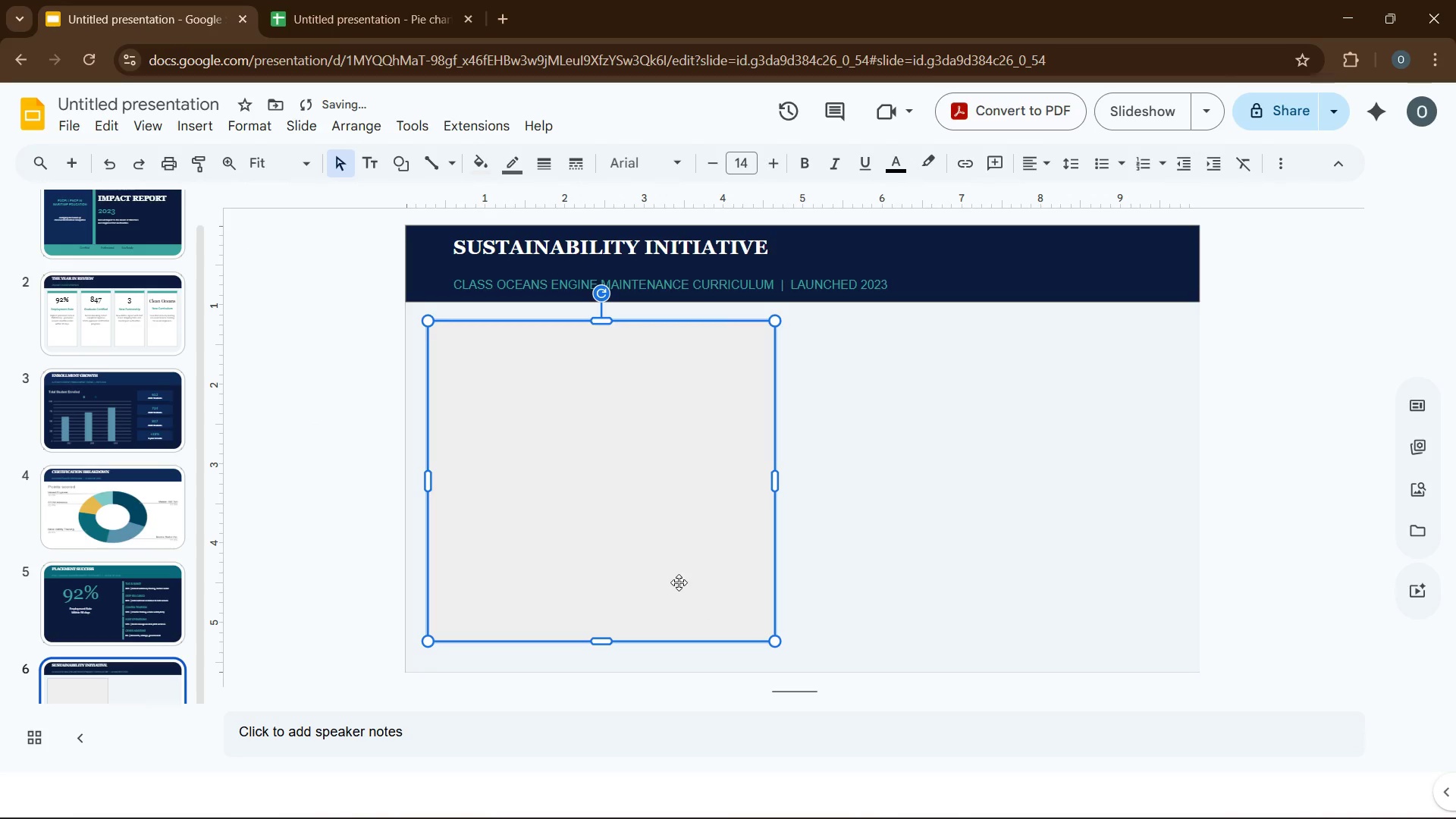 
left_click_drag(start_coordinate=[679, 582], to_coordinate=[704, 583])
 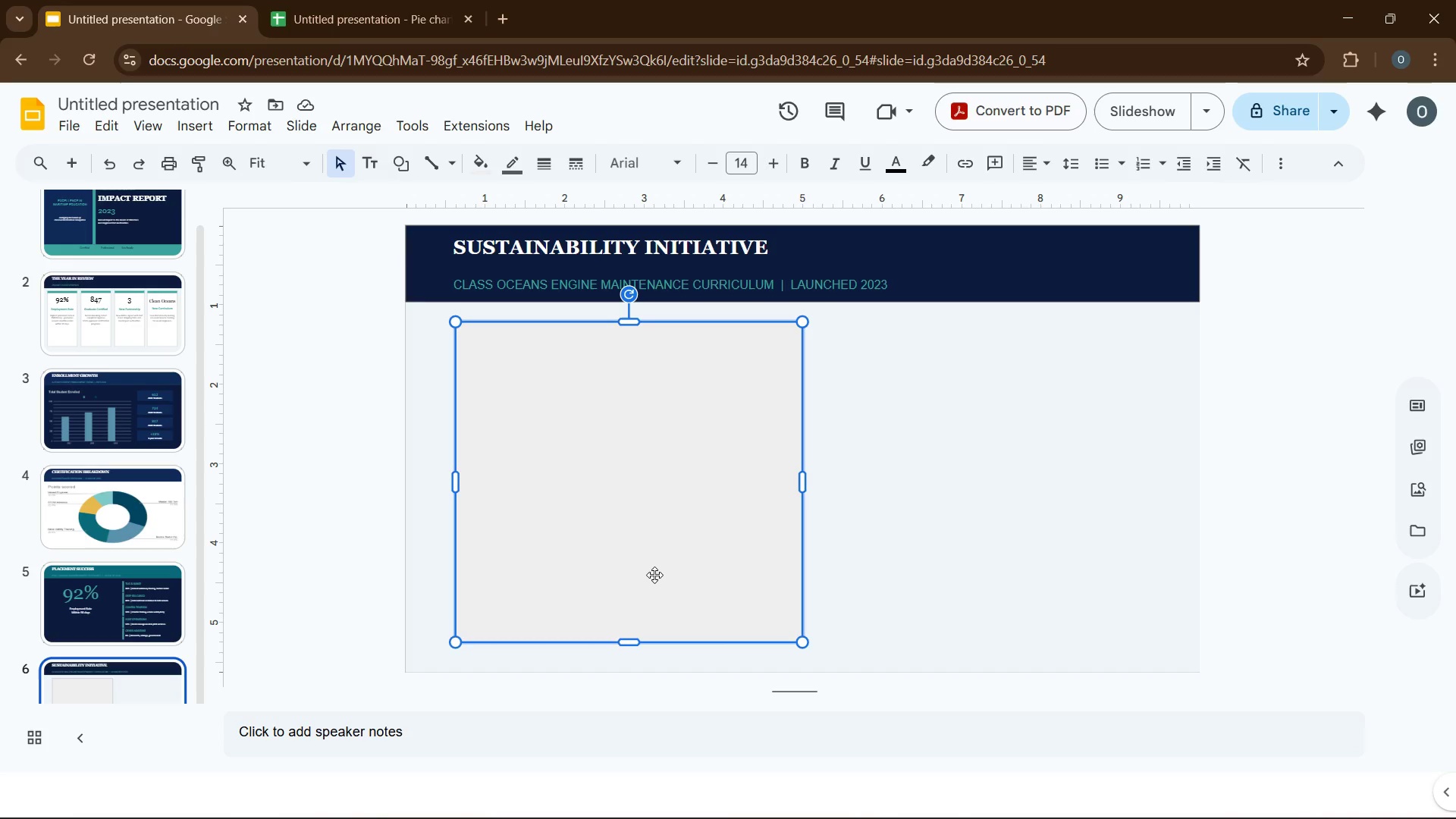 
wait(12.86)
 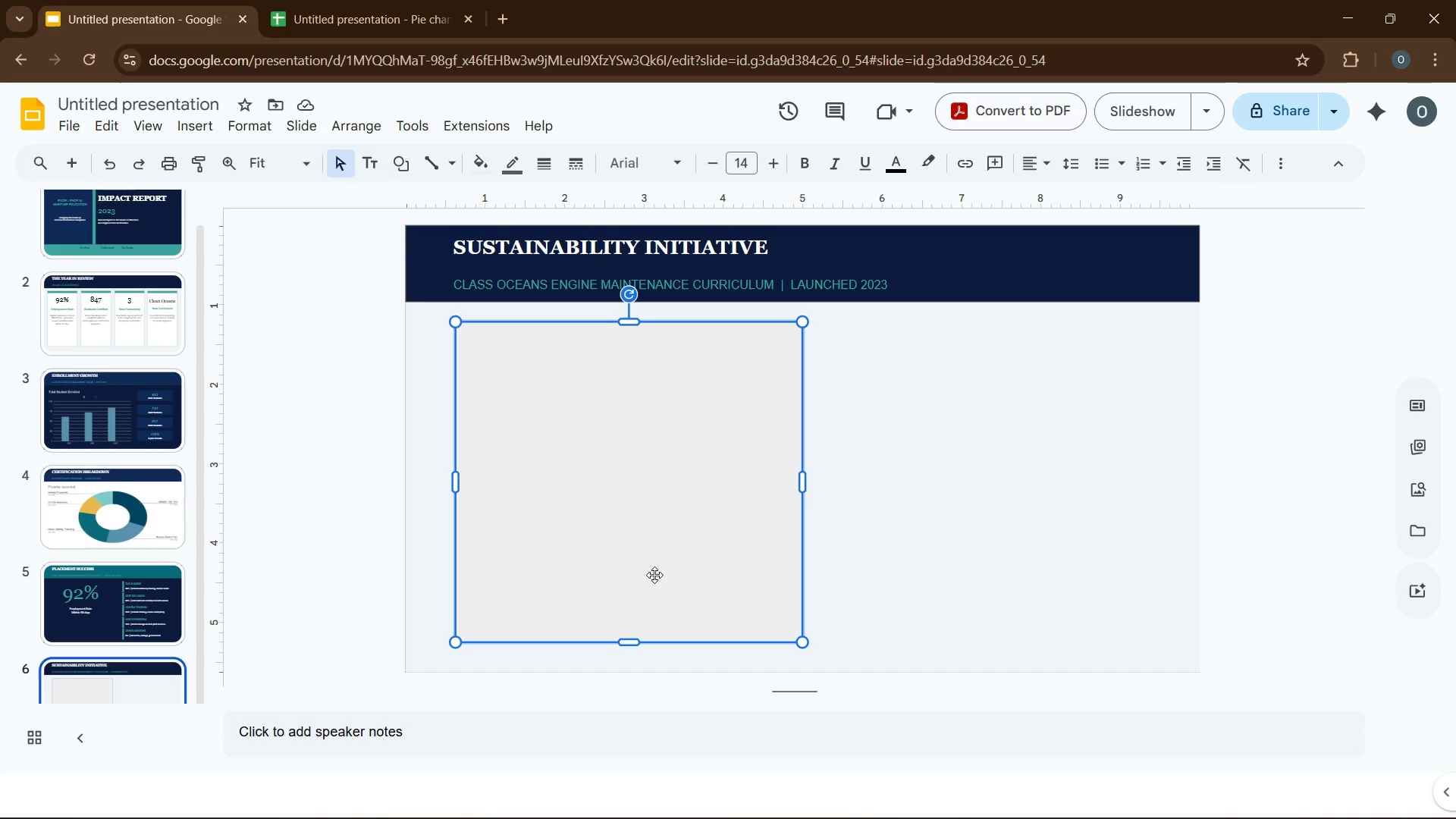 
left_click([488, 164])
 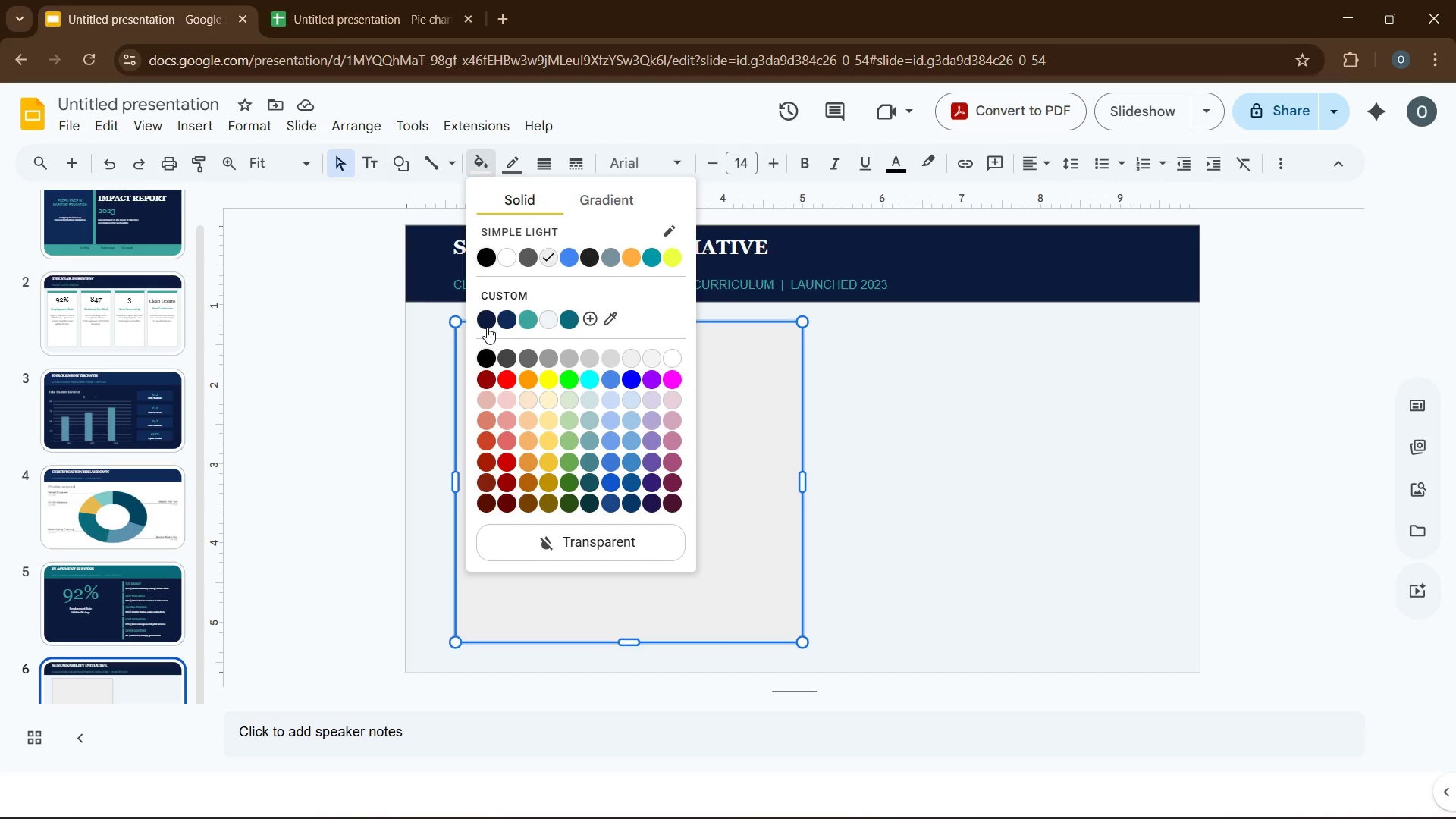 
left_click([487, 327])
 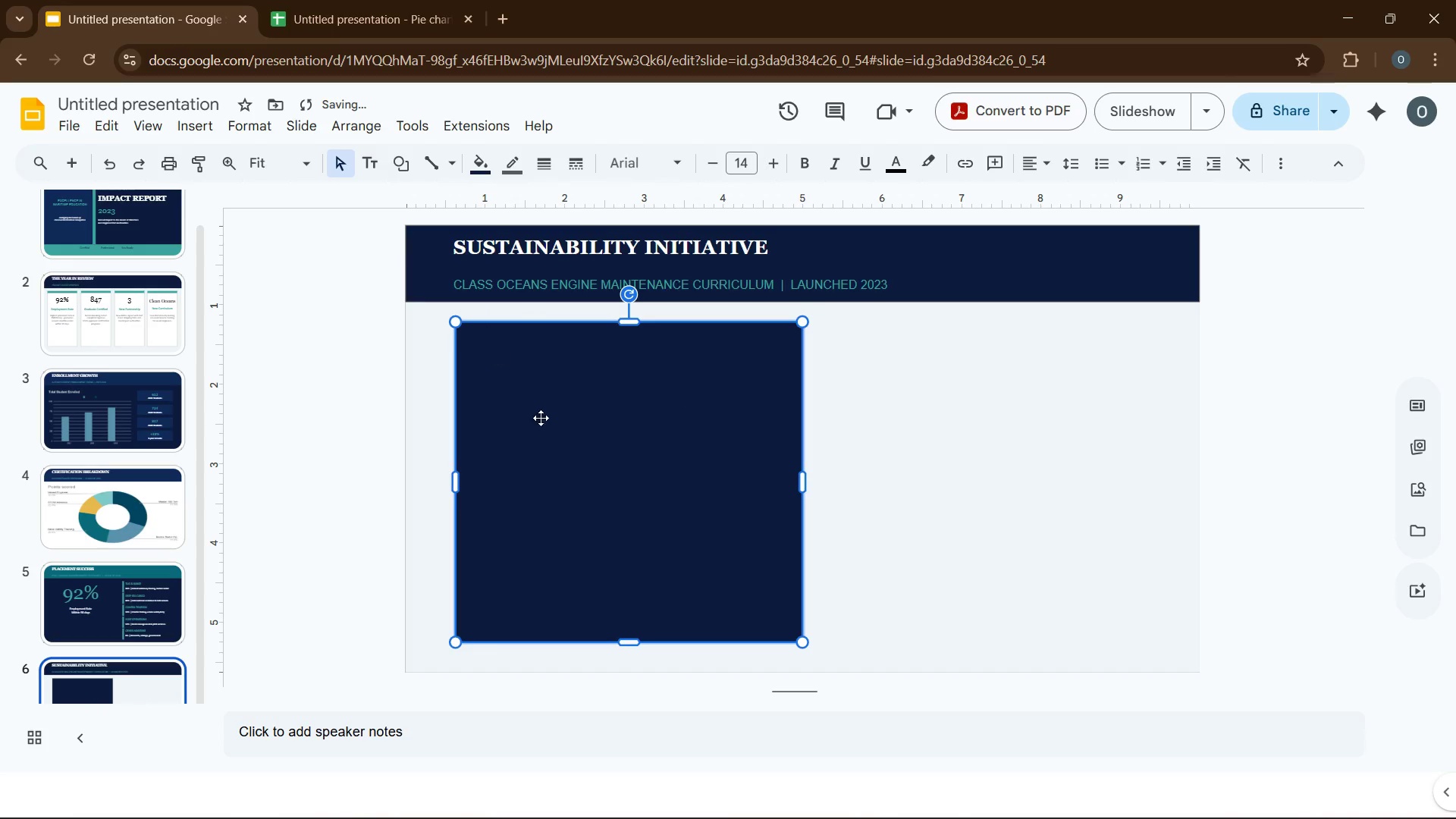 
left_click([569, 444])
 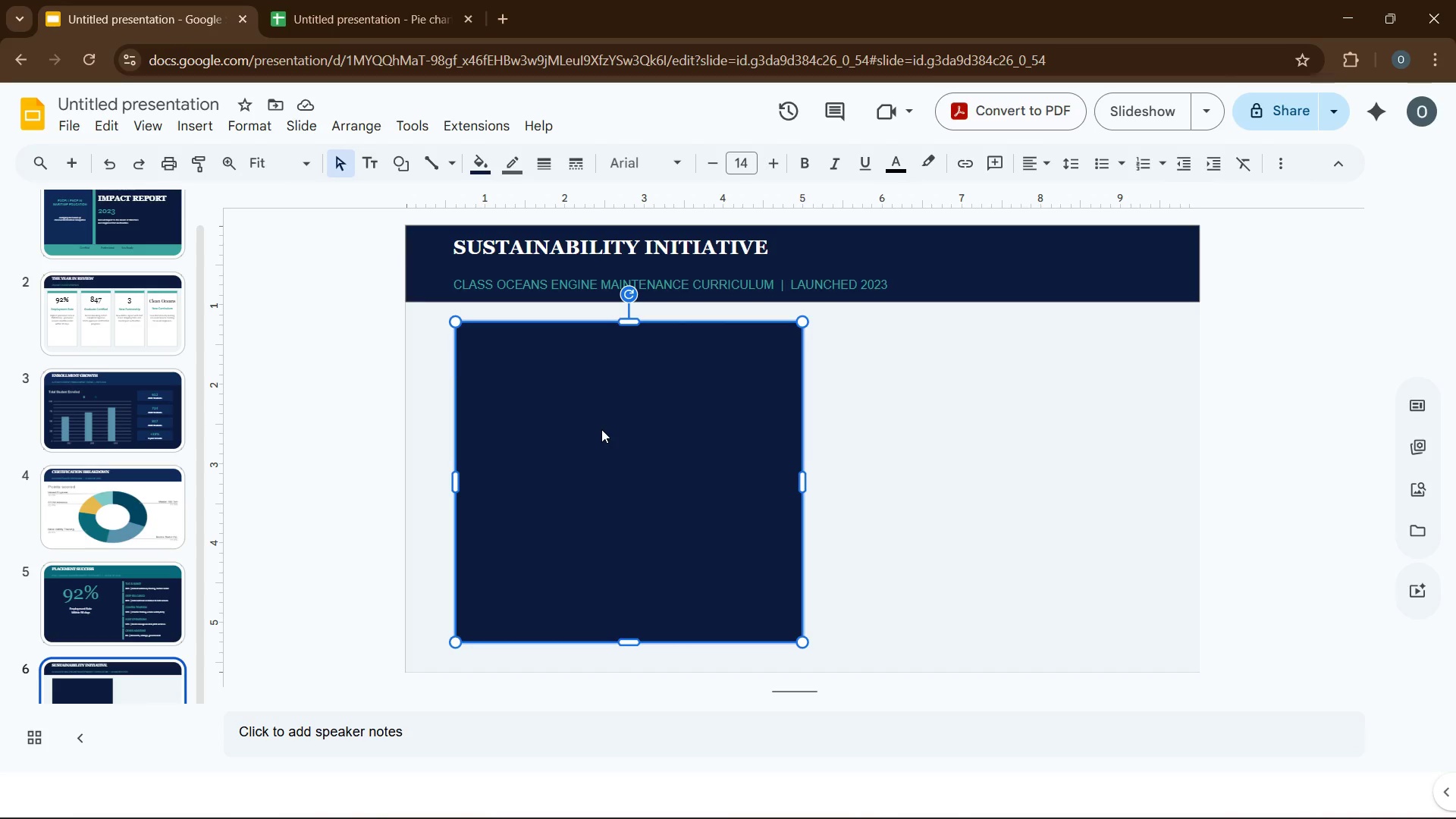 
wait(19.48)
 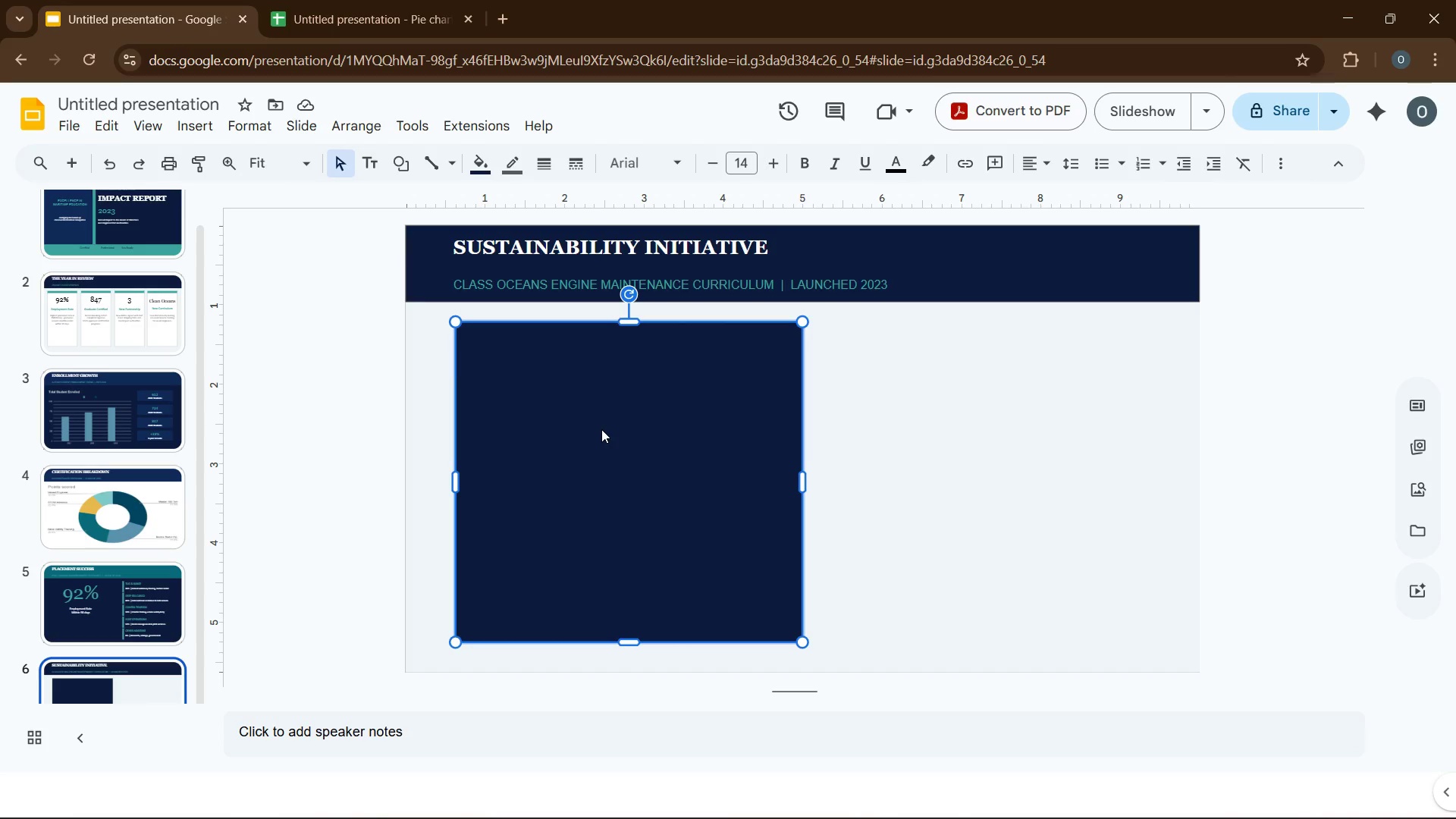 
left_click([588, 381])
 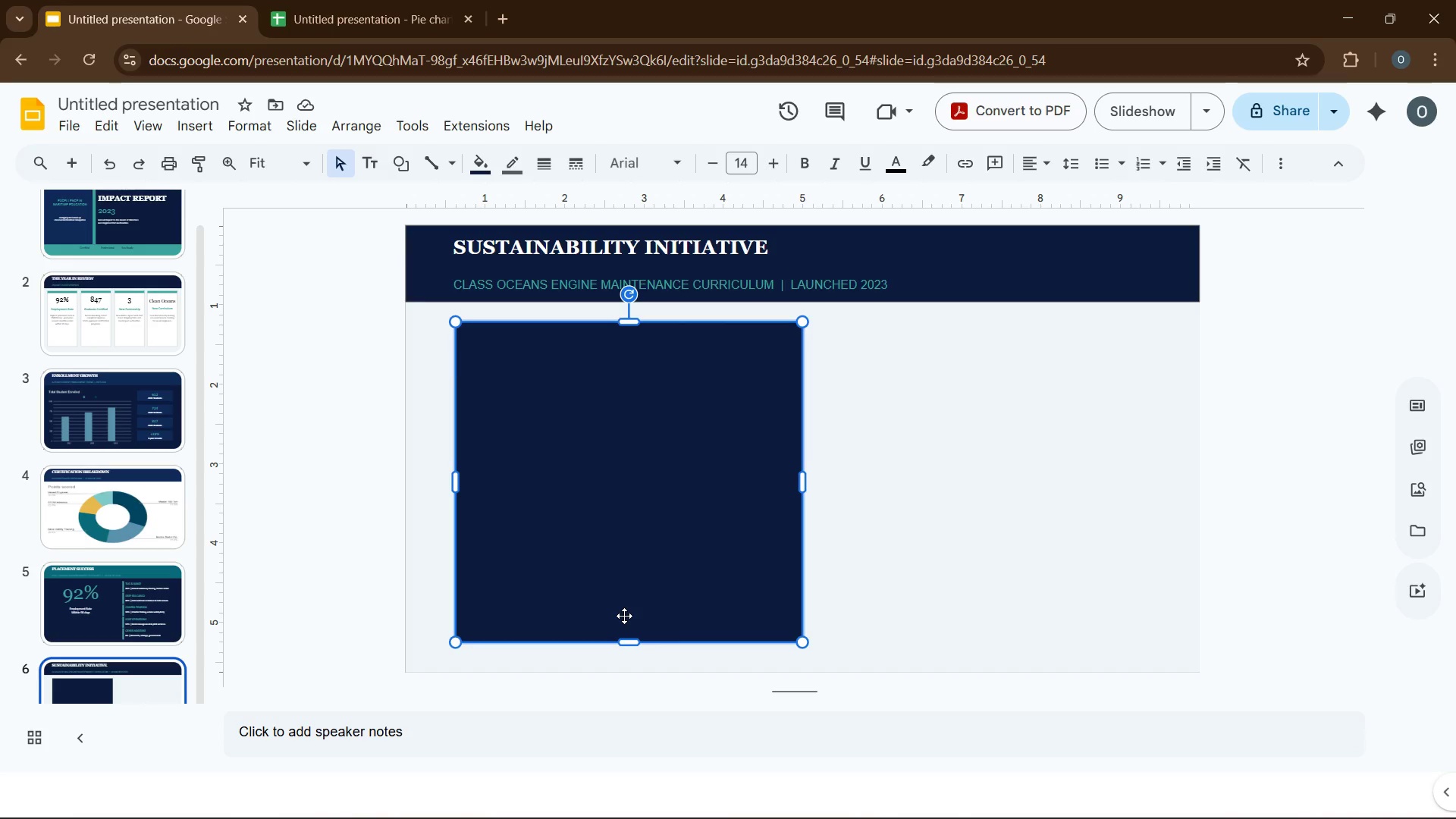 
wait(10.78)
 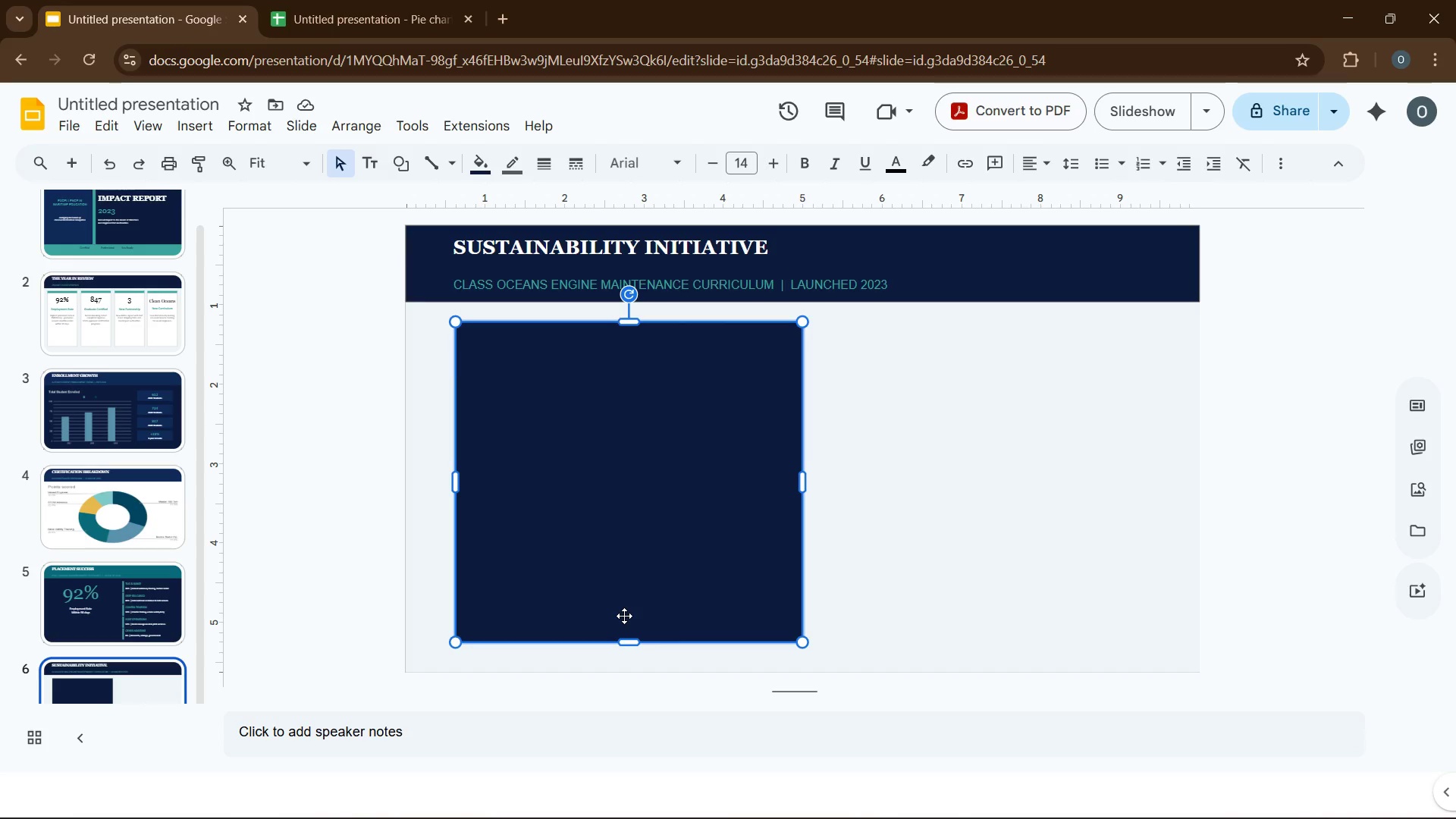 
key(X)
 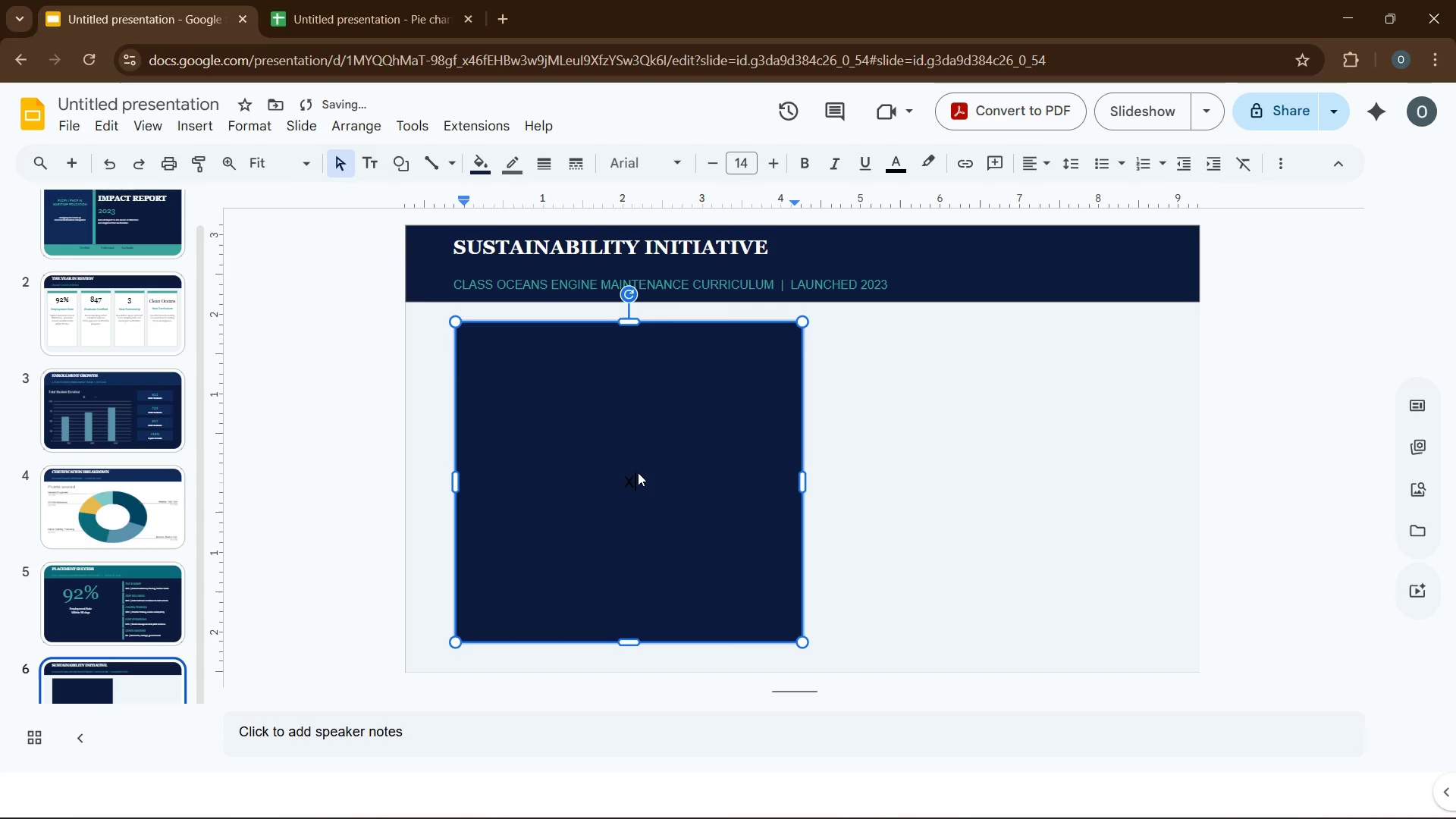 
key(Backspace)
type(CLEAN OCEANS)
 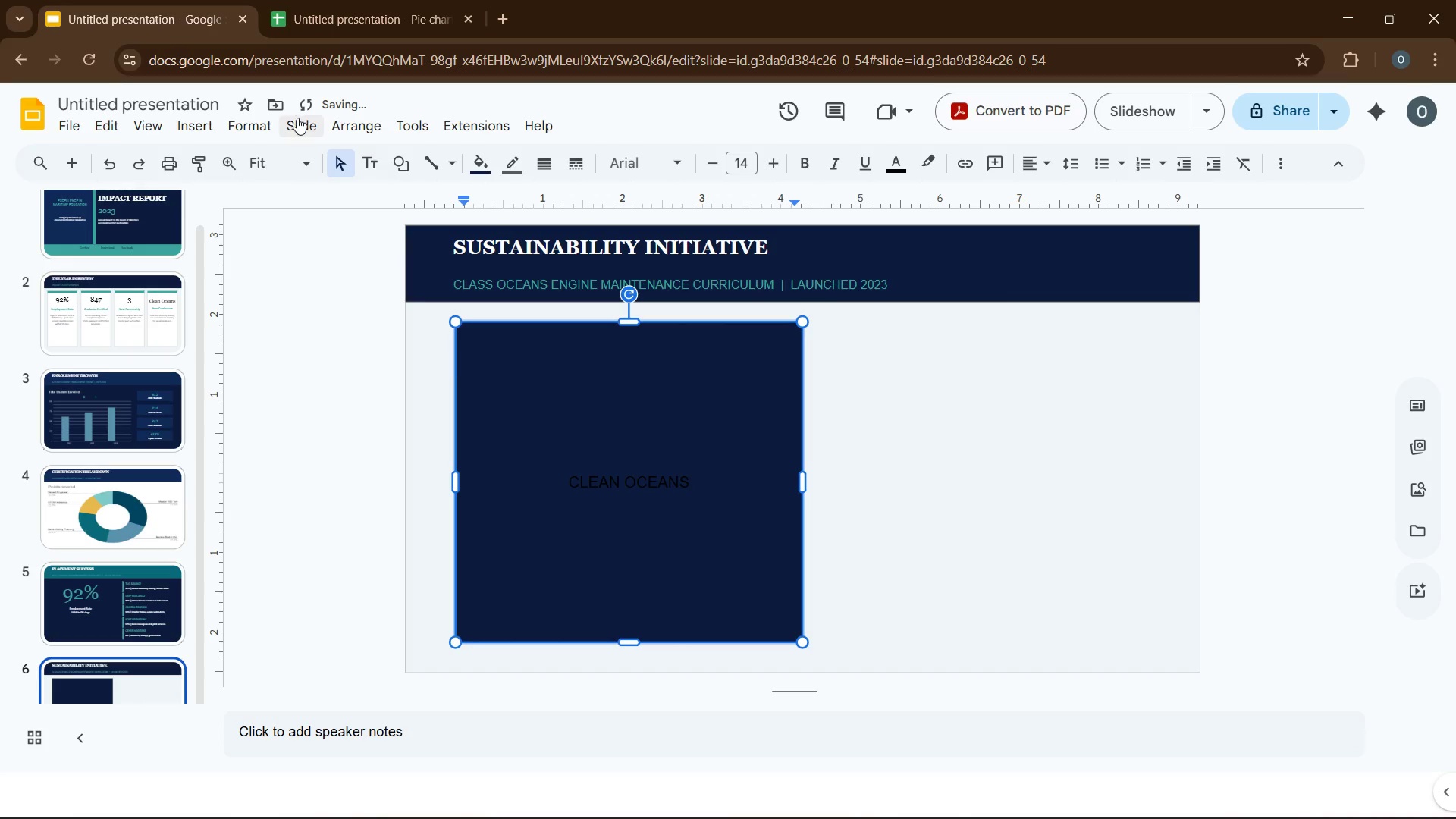 
left_click([260, 120])
 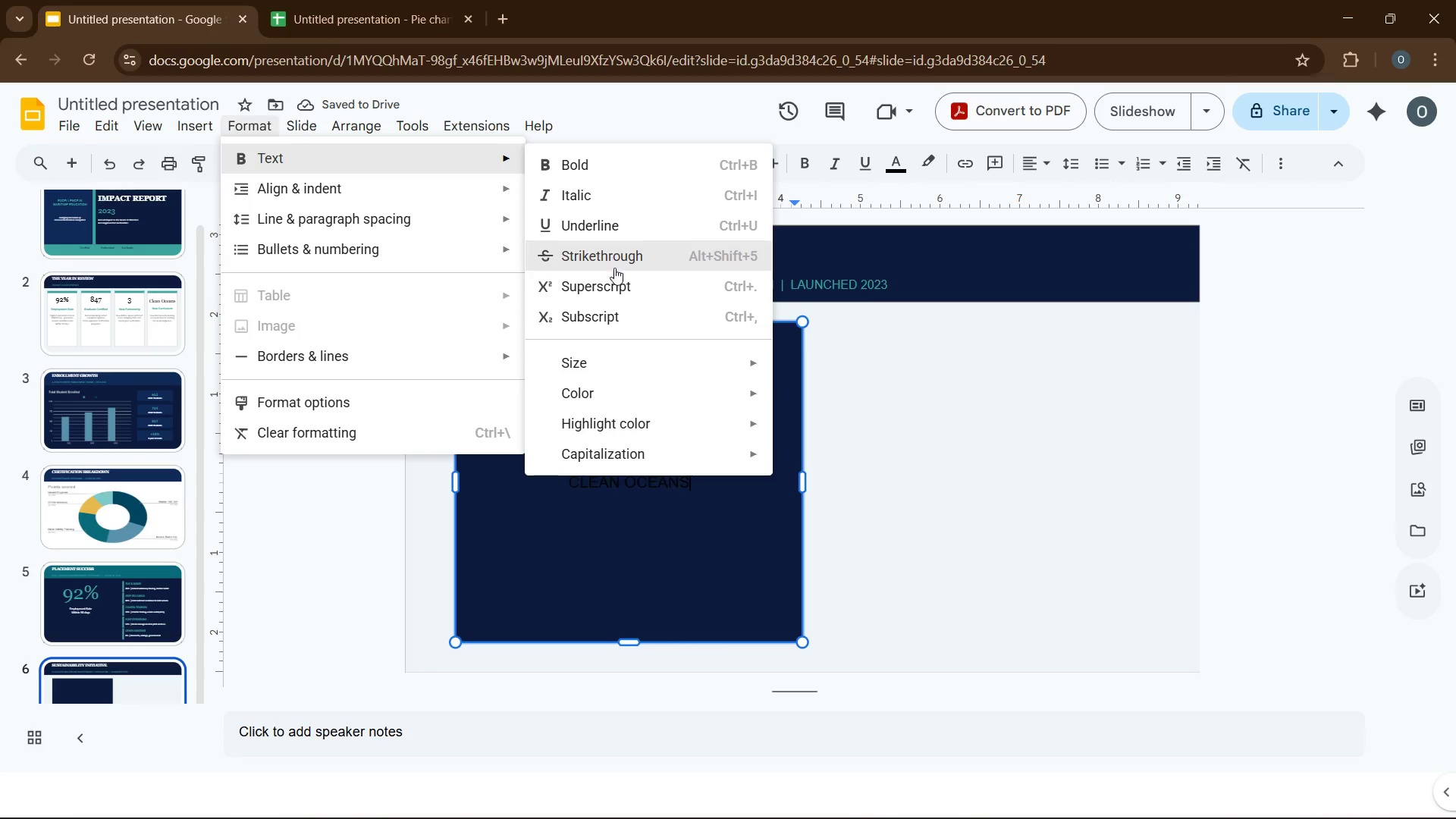 
left_click([614, 284])
 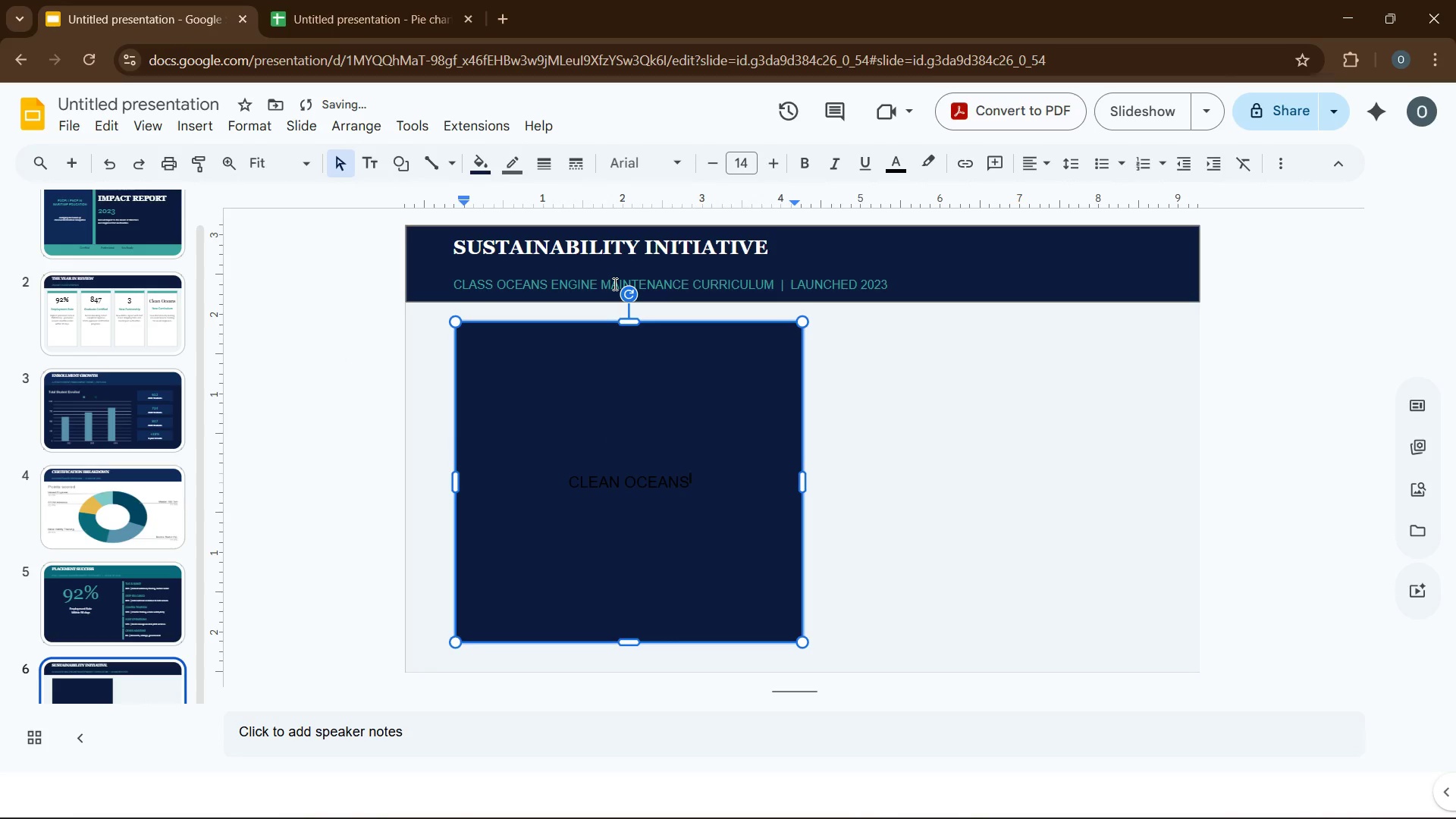 
type(TM)
 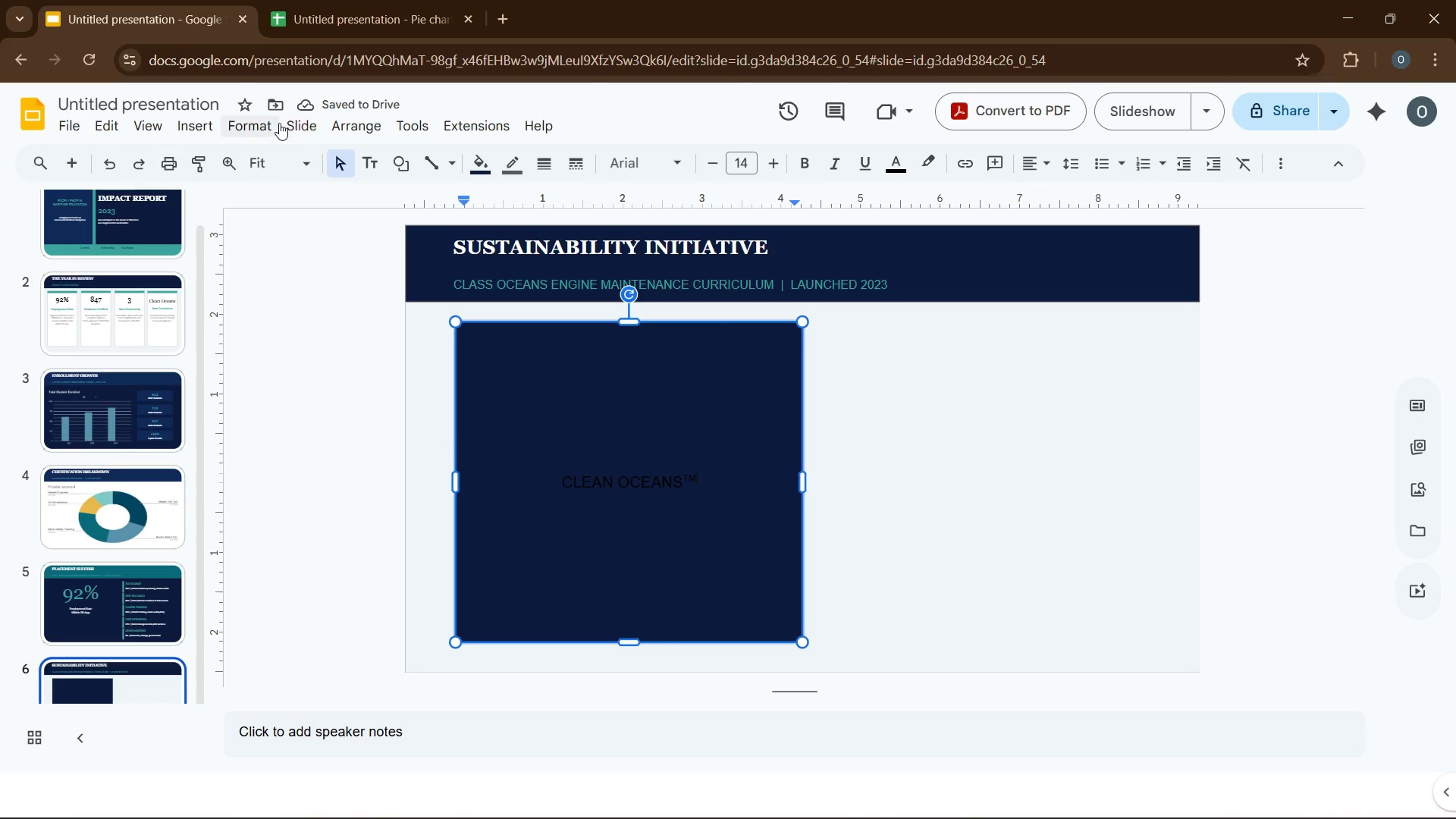 
left_click([252, 127])
 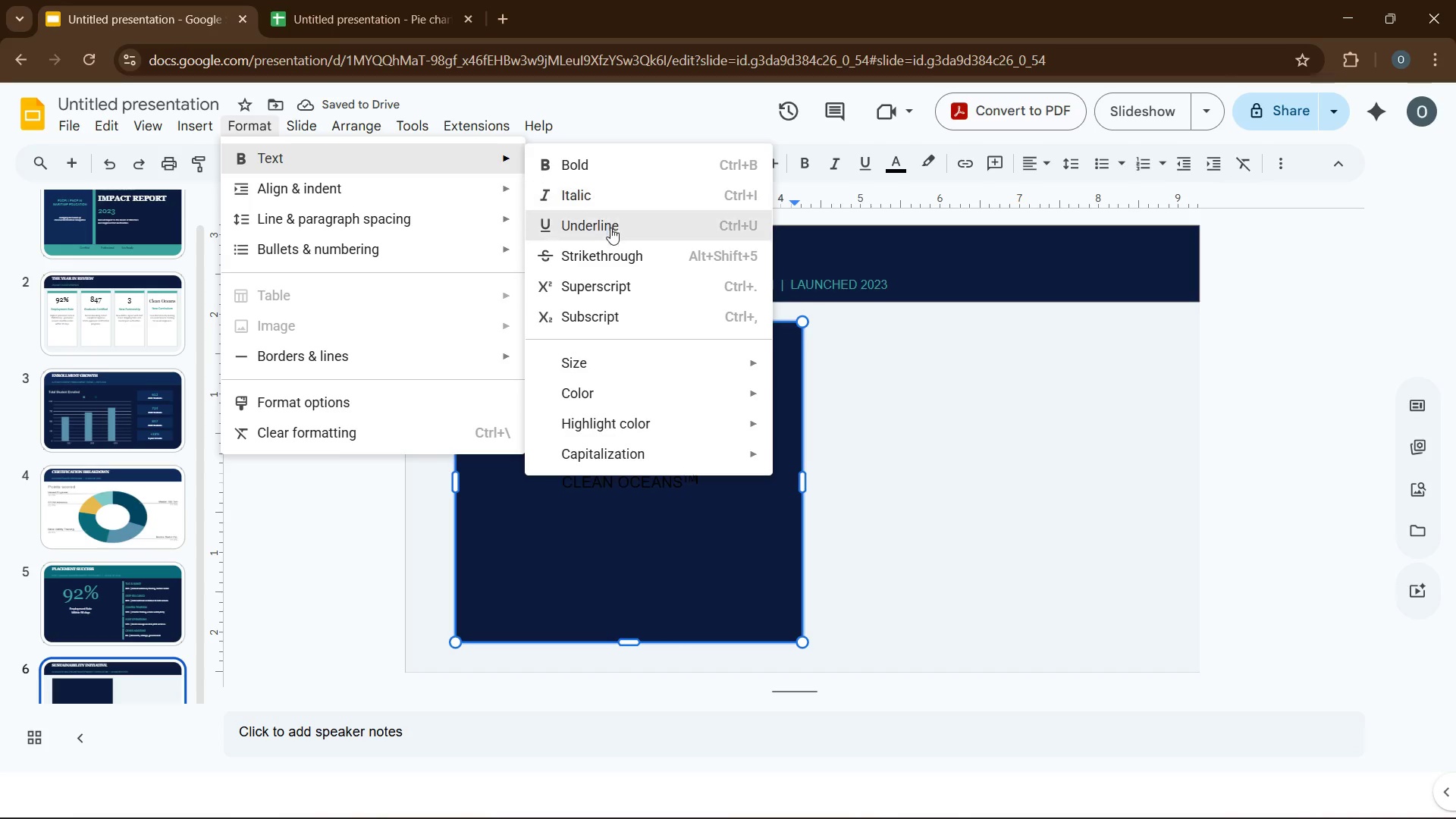 
left_click([610, 281])
 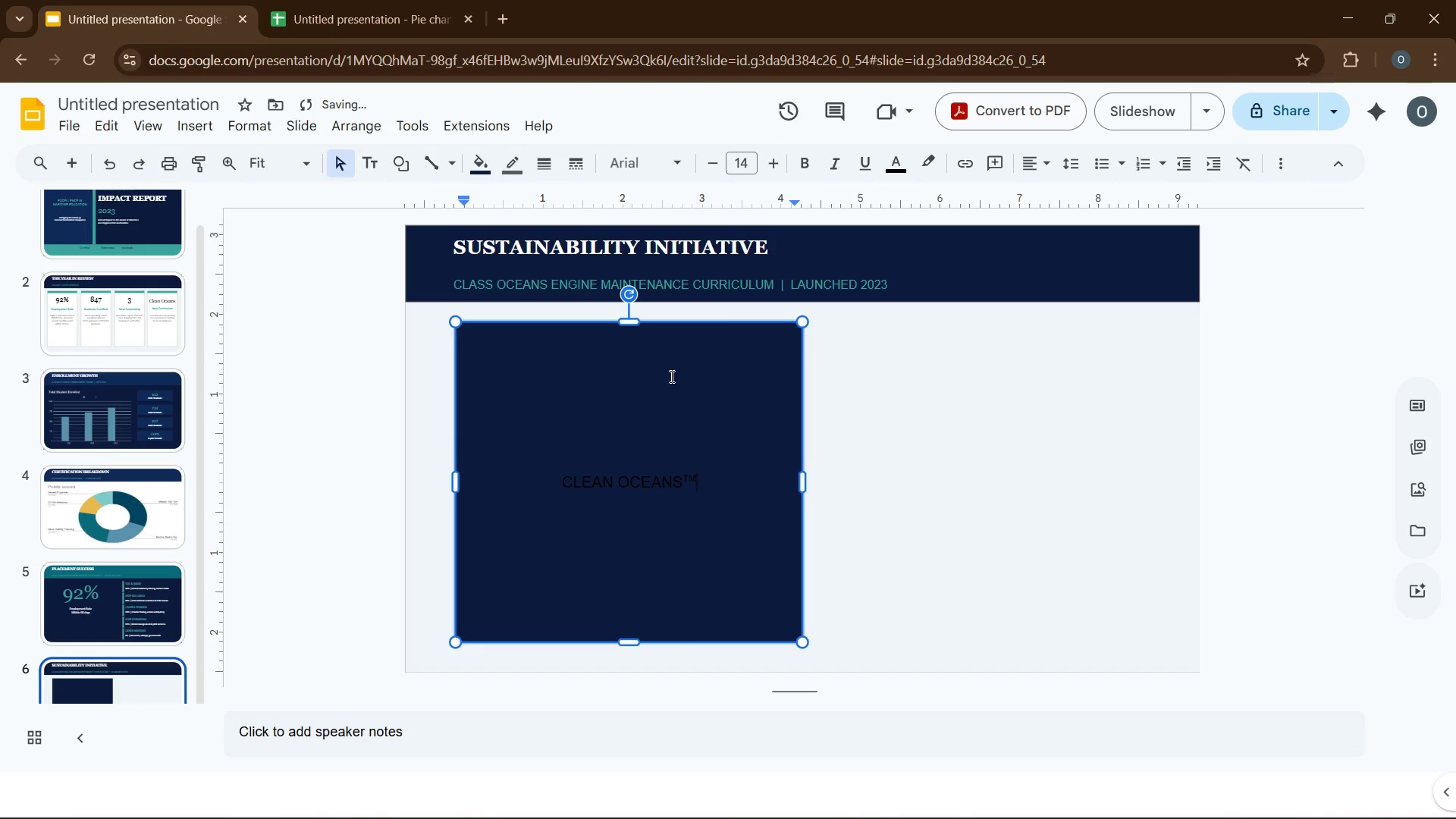 
key(Enter)
 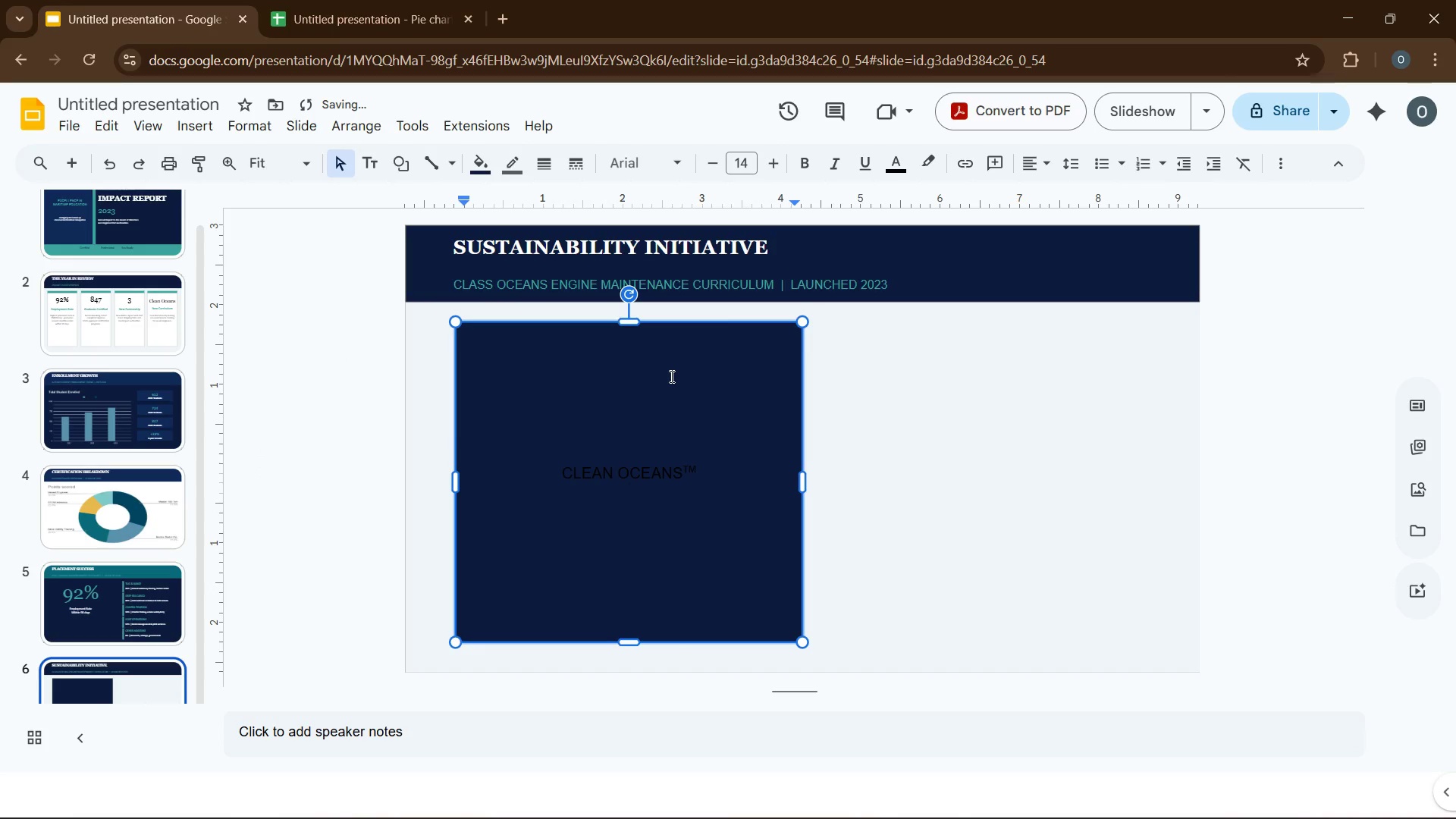 
type(Program)
 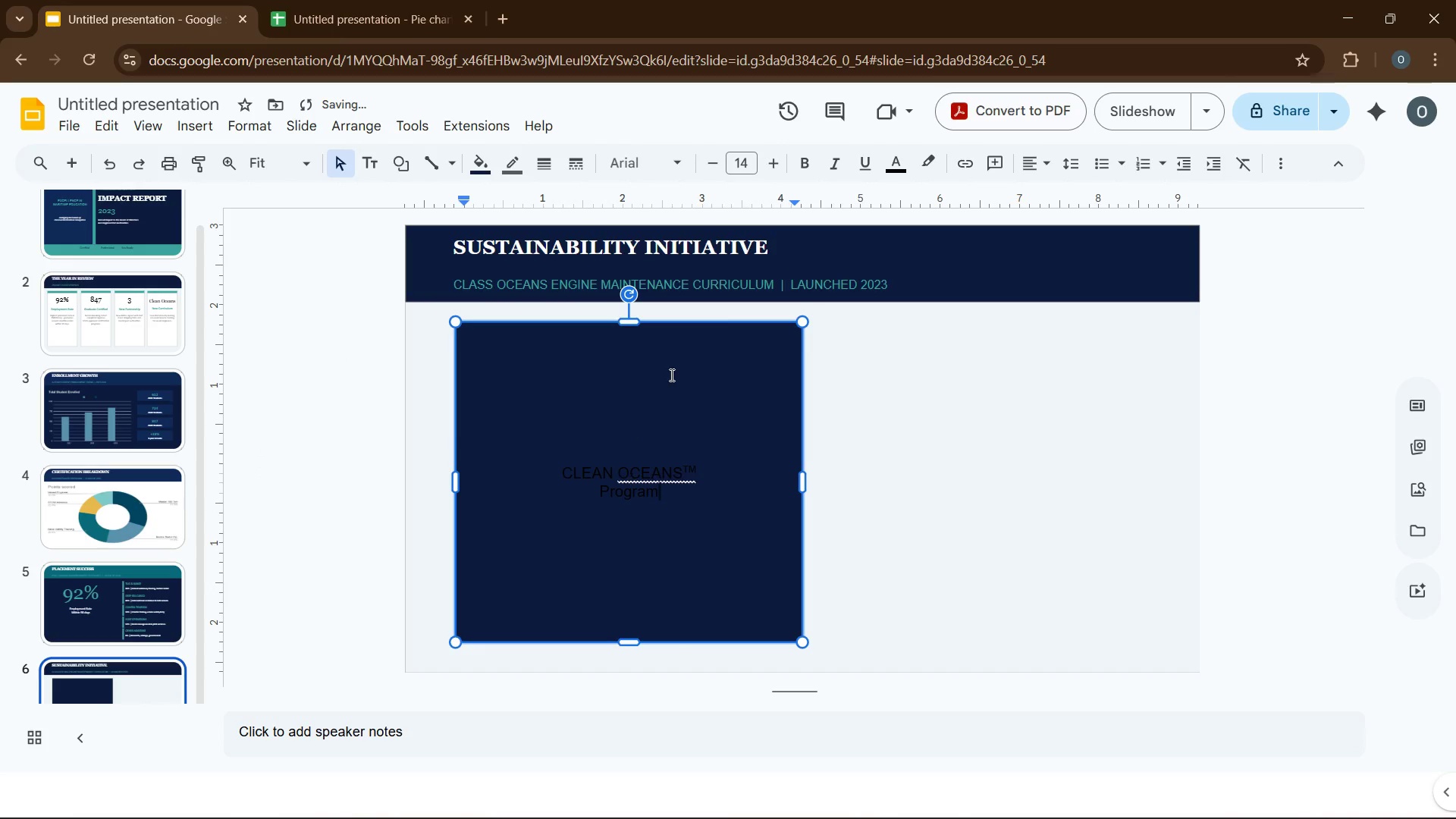 
key(Control+A)
 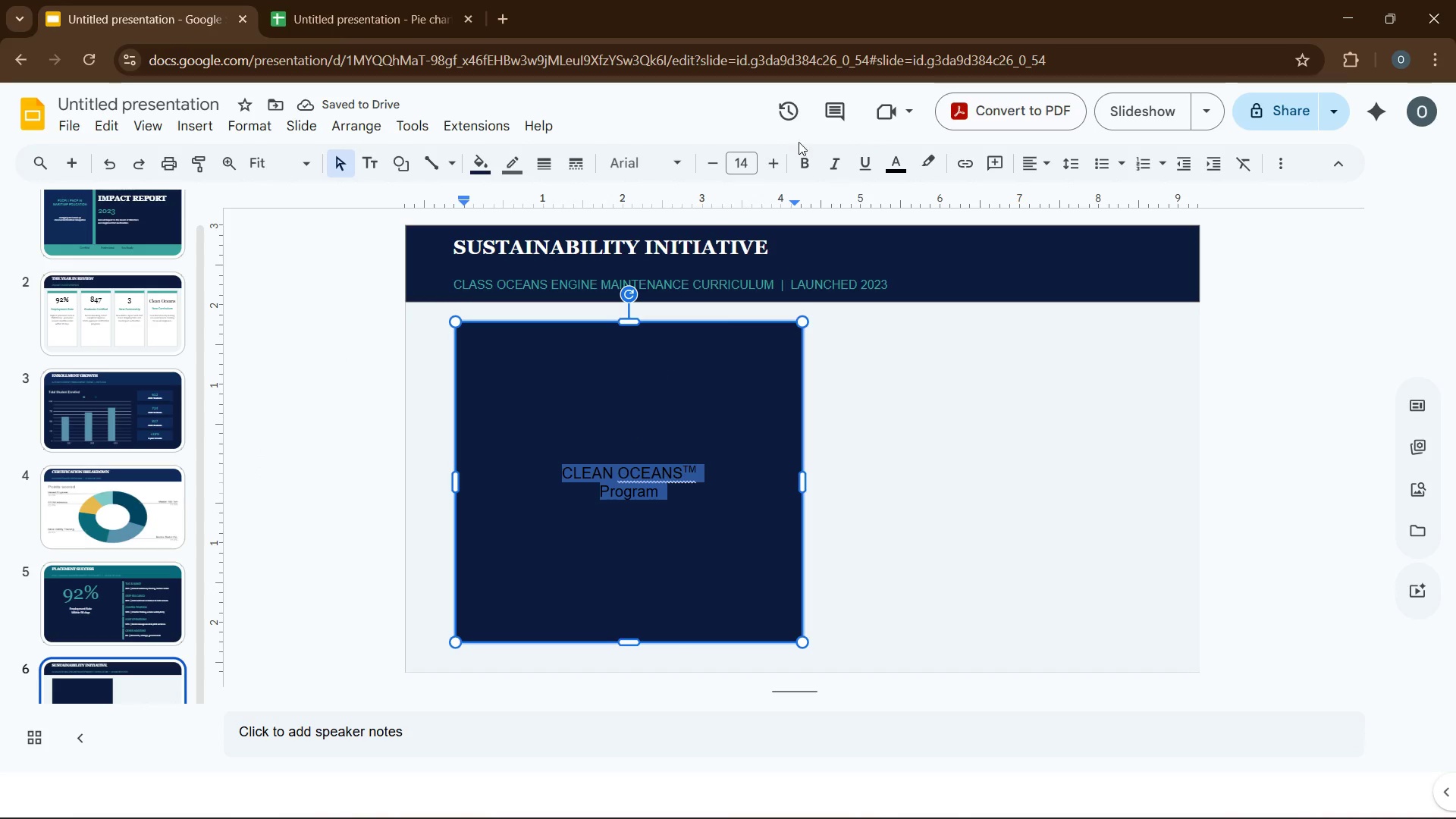 
left_click([682, 151])
 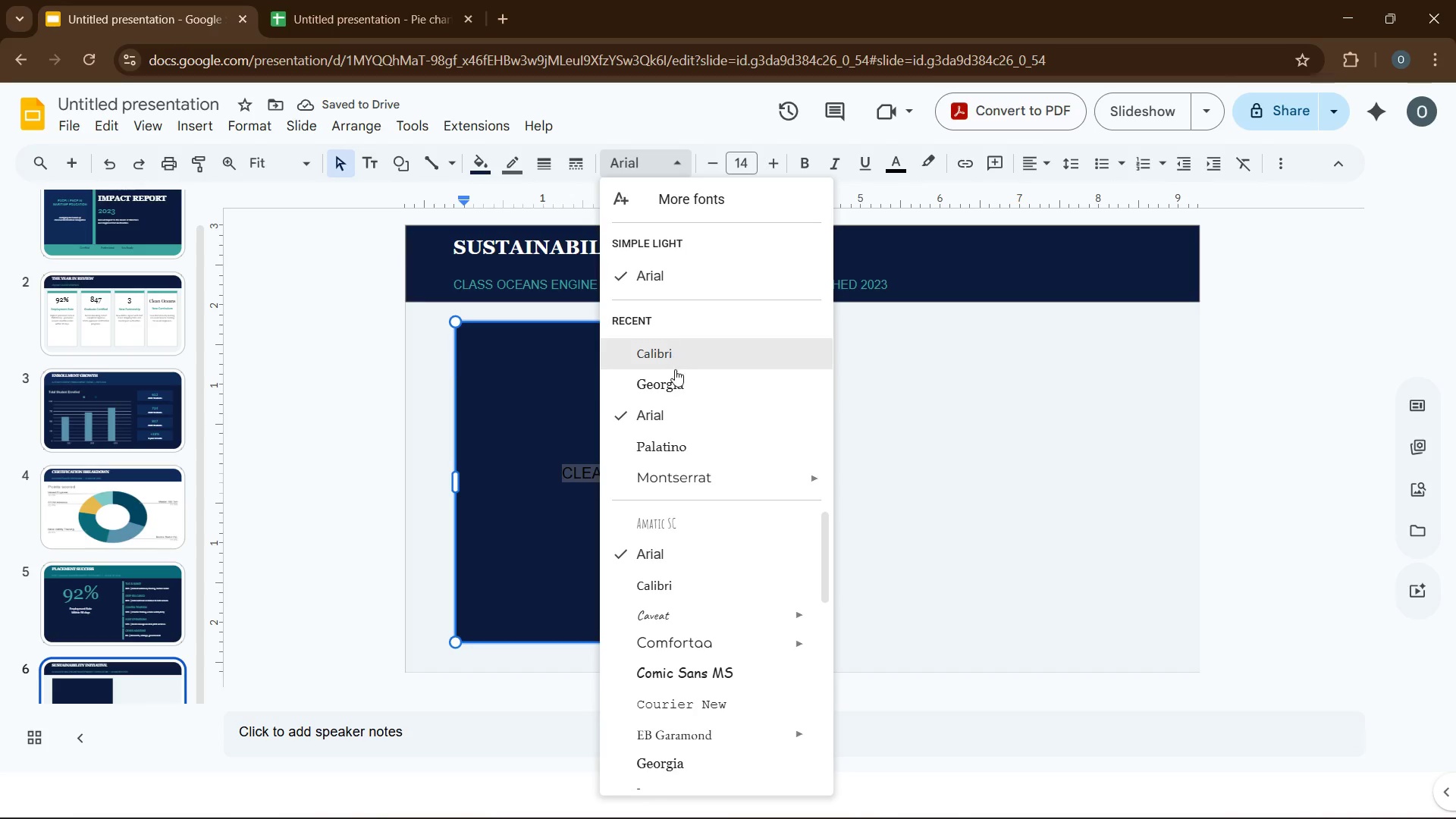 
left_click([676, 381])
 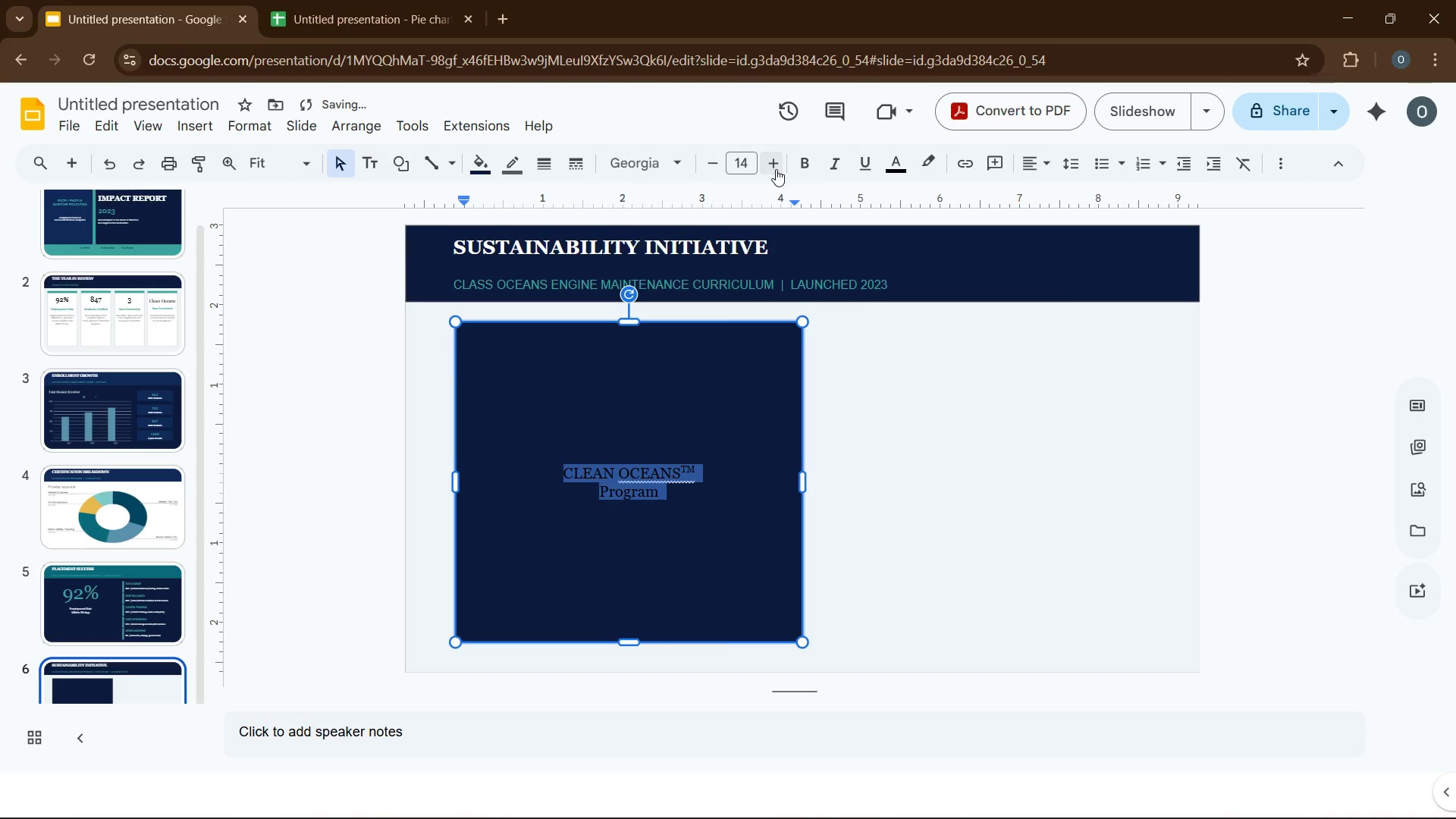 
double_click([776, 169])
 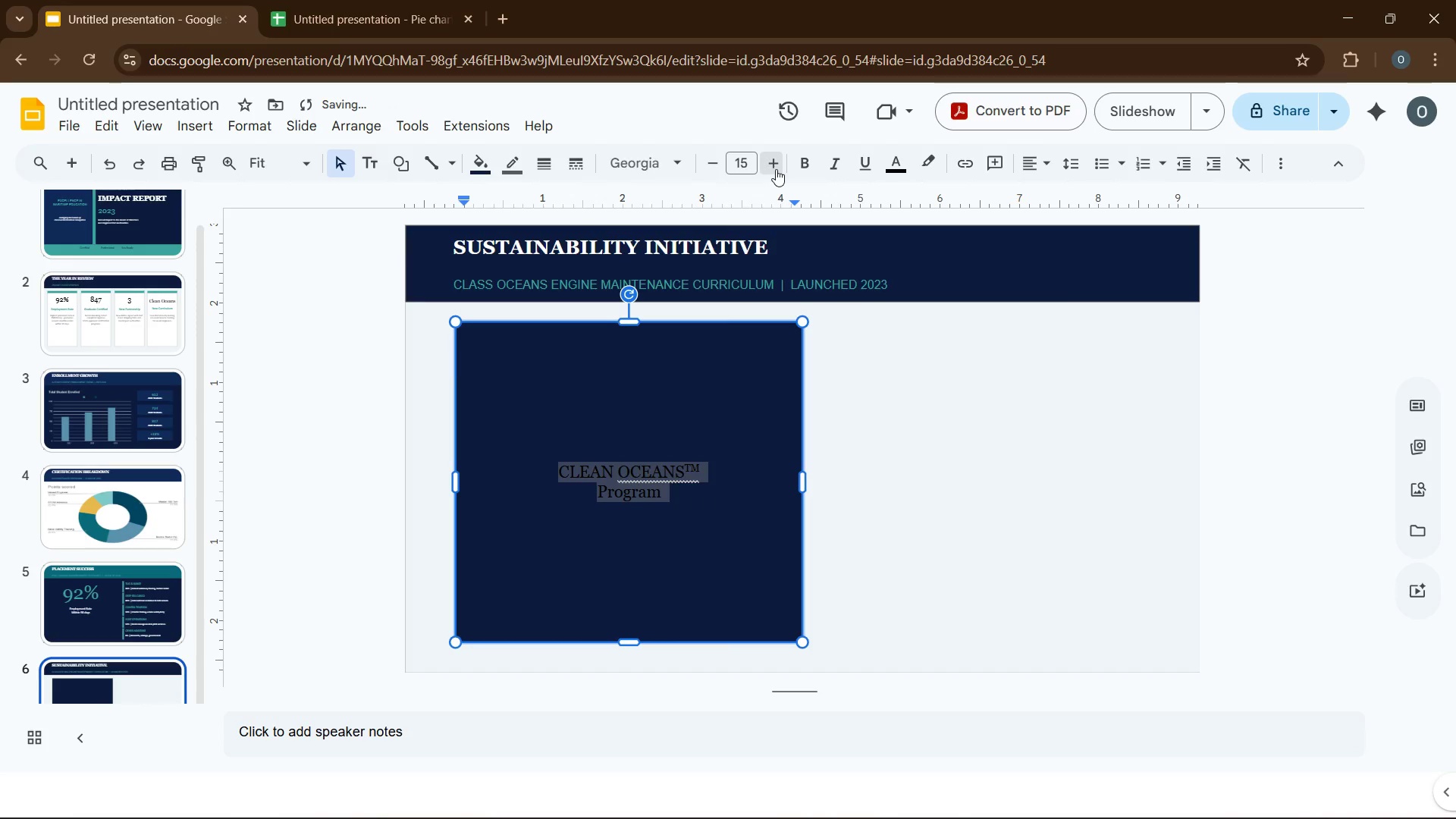 
triple_click([776, 169])
 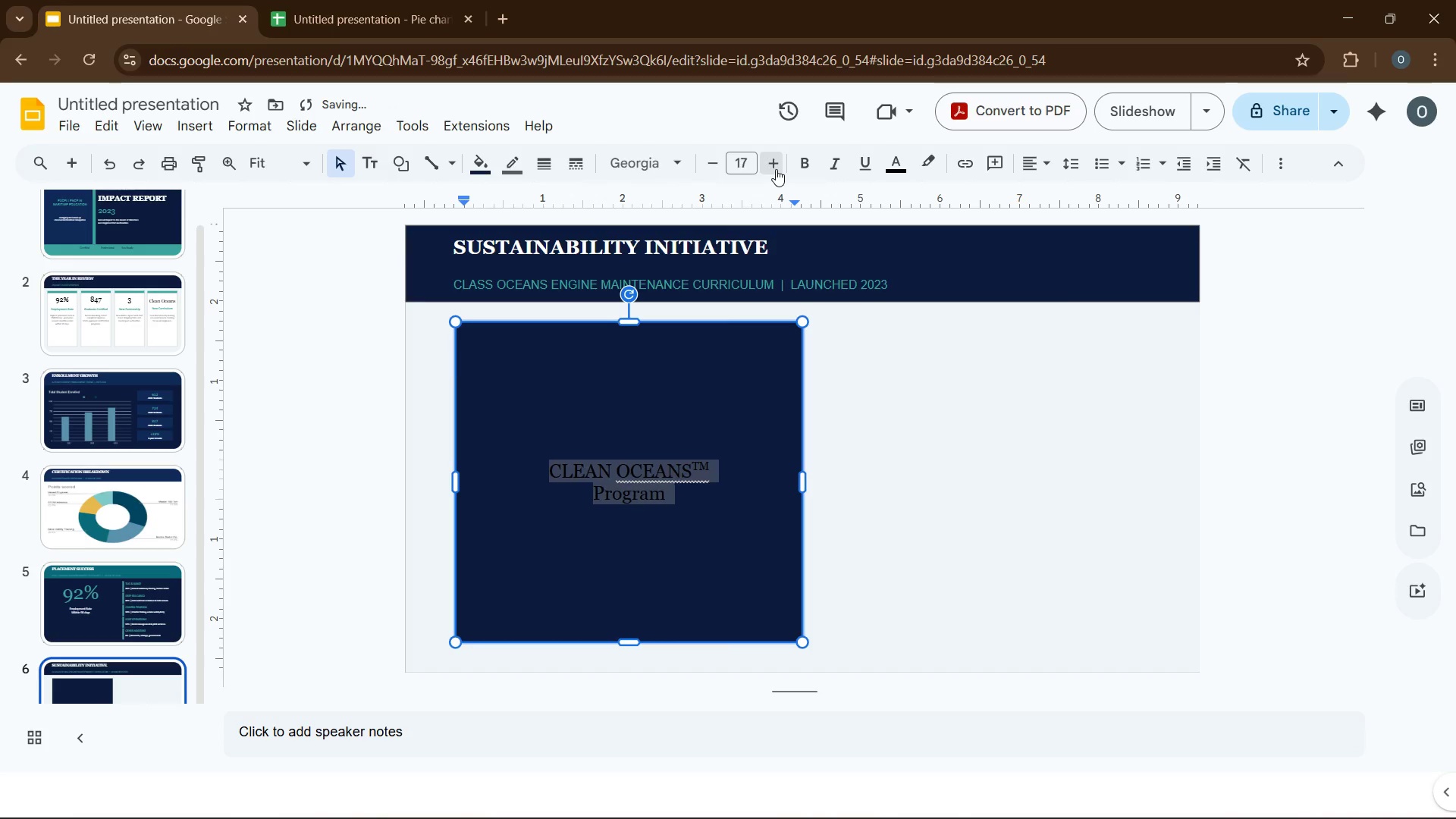 
triple_click([776, 169])
 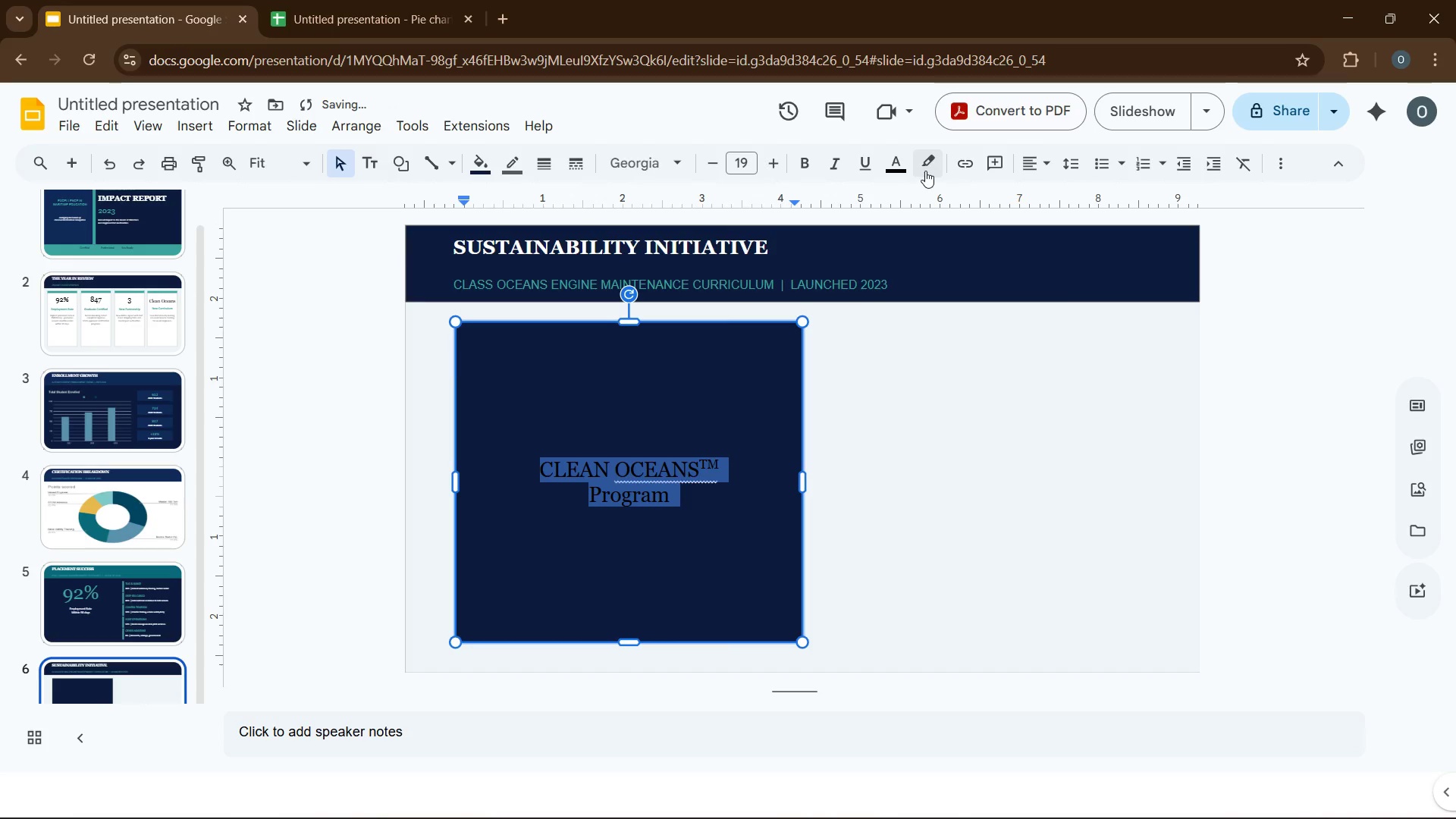 
left_click([906, 167])
 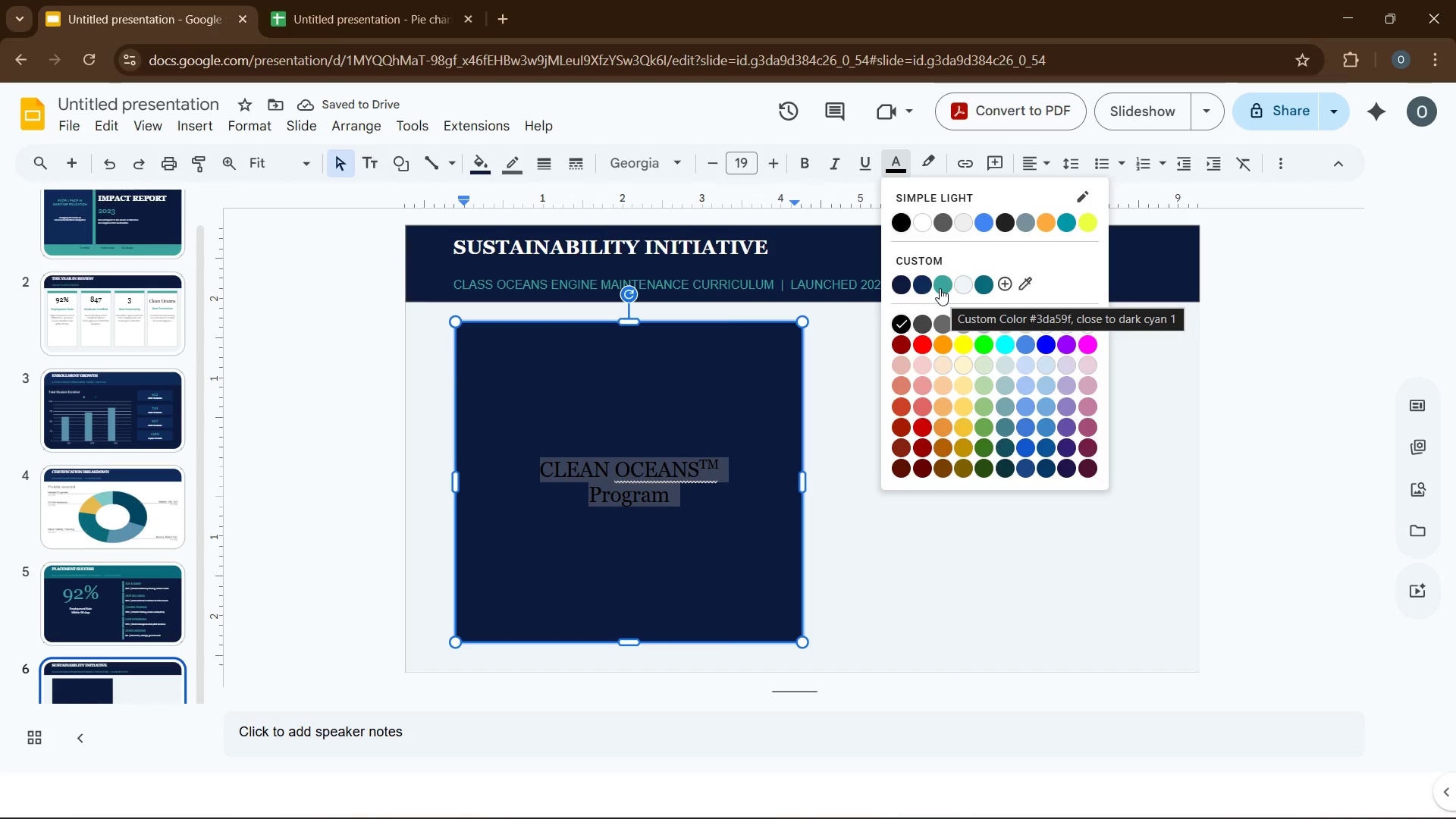 
left_click([940, 288])
 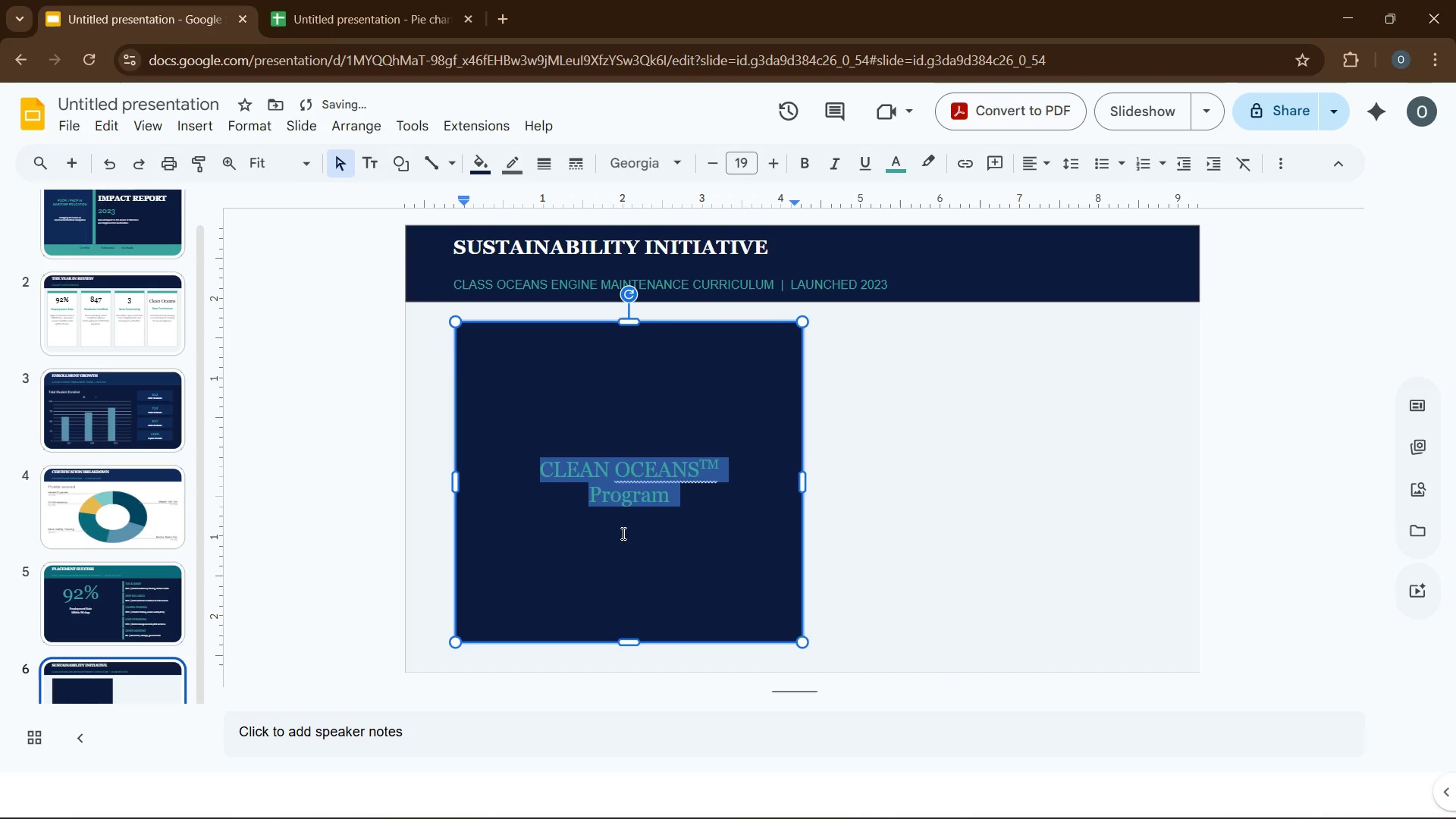 
left_click([686, 488])
 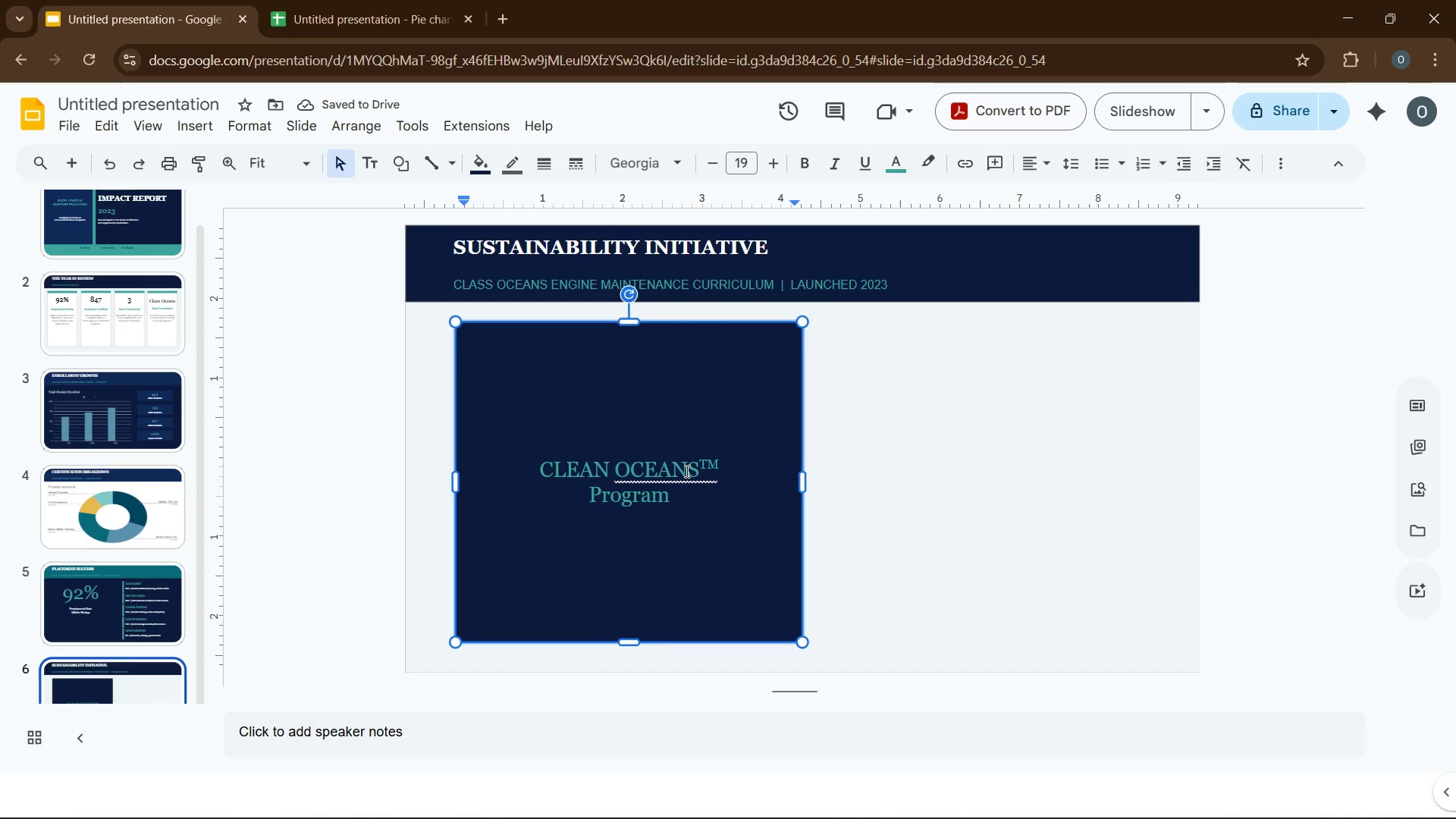 
left_click([686, 471])
 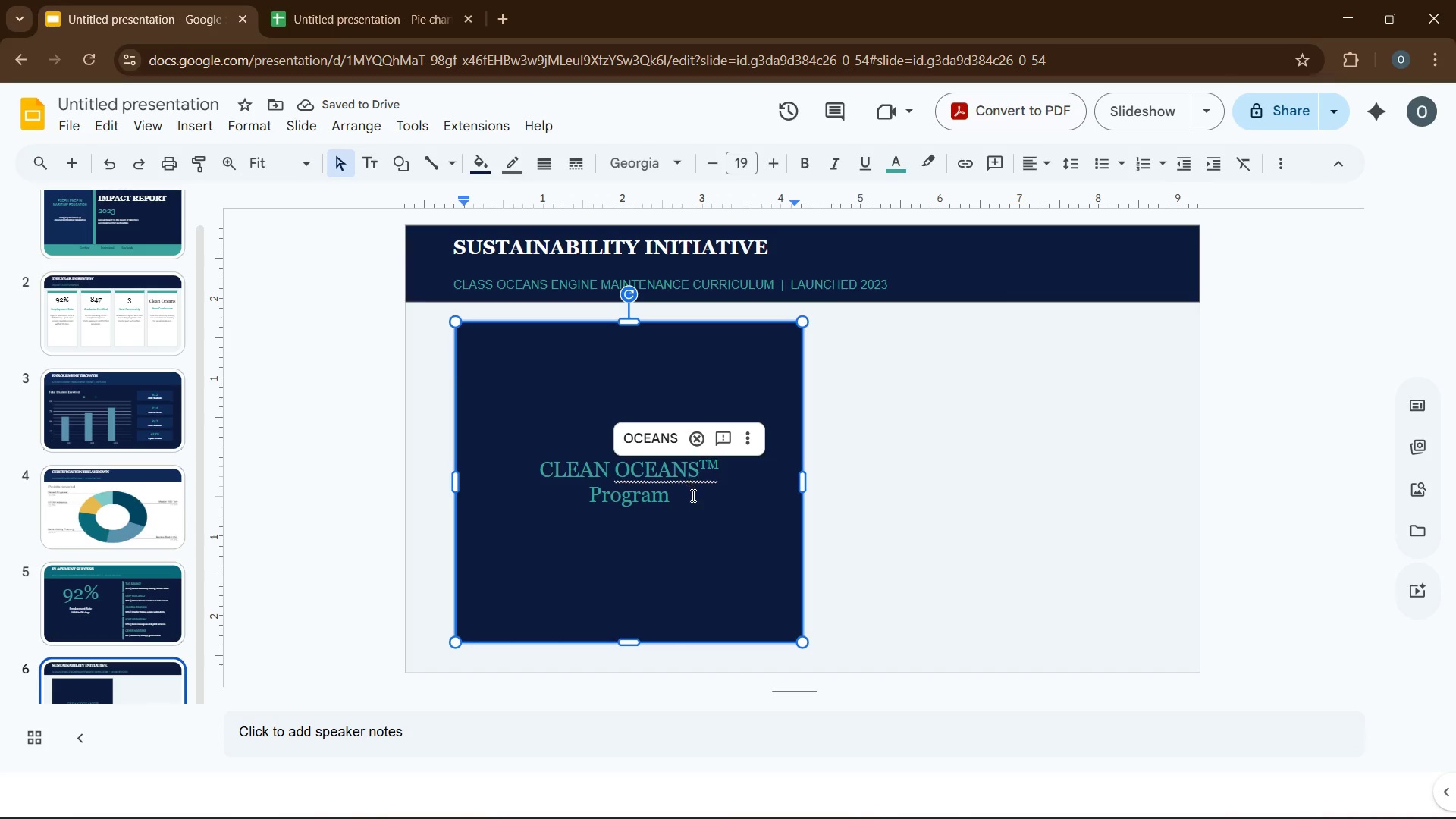 
left_click([694, 500])
 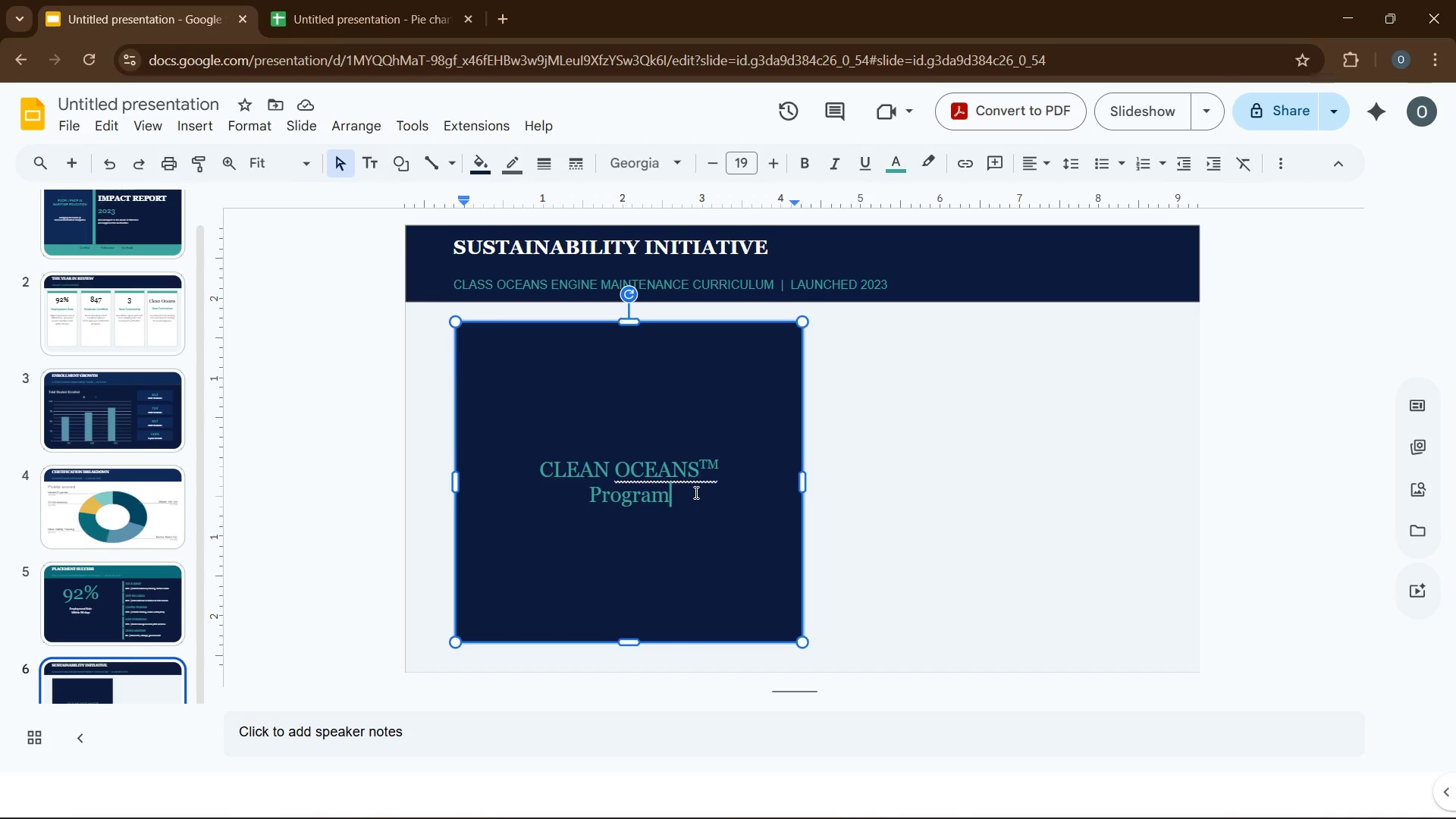 
key(Enter)
 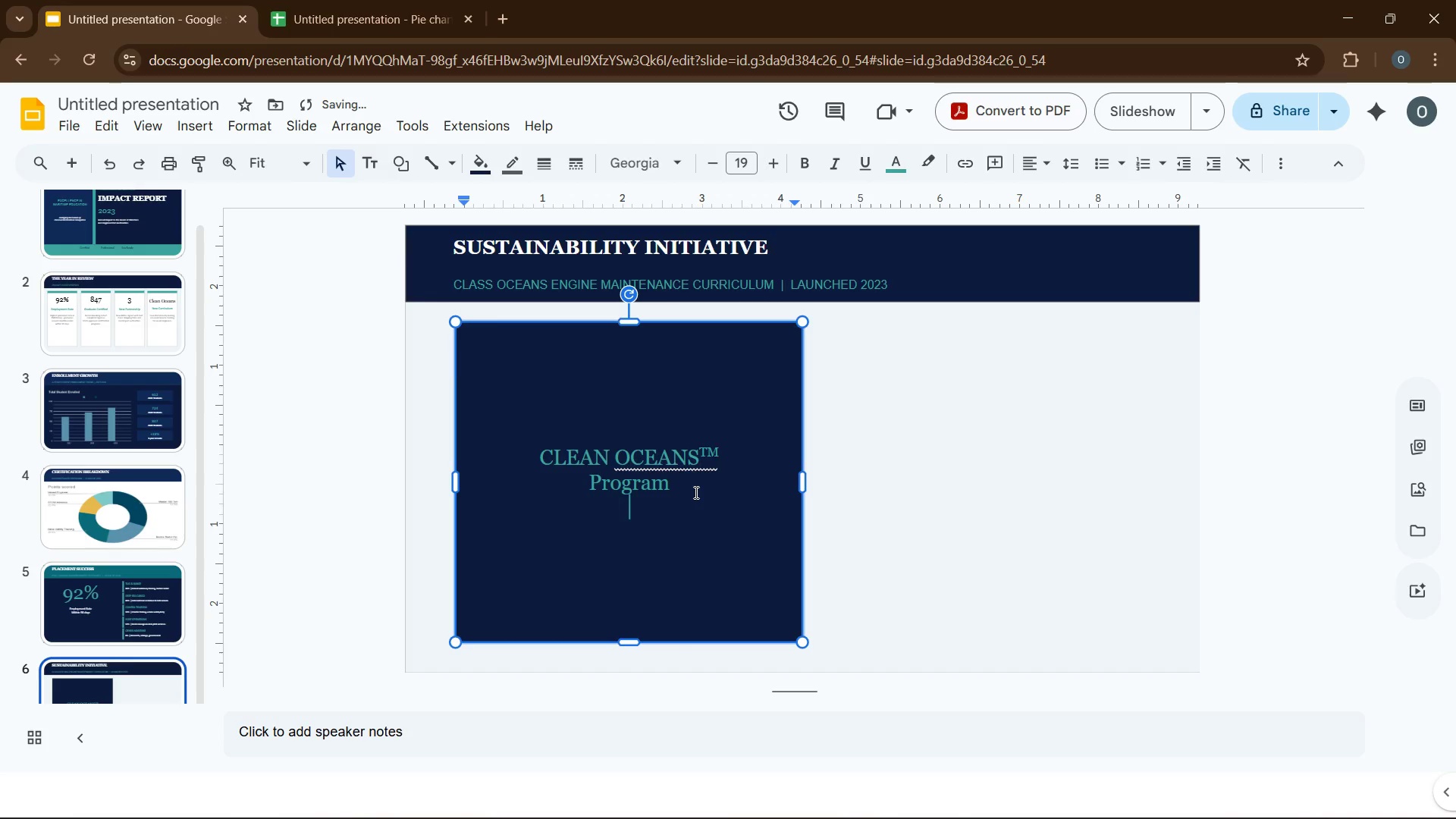 
key(Enter)
 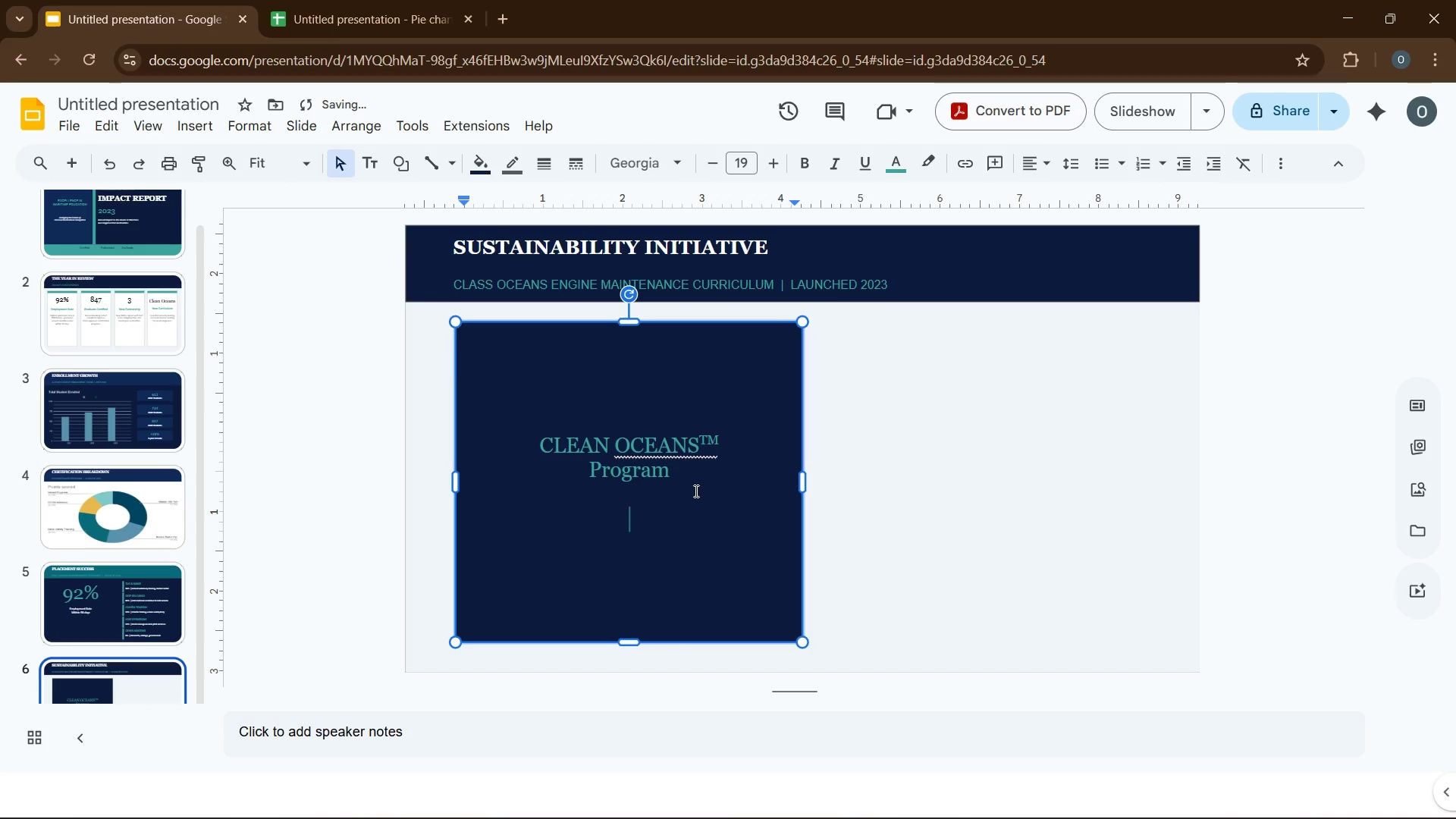 
type(a first-of-its-kind vio)
key(Backspace)
key(Backspace)
type(ocational curriculum)
 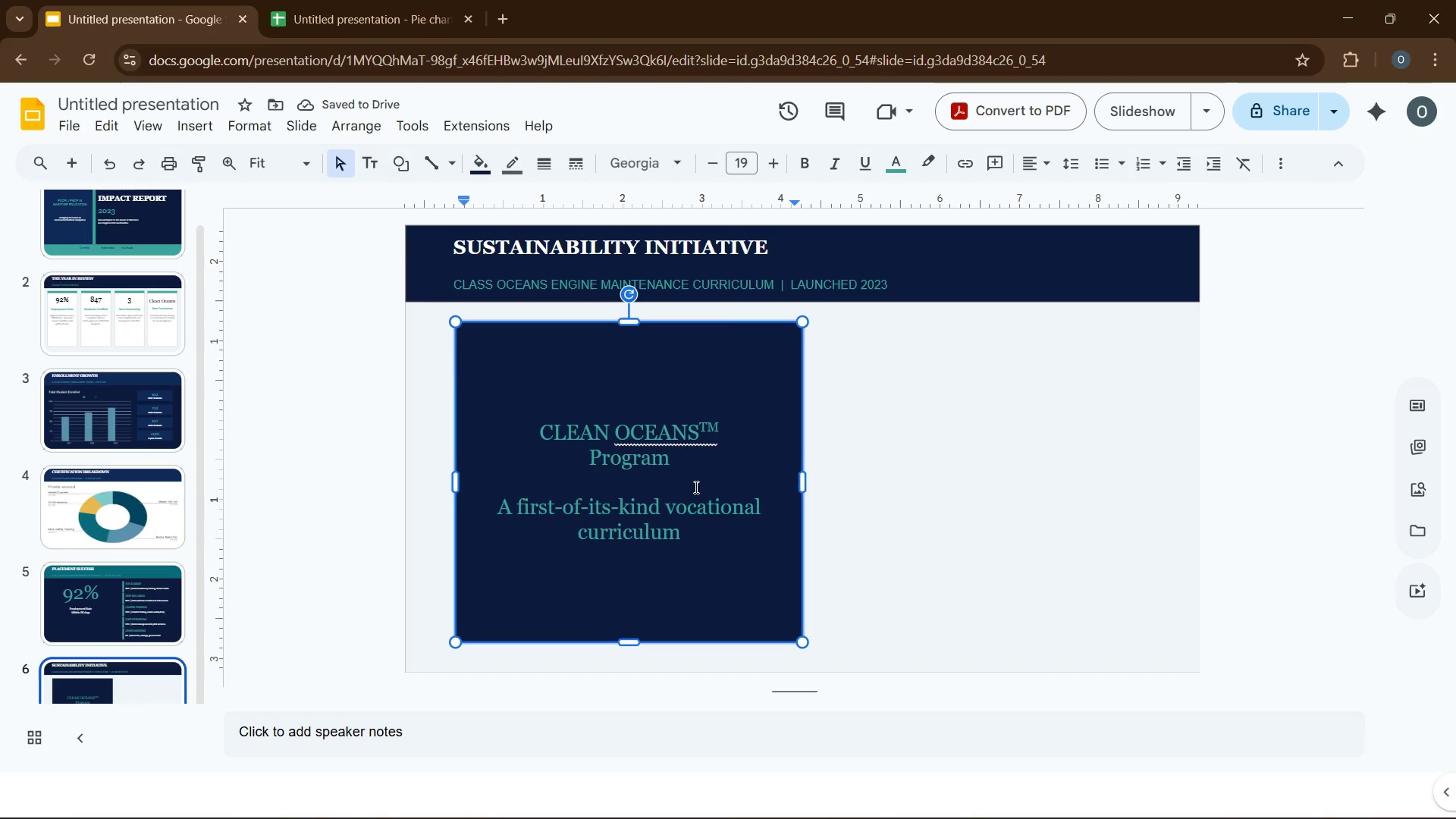 
type( designed to minimise)
key(Backspace)
key(Backspace)
type(ze vessel emmi)
key(Backspace)
key(Backspace)
type(issions, prevent hydrocarbon spills, and extend engine lifecycle using sustainable)
 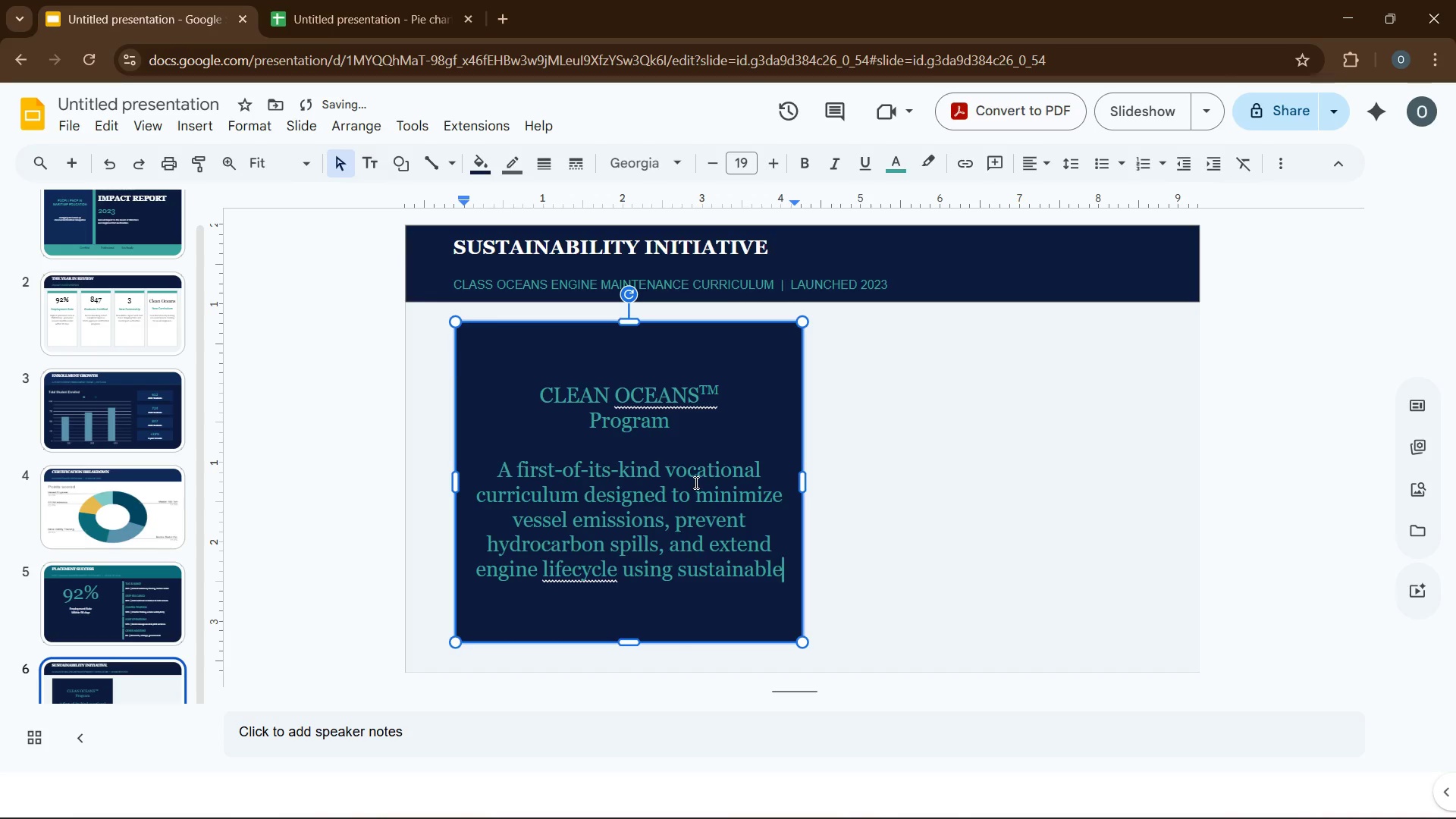 
type( maintenance protocols.)
 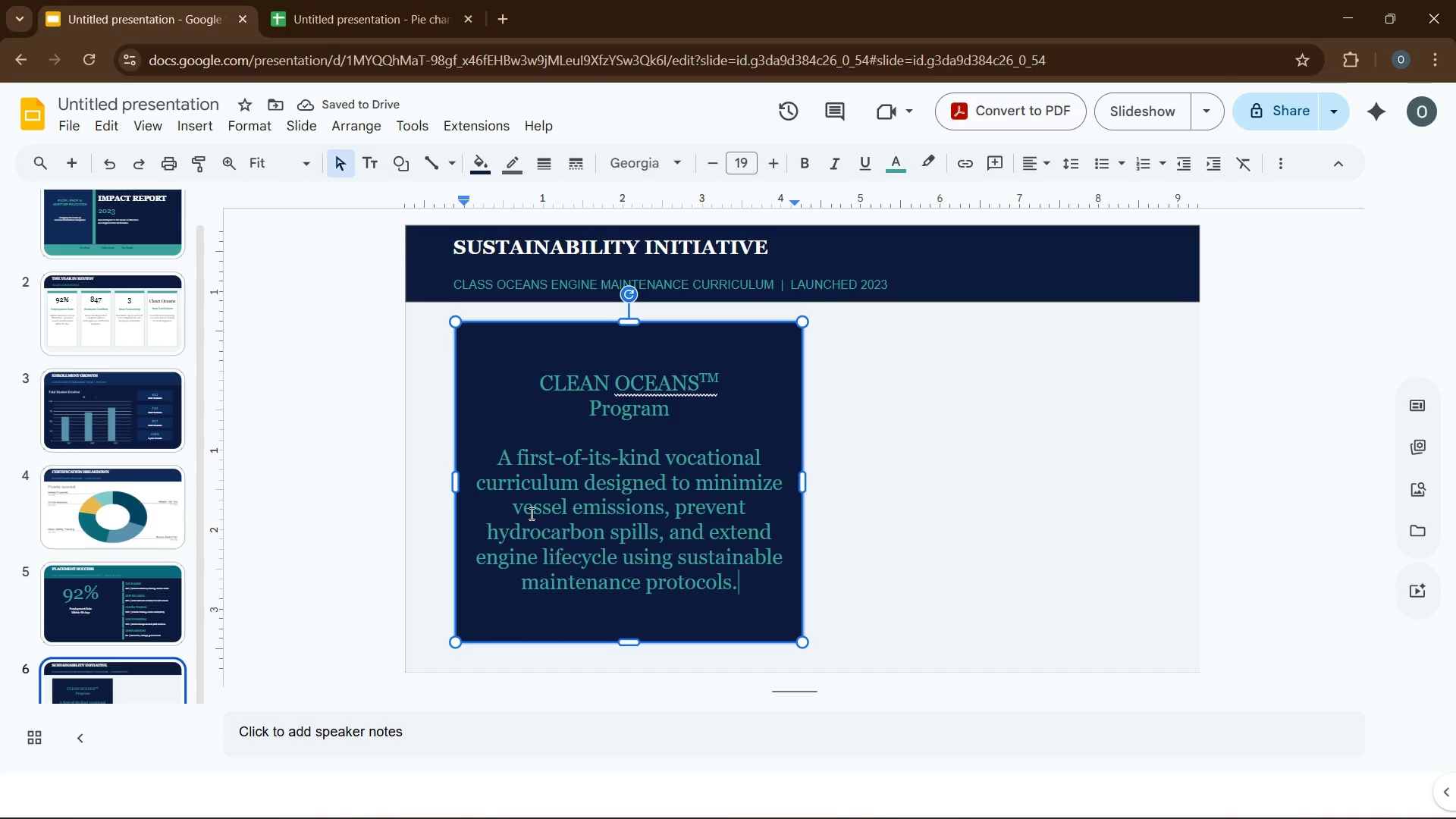 
left_click_drag(start_coordinate=[500, 457], to_coordinate=[735, 579])
 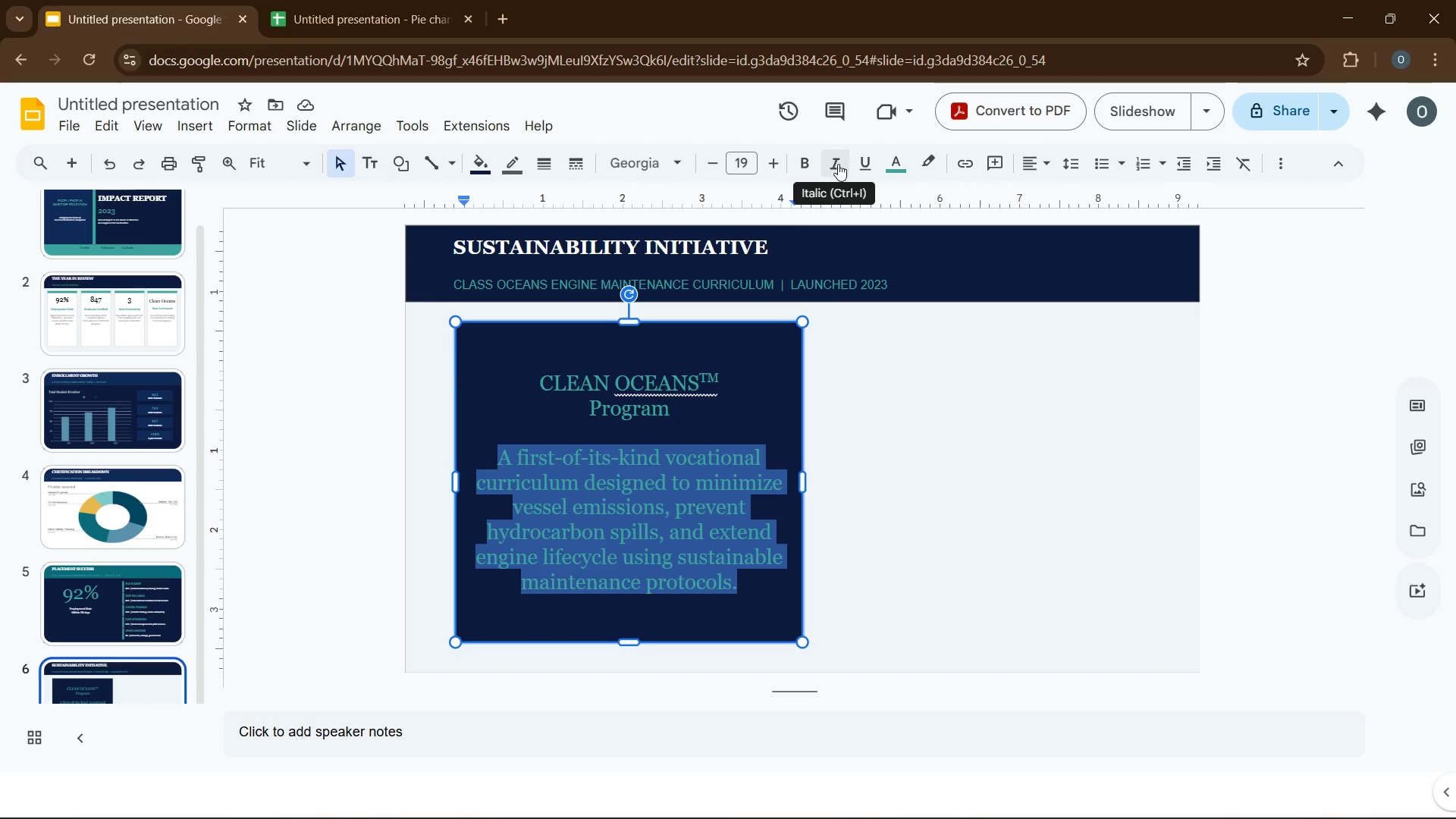 
left_click([838, 164])
 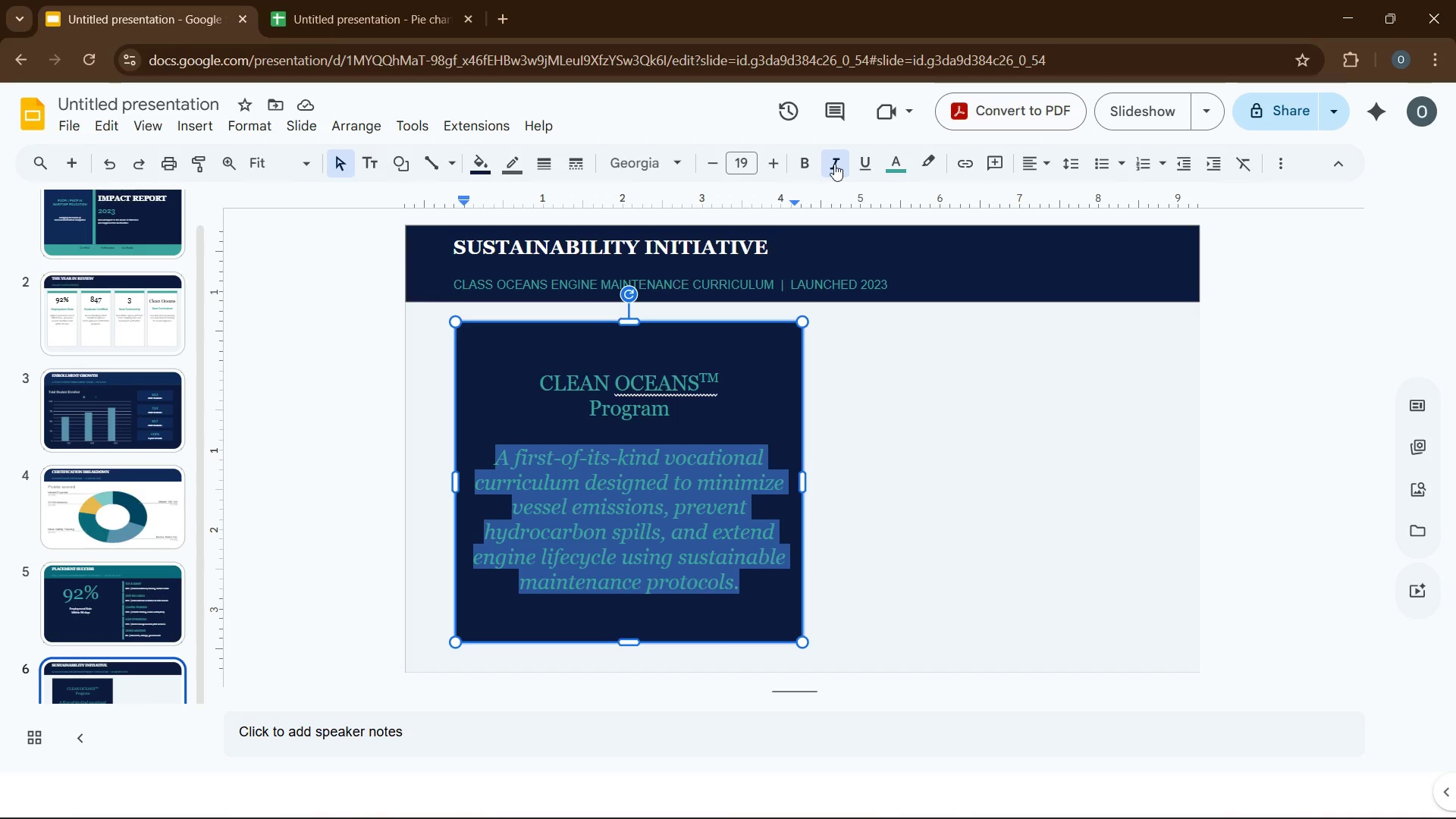 
wait(18.24)
 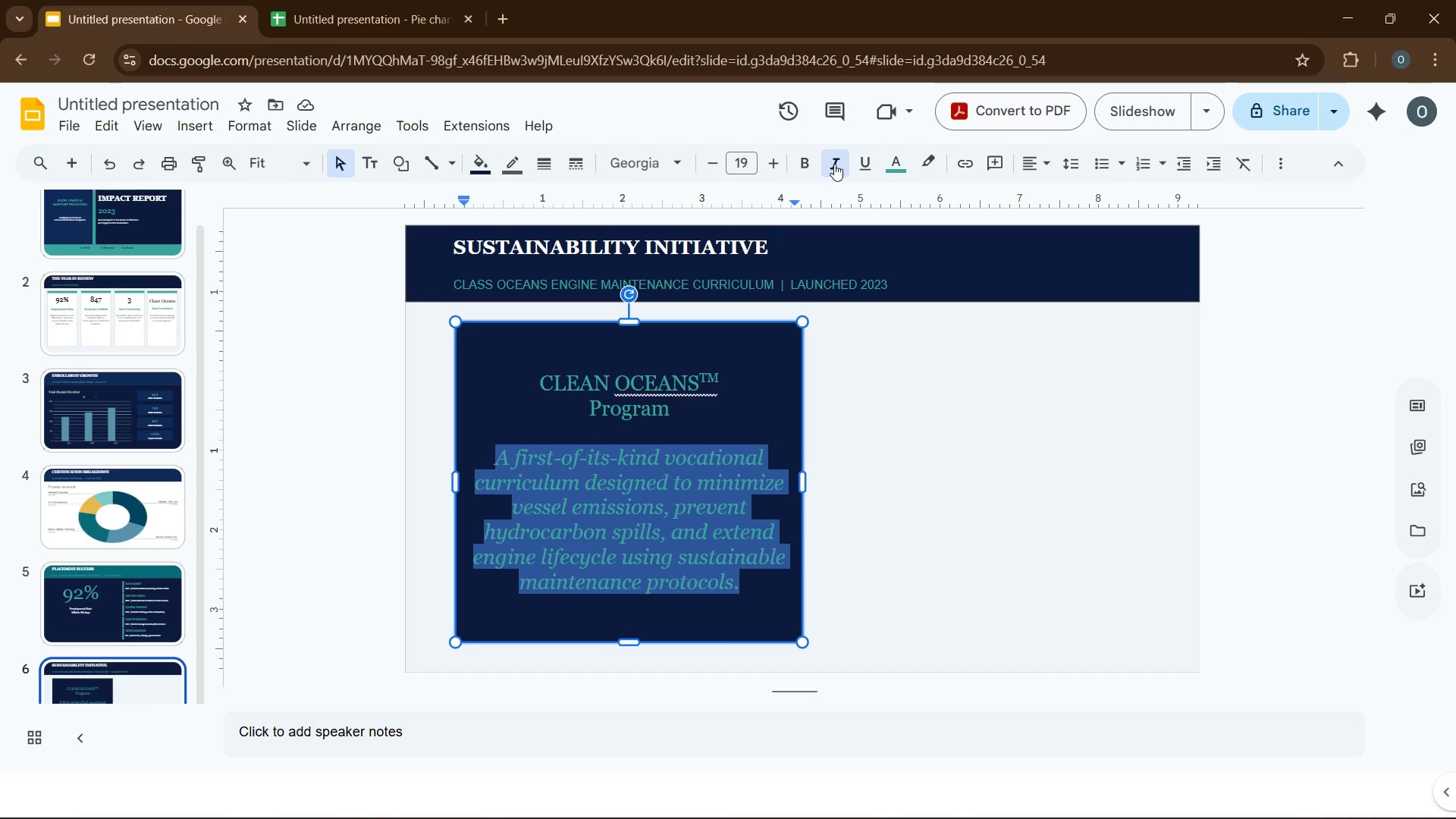 
left_click([892, 165])
 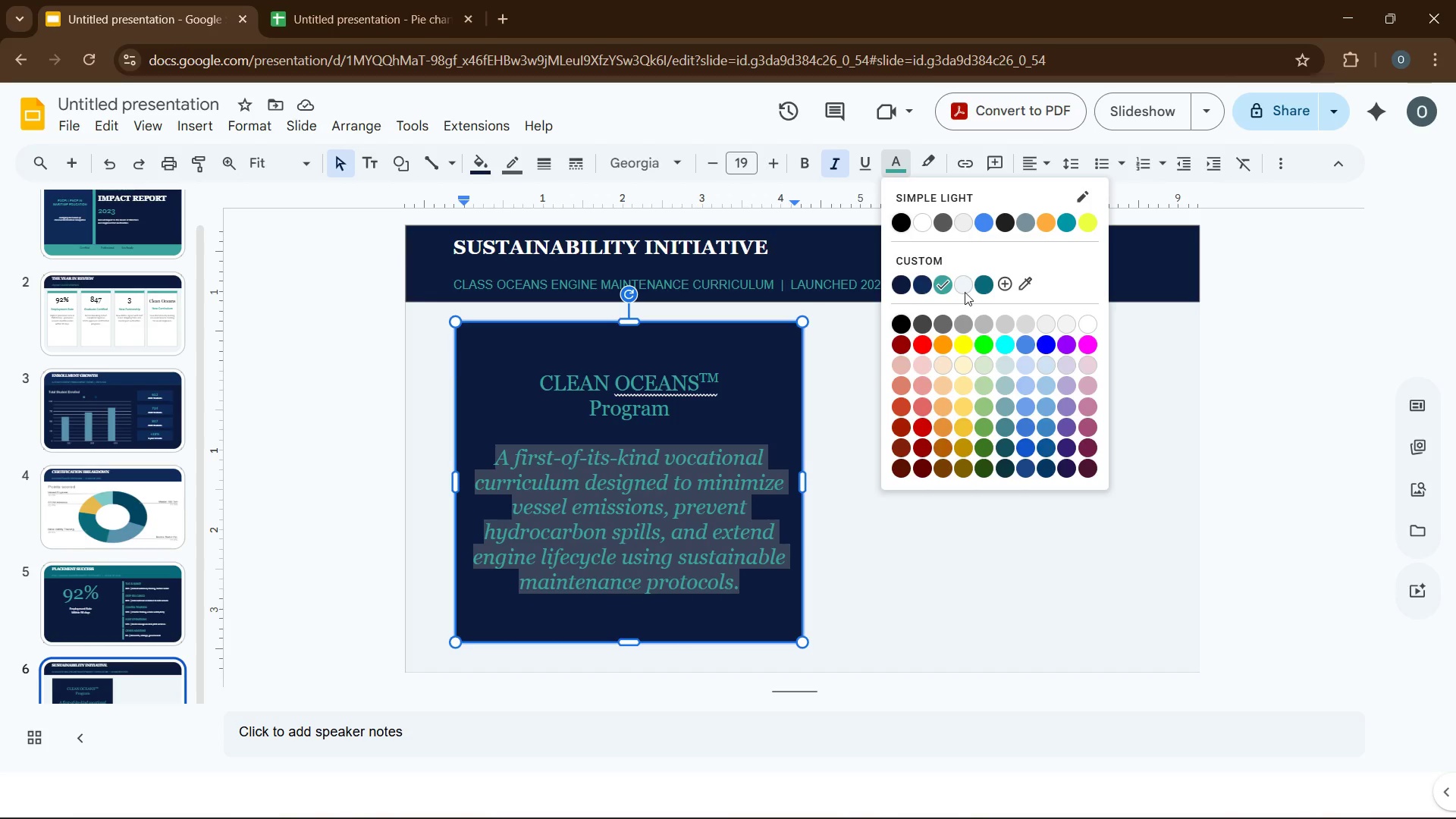 
left_click([962, 287])
 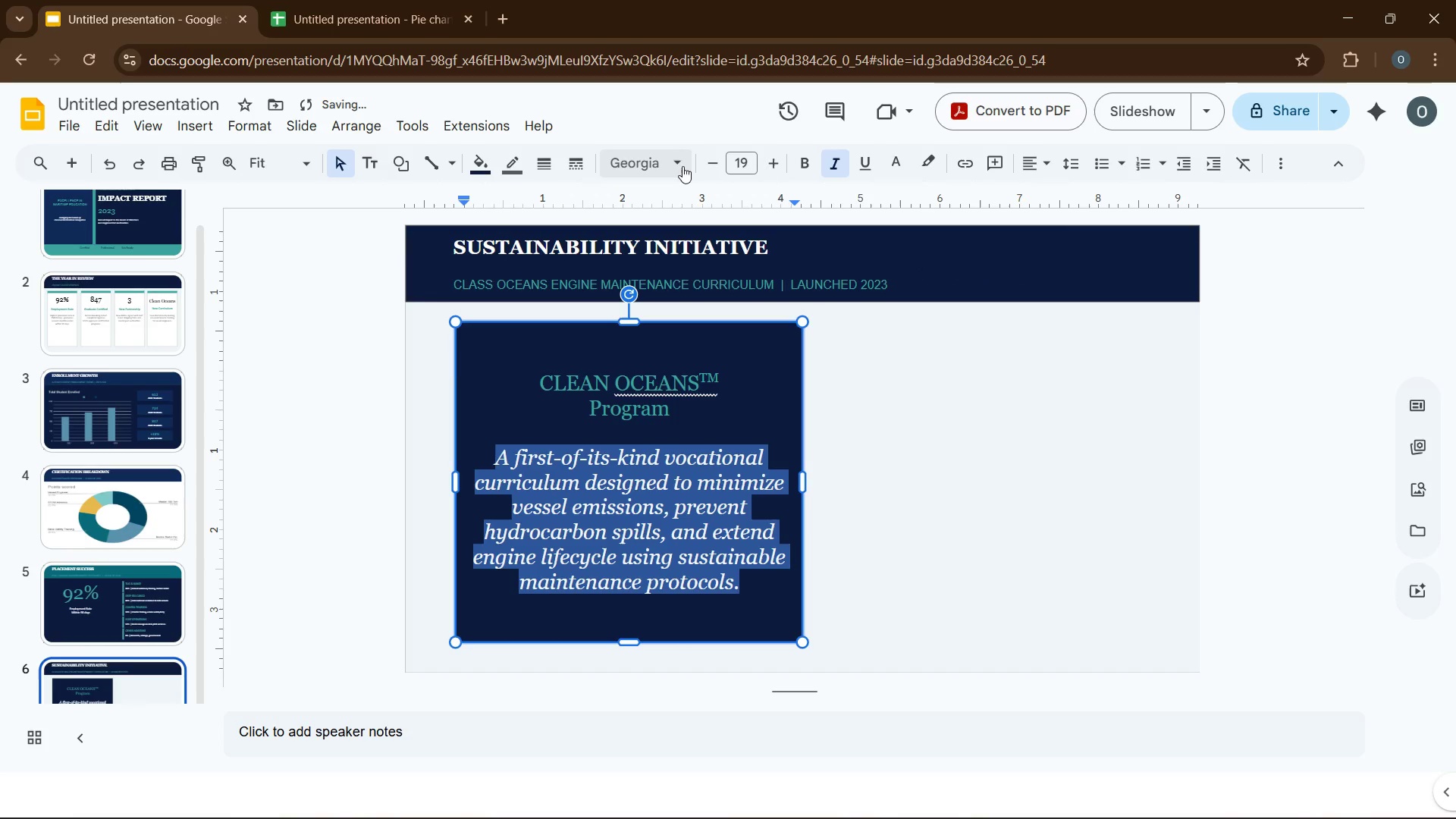 
left_click([682, 166])
 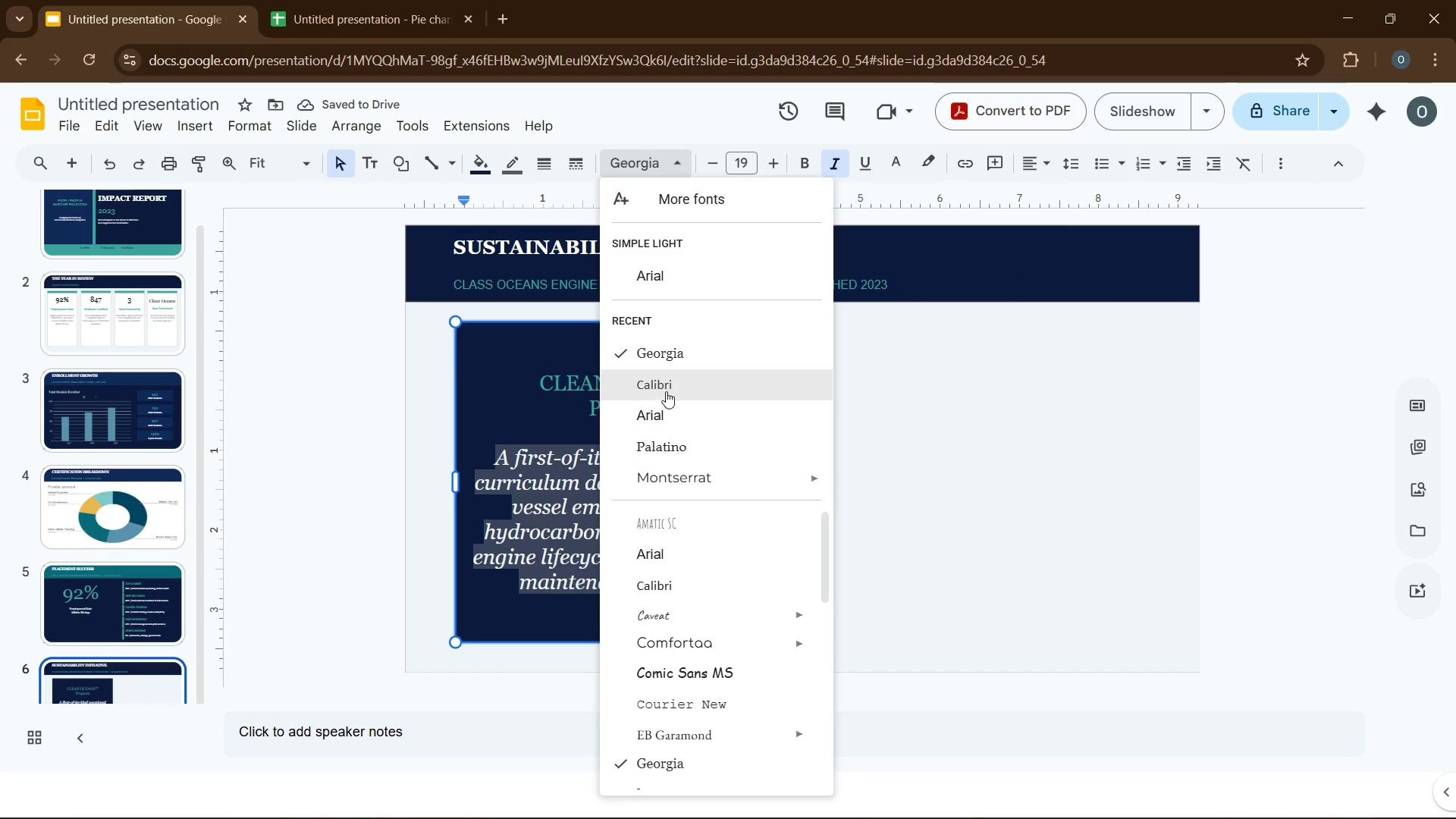 
left_click([666, 386])
 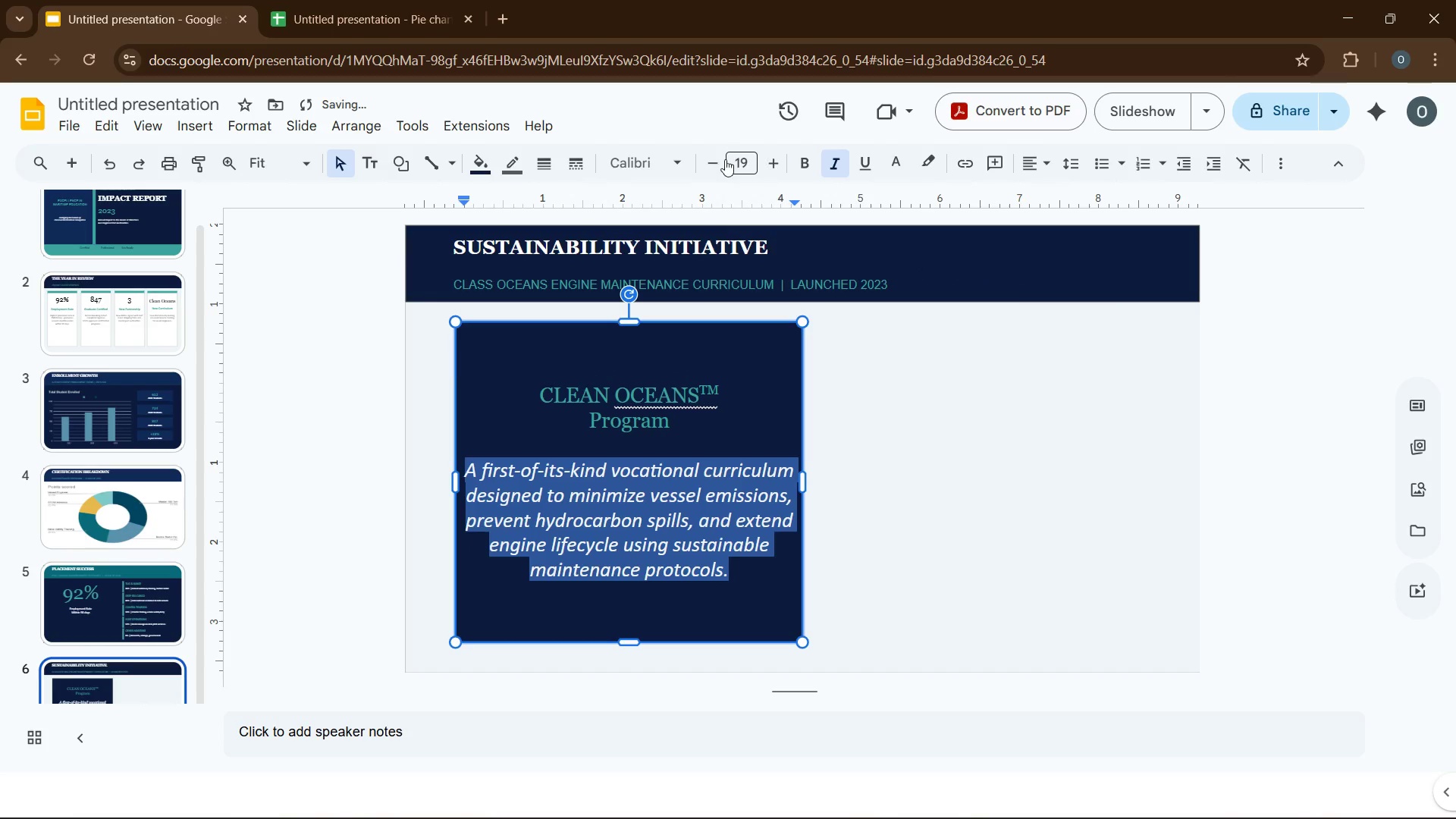 
left_click([725, 159])
 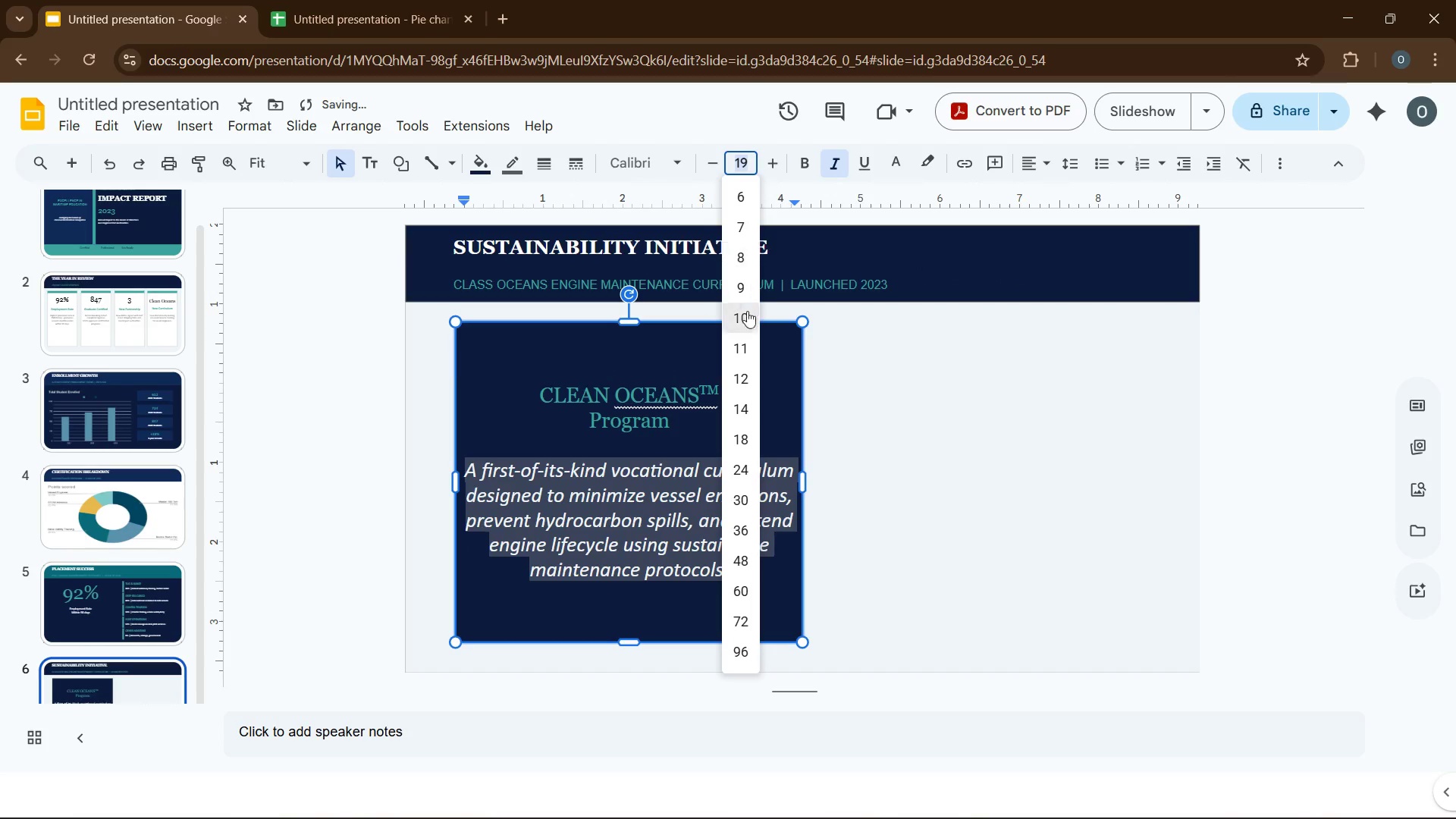 
mouse_move([735, 317])
 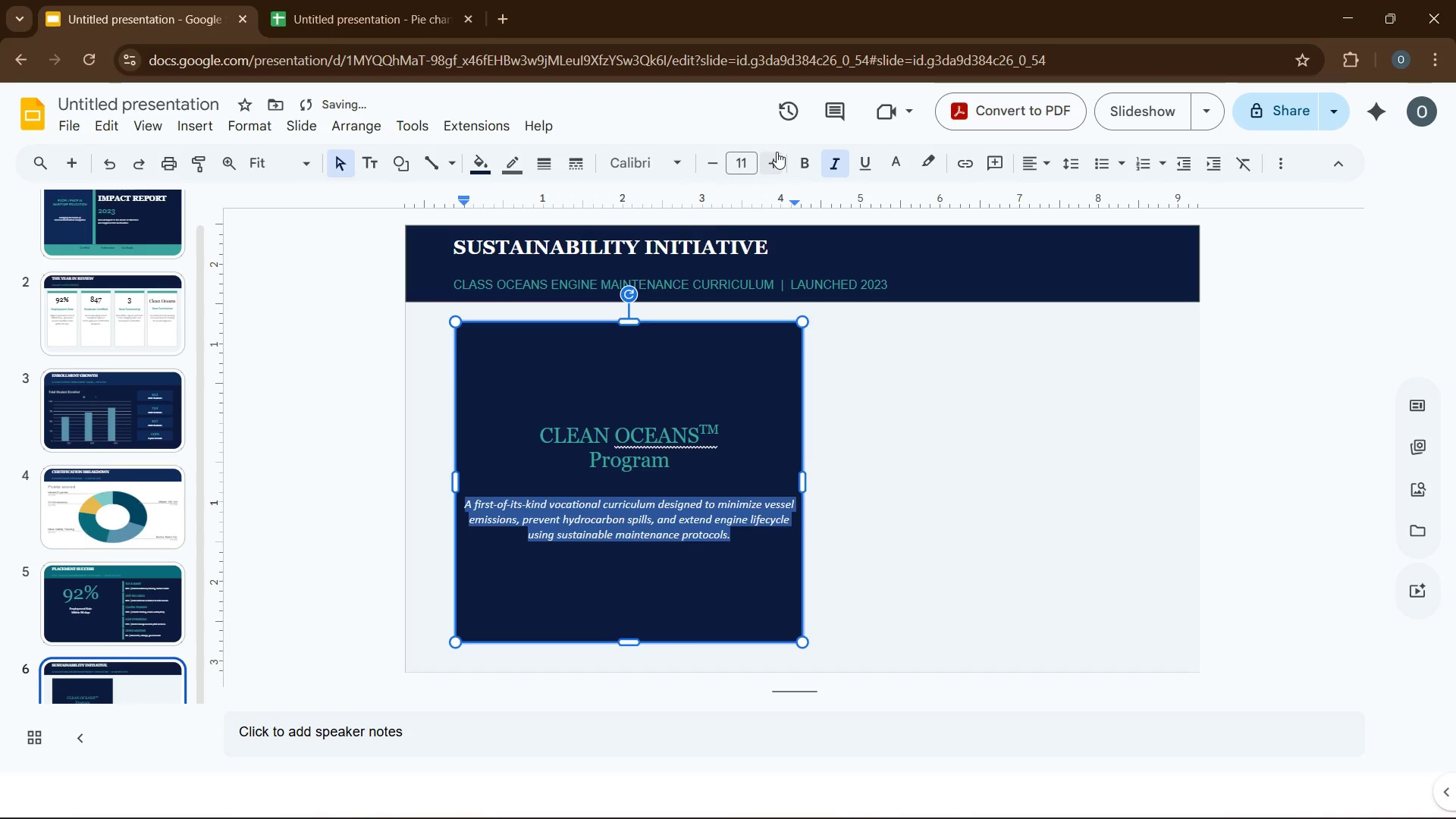 
double_click([777, 152])
 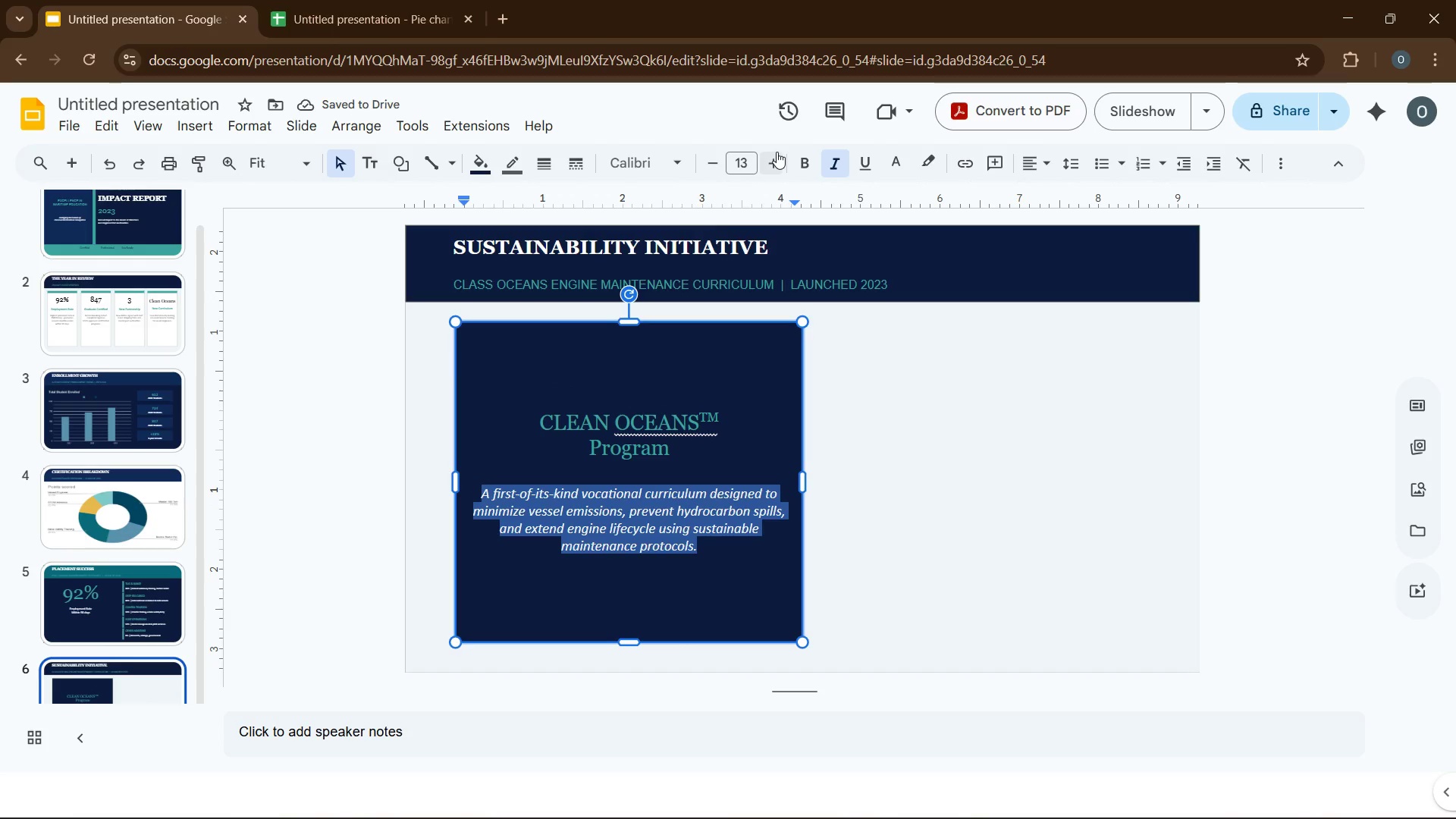 
wait(6.11)
 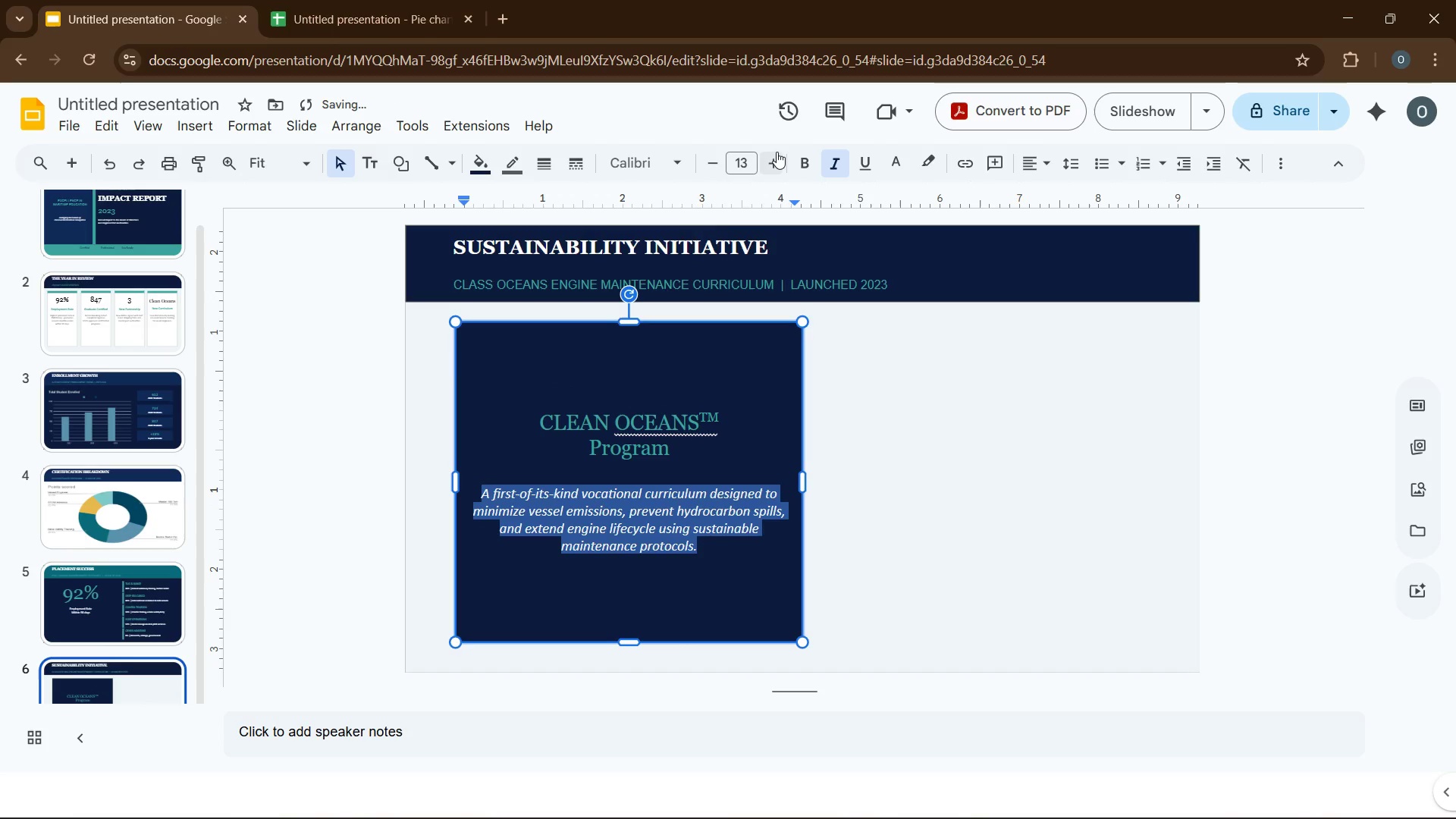 
left_click([775, 161])
 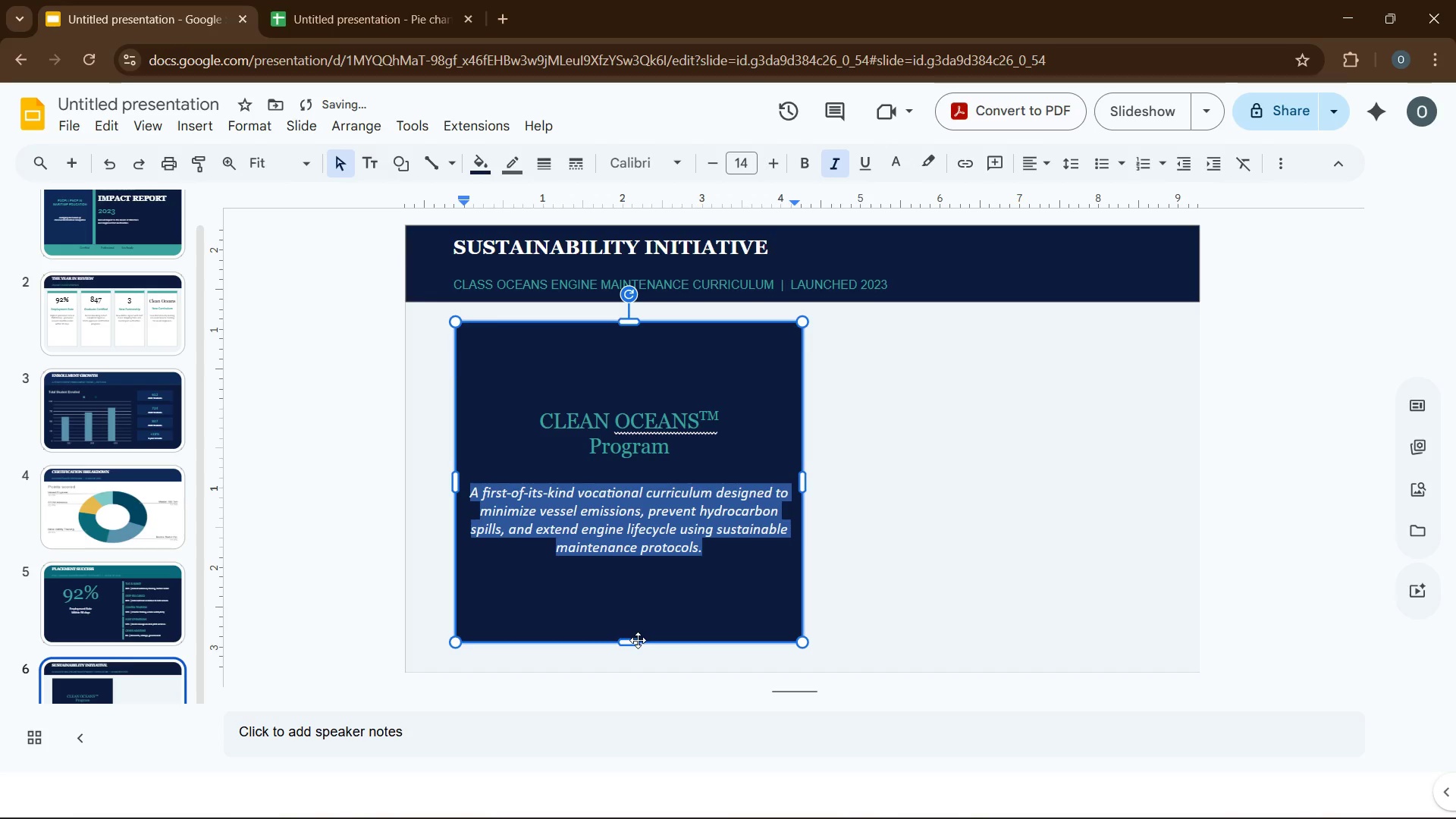 
left_click_drag(start_coordinate=[633, 642], to_coordinate=[630, 679])
 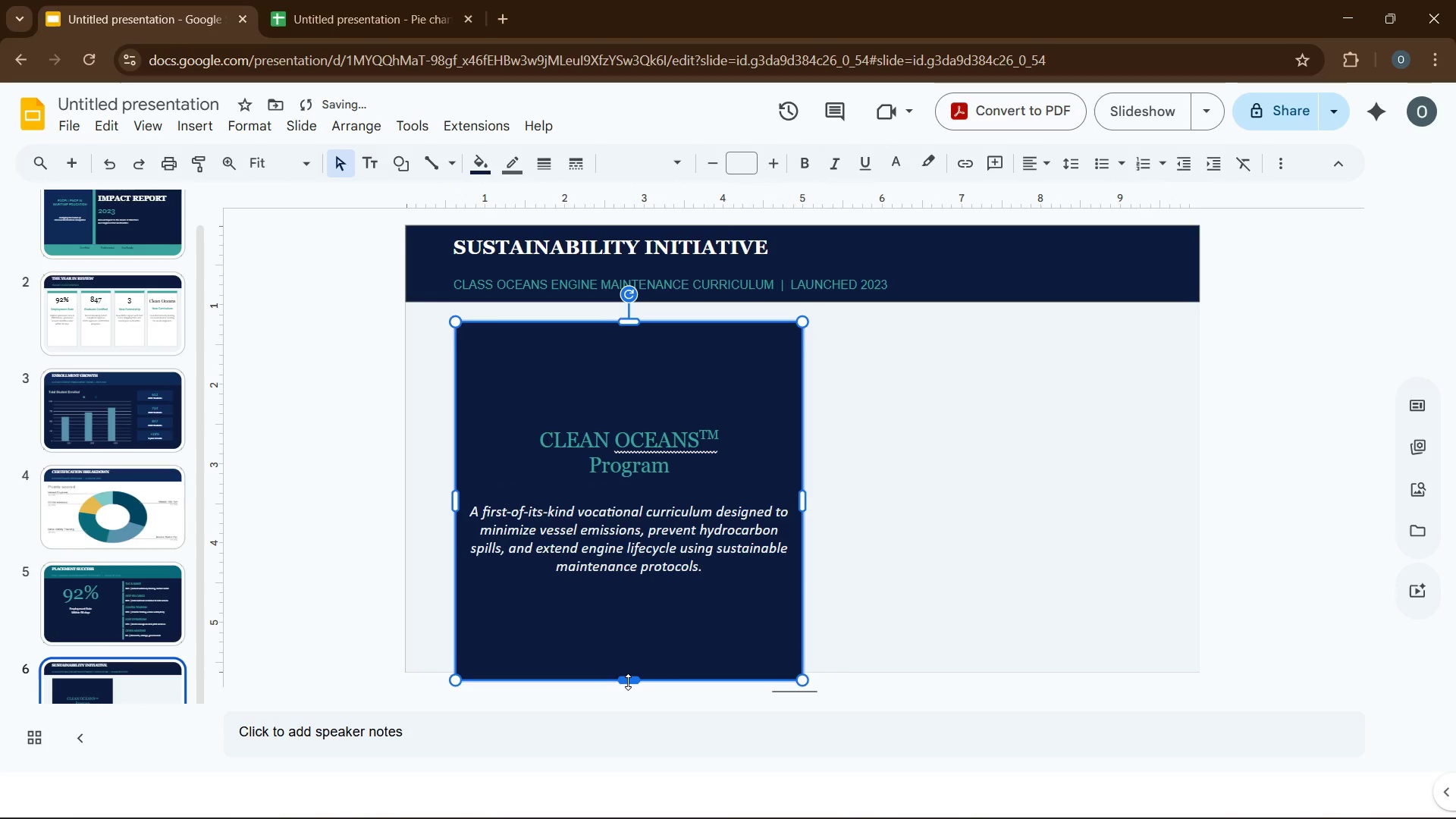 
left_click_drag(start_coordinate=[628, 682], to_coordinate=[631, 658])
 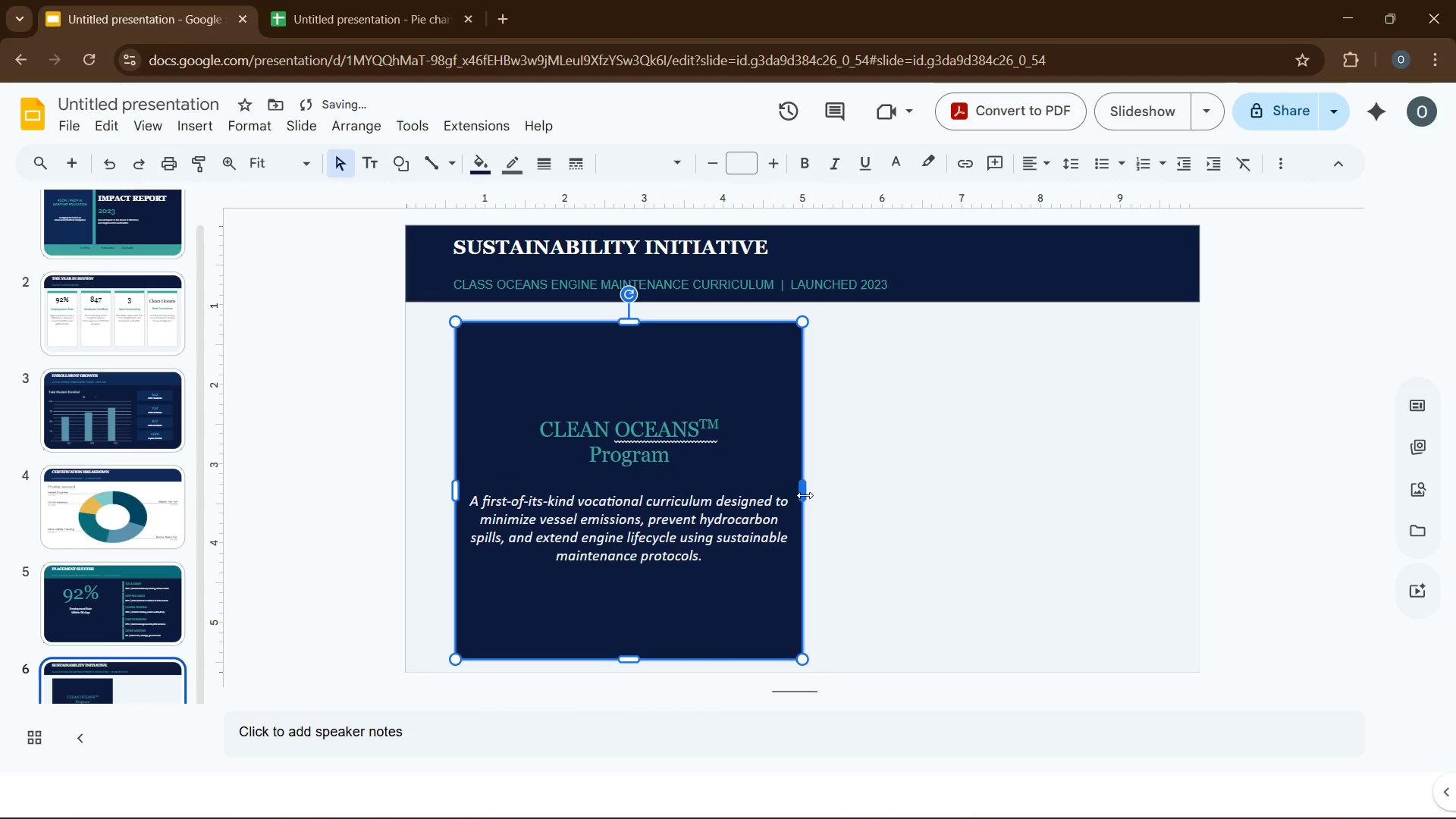 
left_click_drag(start_coordinate=[805, 491], to_coordinate=[839, 490])
 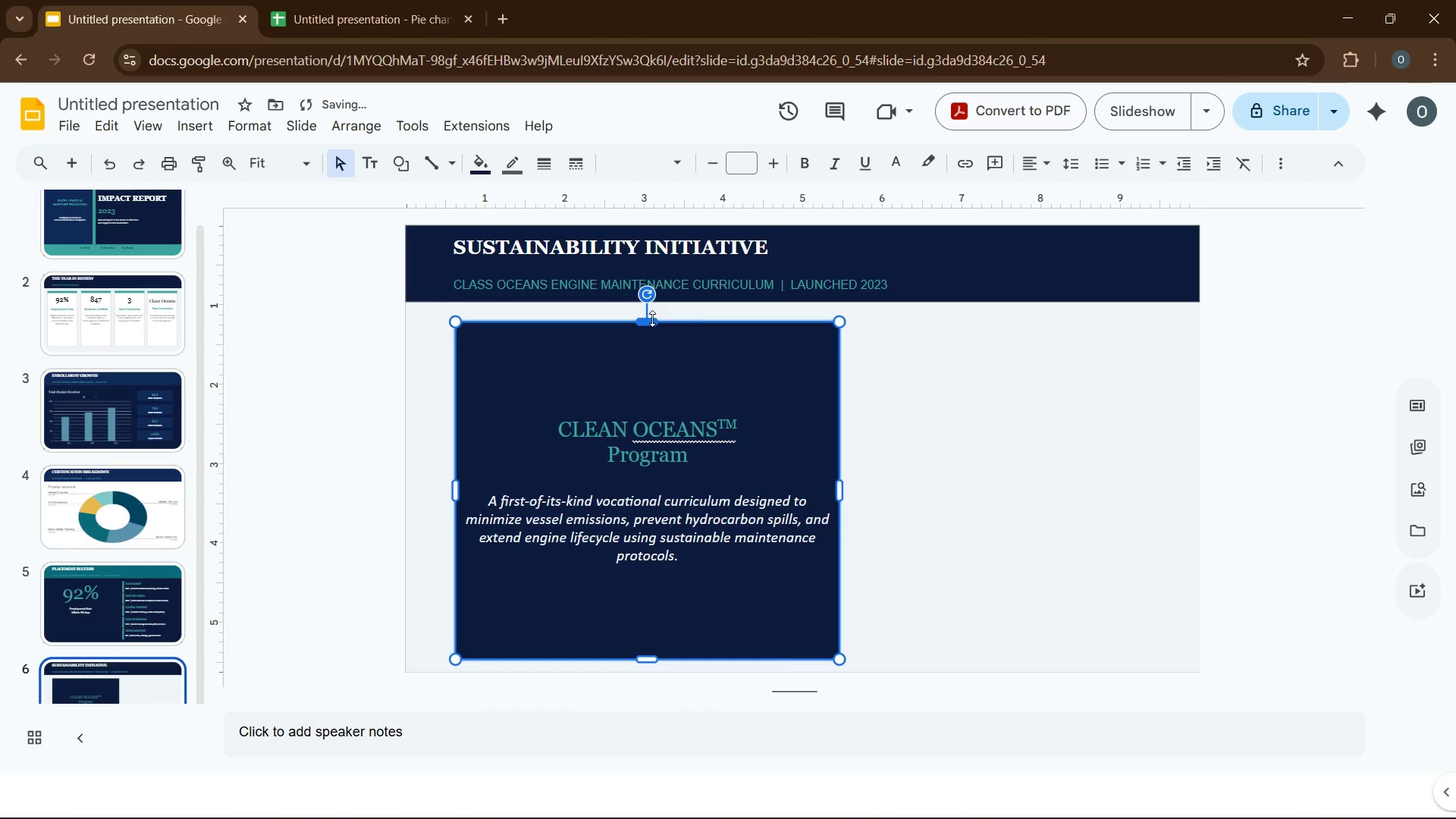 
left_click_drag(start_coordinate=[652, 318], to_coordinate=[651, 314])
 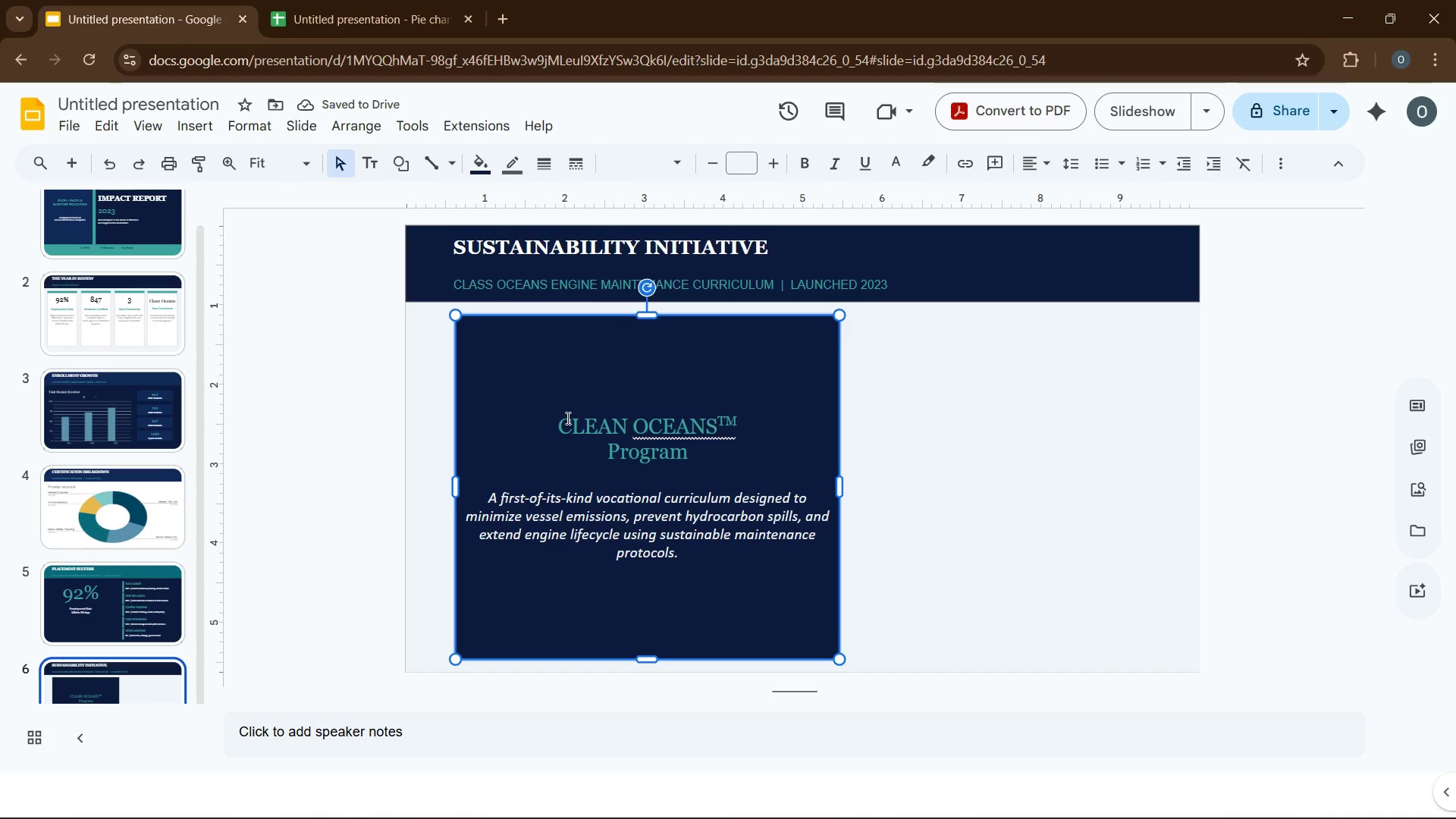 
left_click([551, 411])
 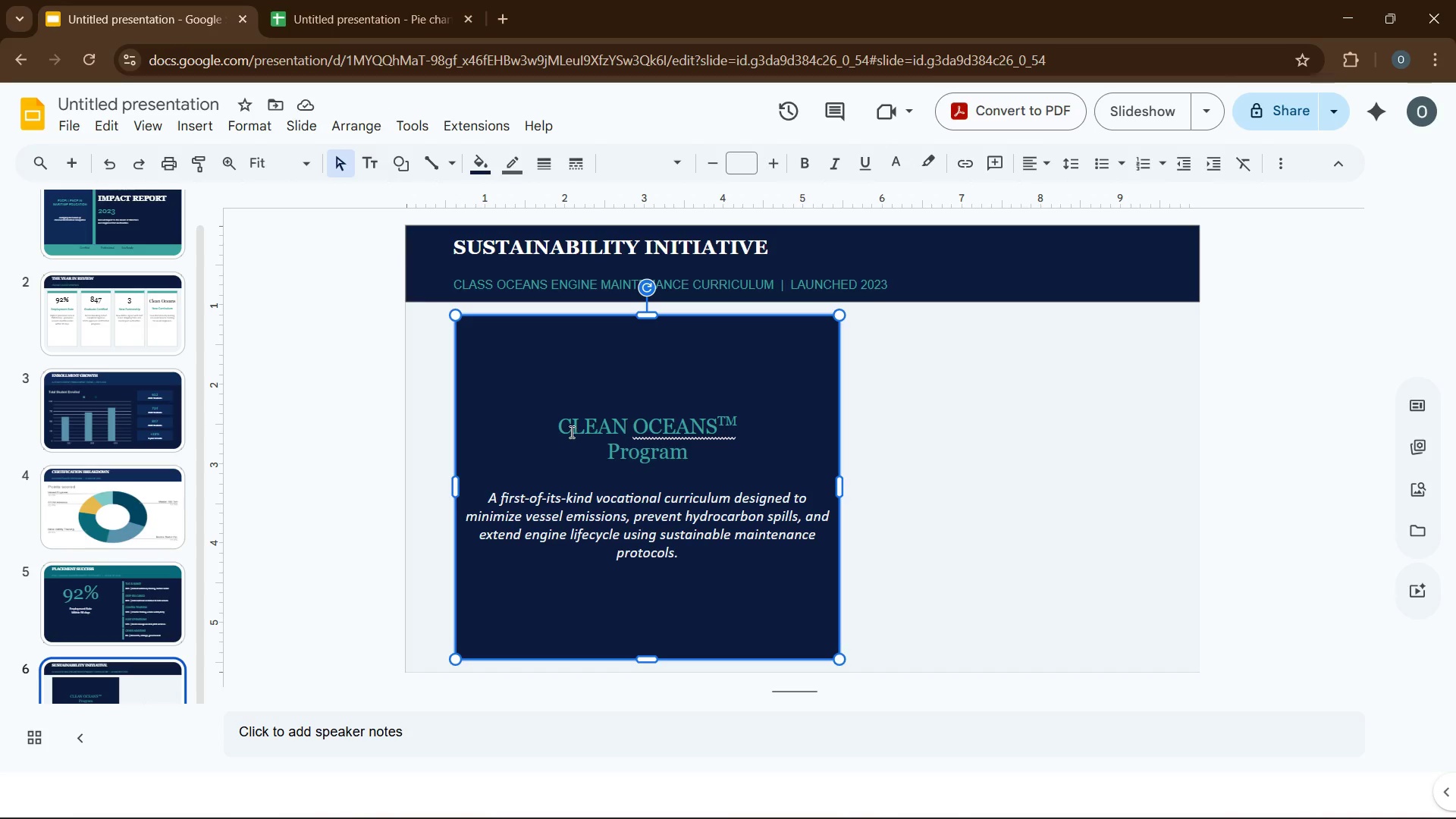 
left_click_drag(start_coordinate=[557, 424], to_coordinate=[694, 450])
 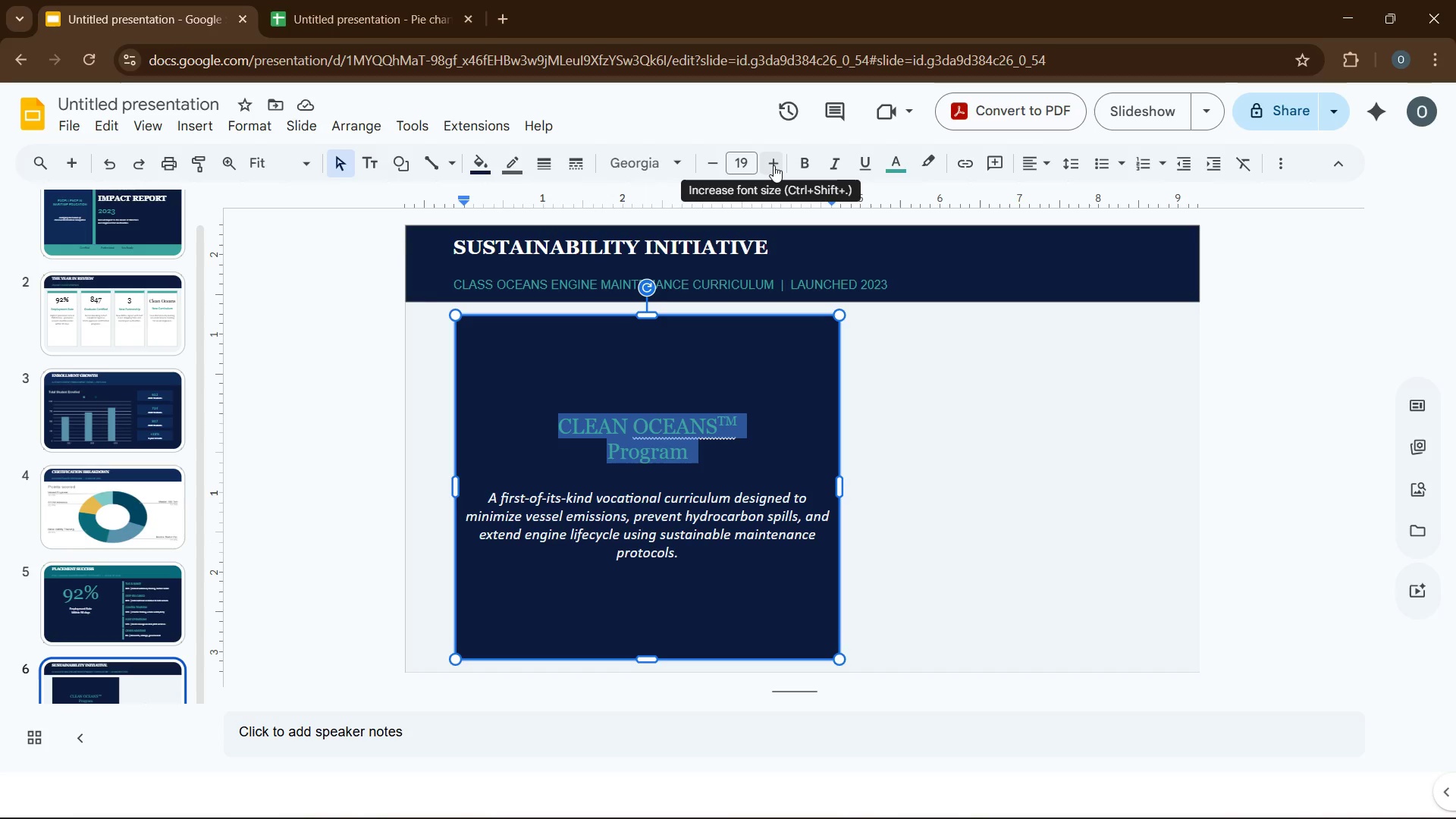 
left_click([774, 165])
 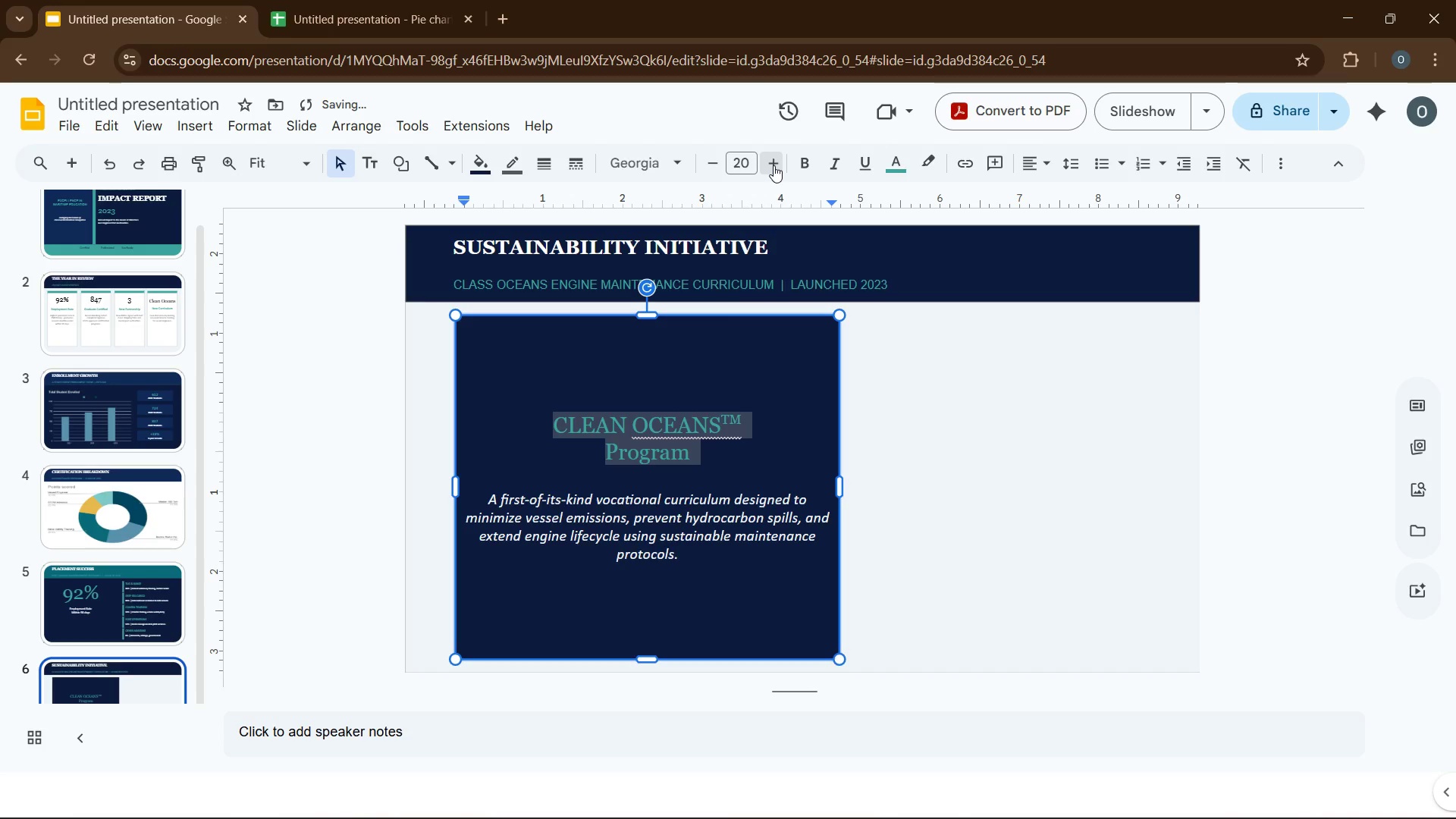 
double_click([774, 165])
 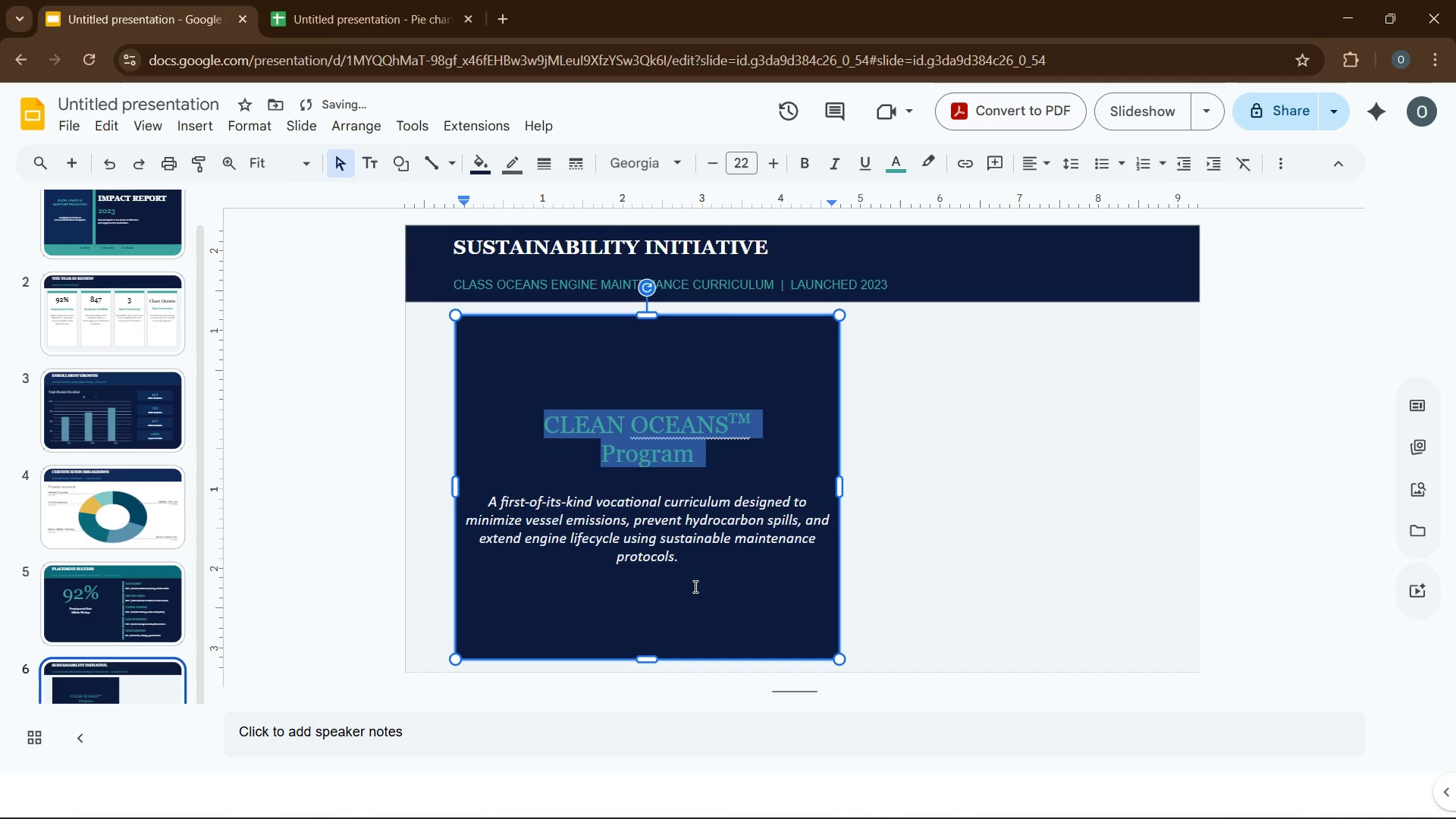 
left_click([694, 586])
 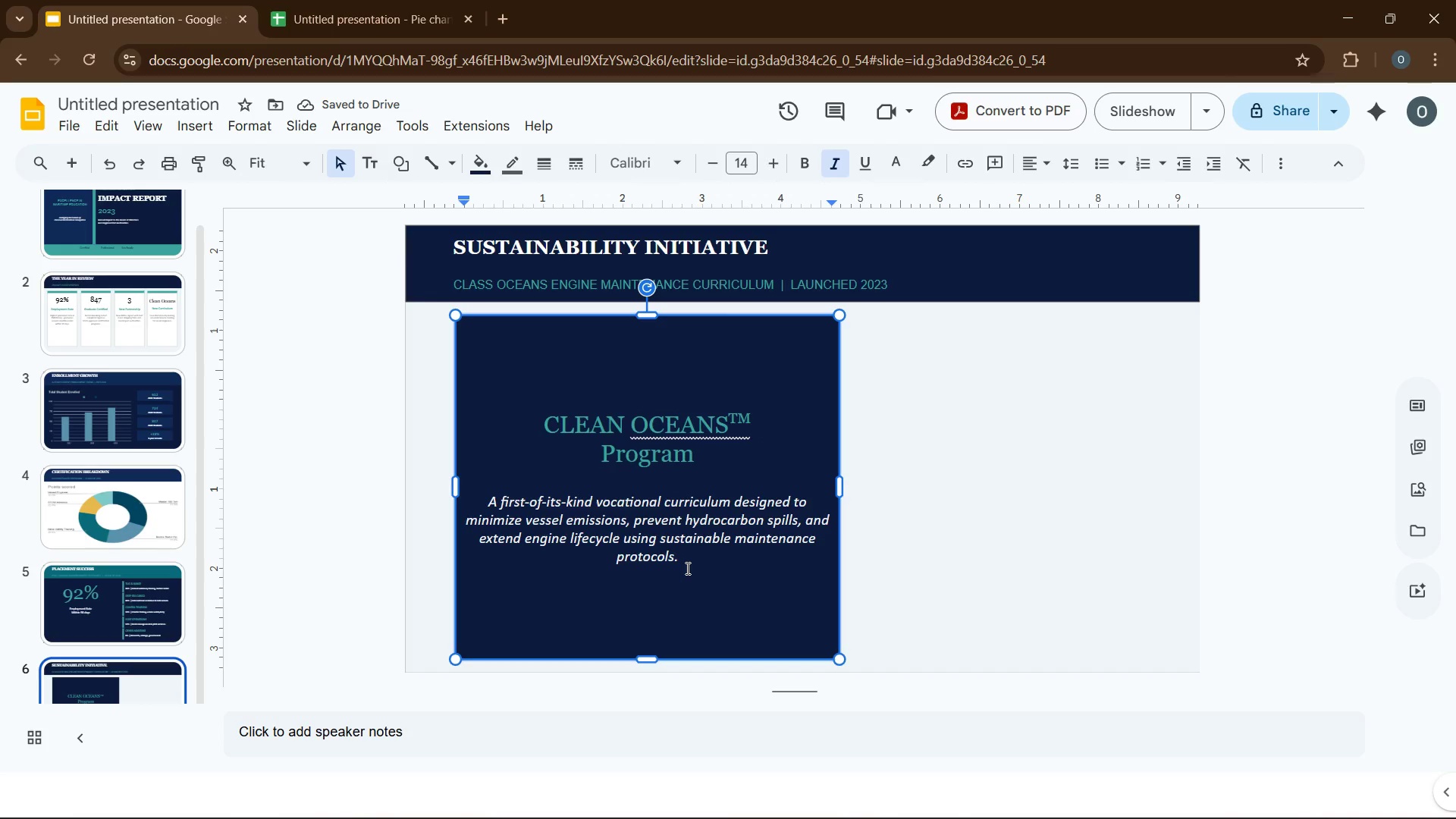 
wait(5.09)
 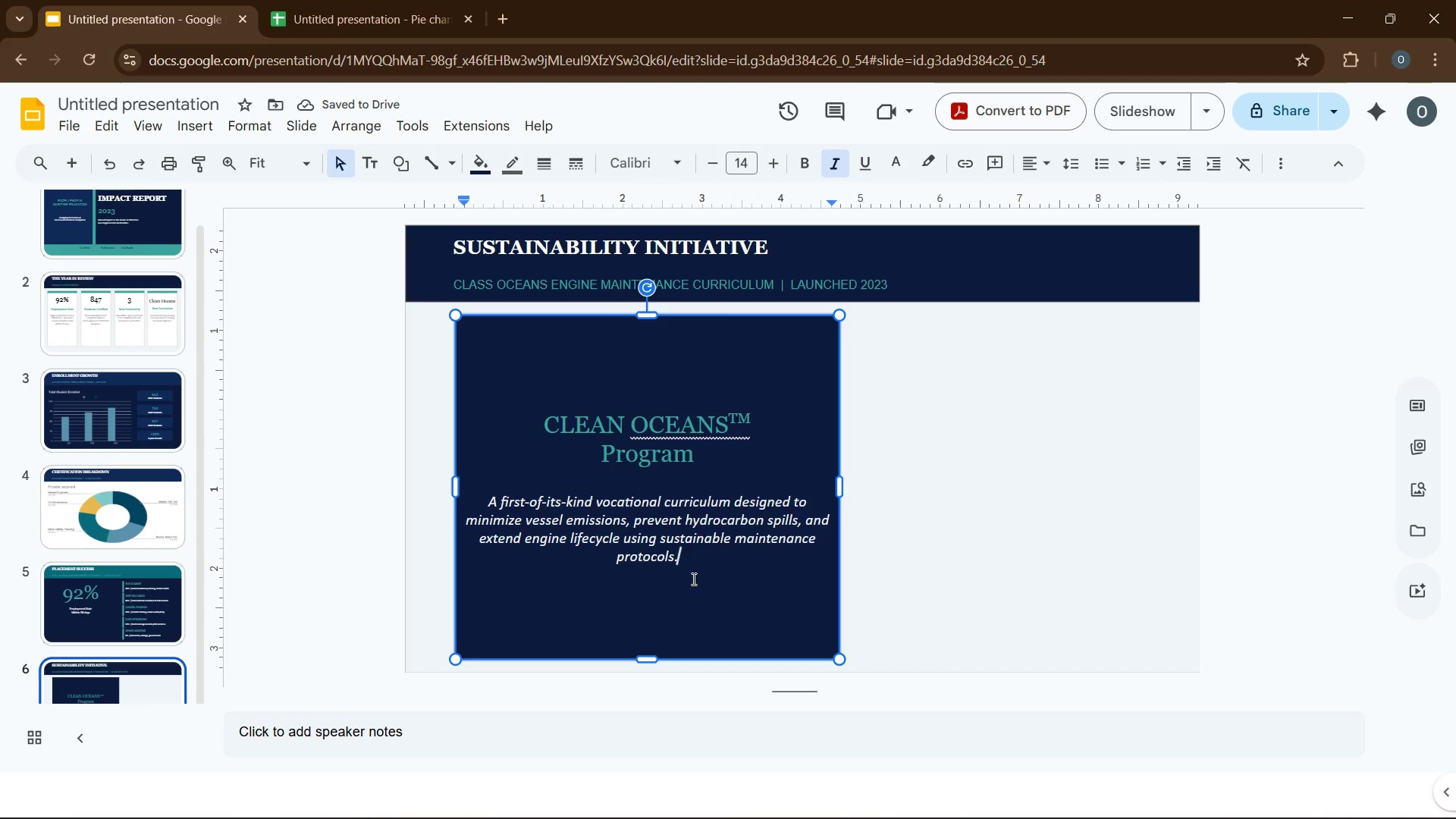 
hold_key(key=Enter, duration=0.33)
 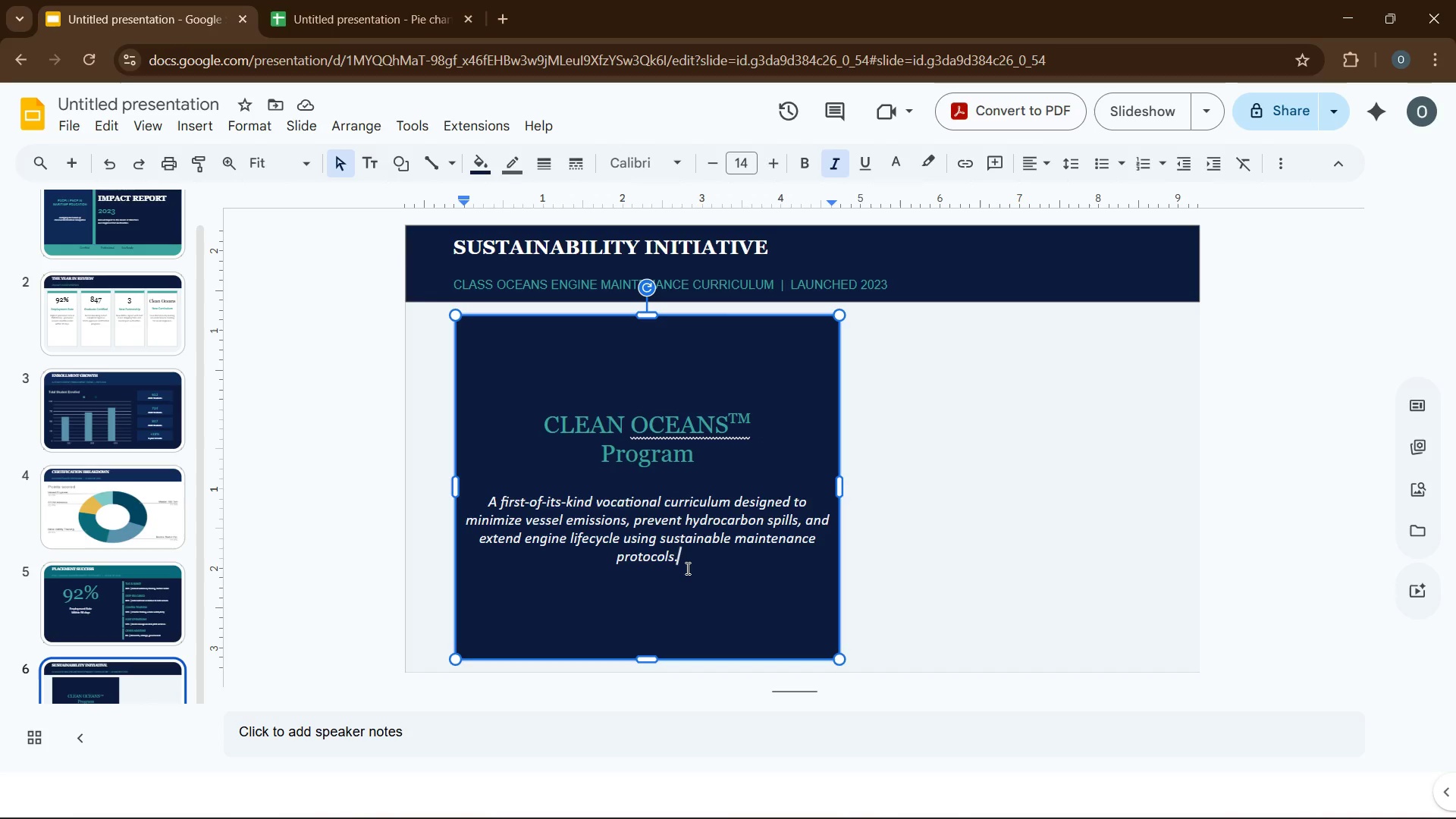 
hold_key(key=Enter, duration=0.31)
 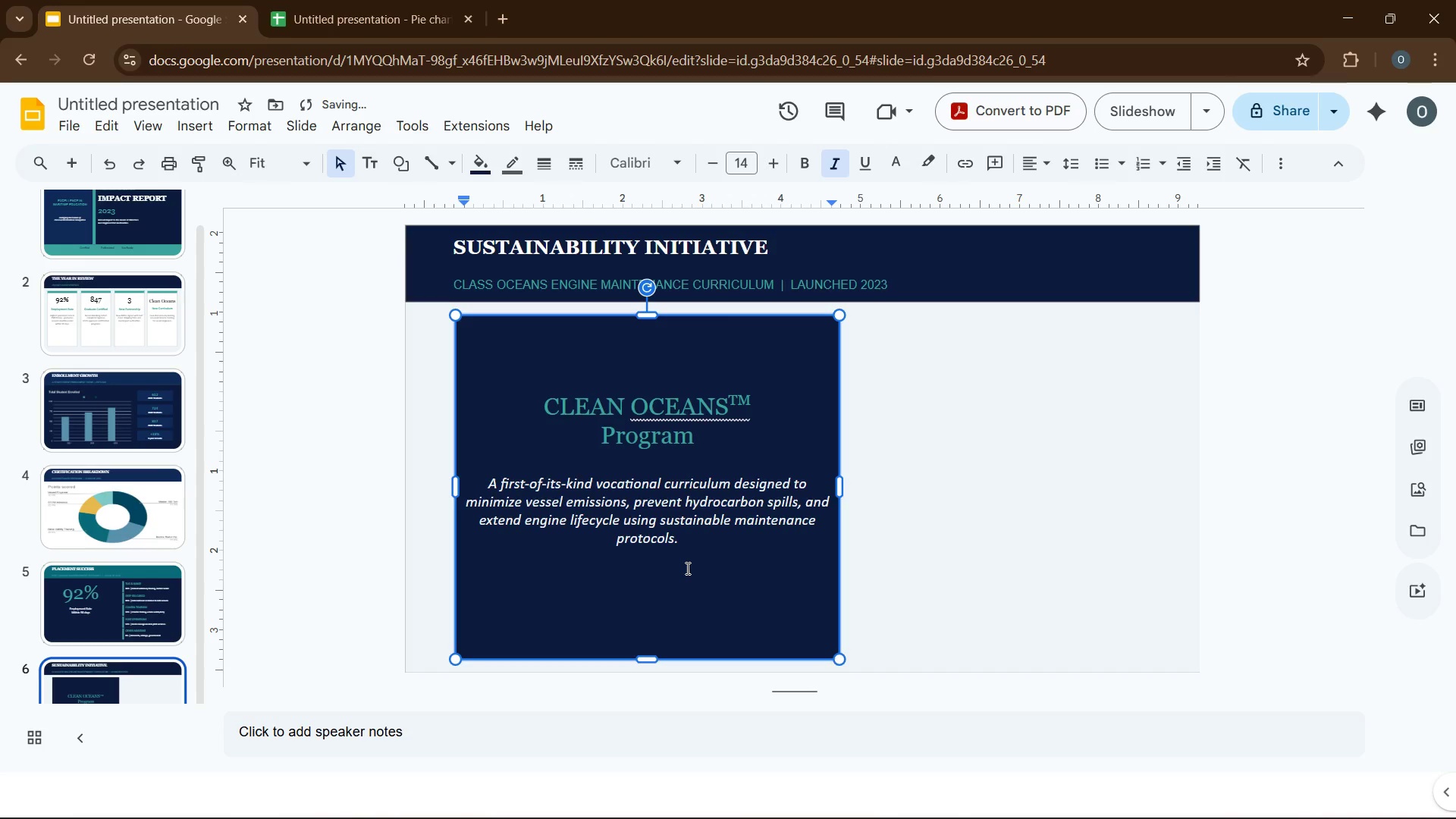 
key(Enter)
 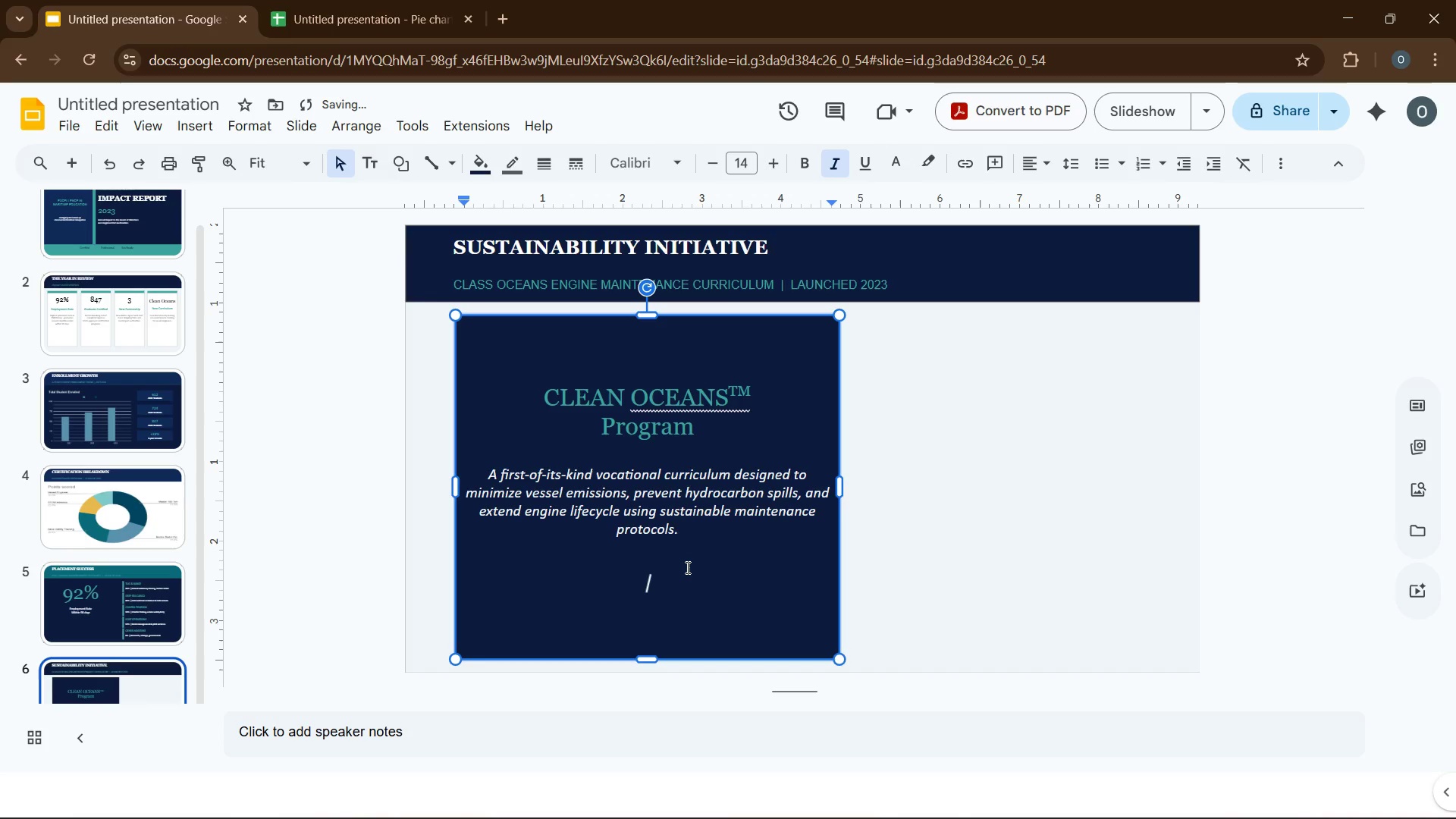 
key(Backspace)
 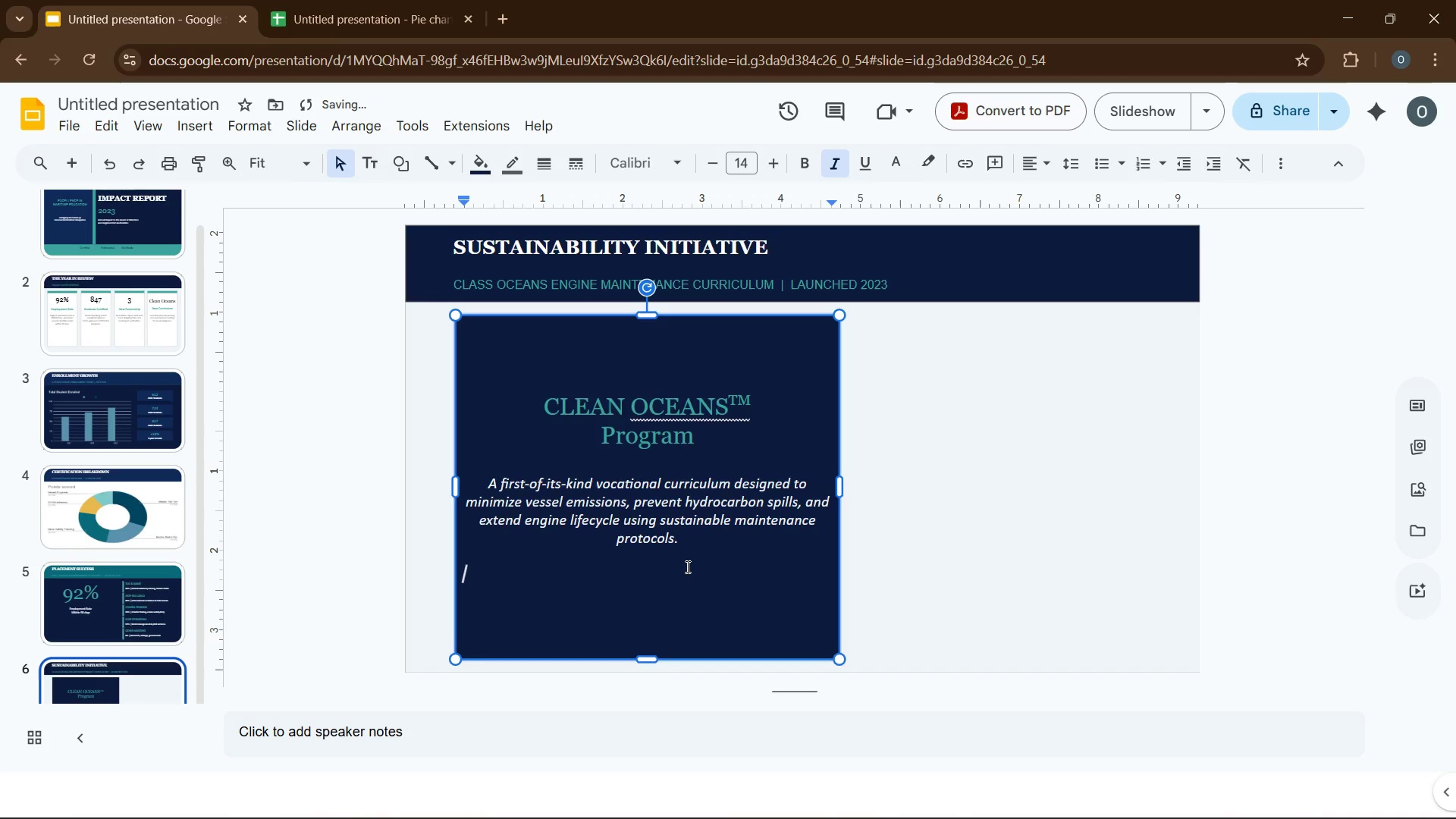 
key(Backspace)
 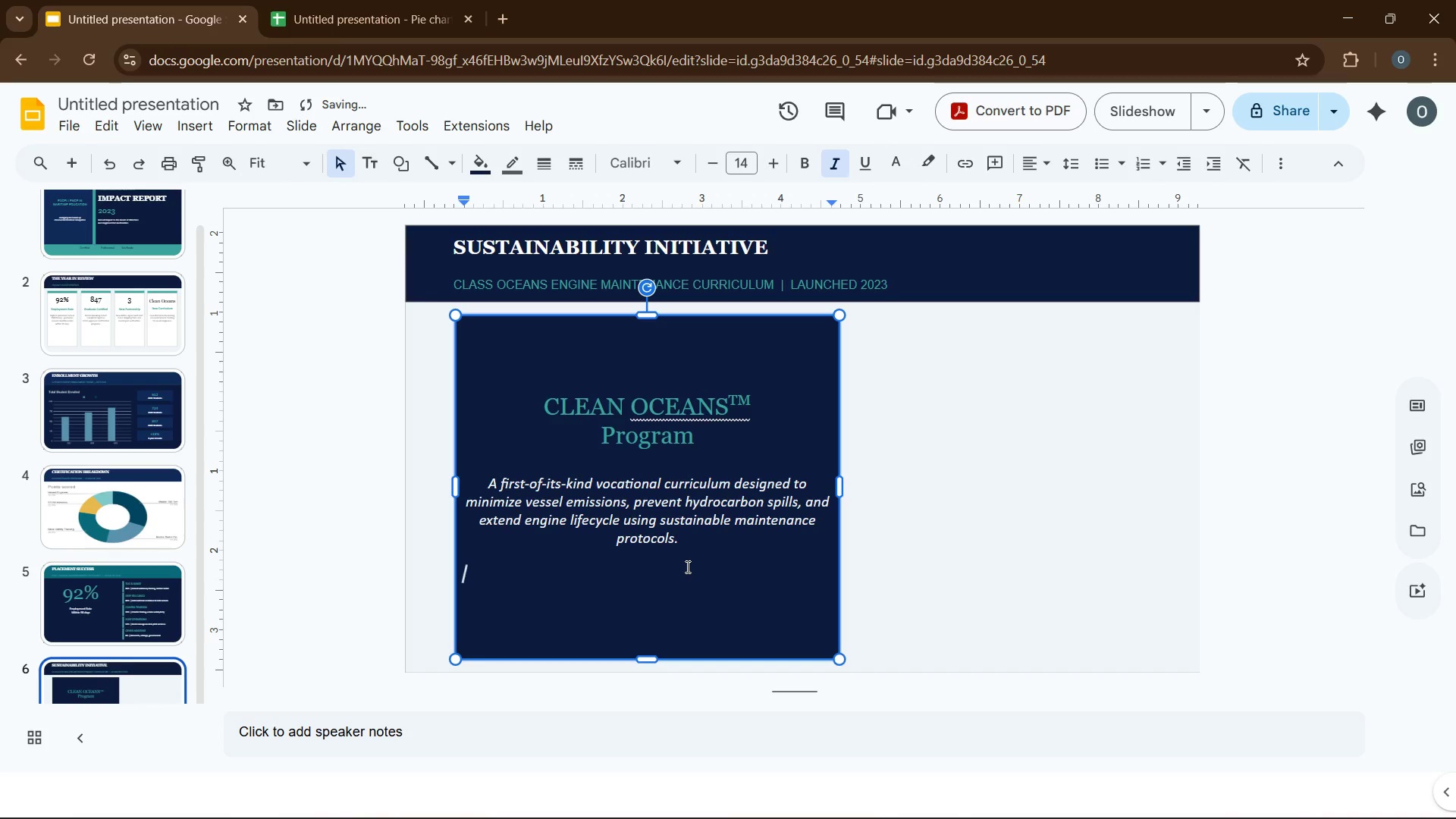 
key(Backspace)
 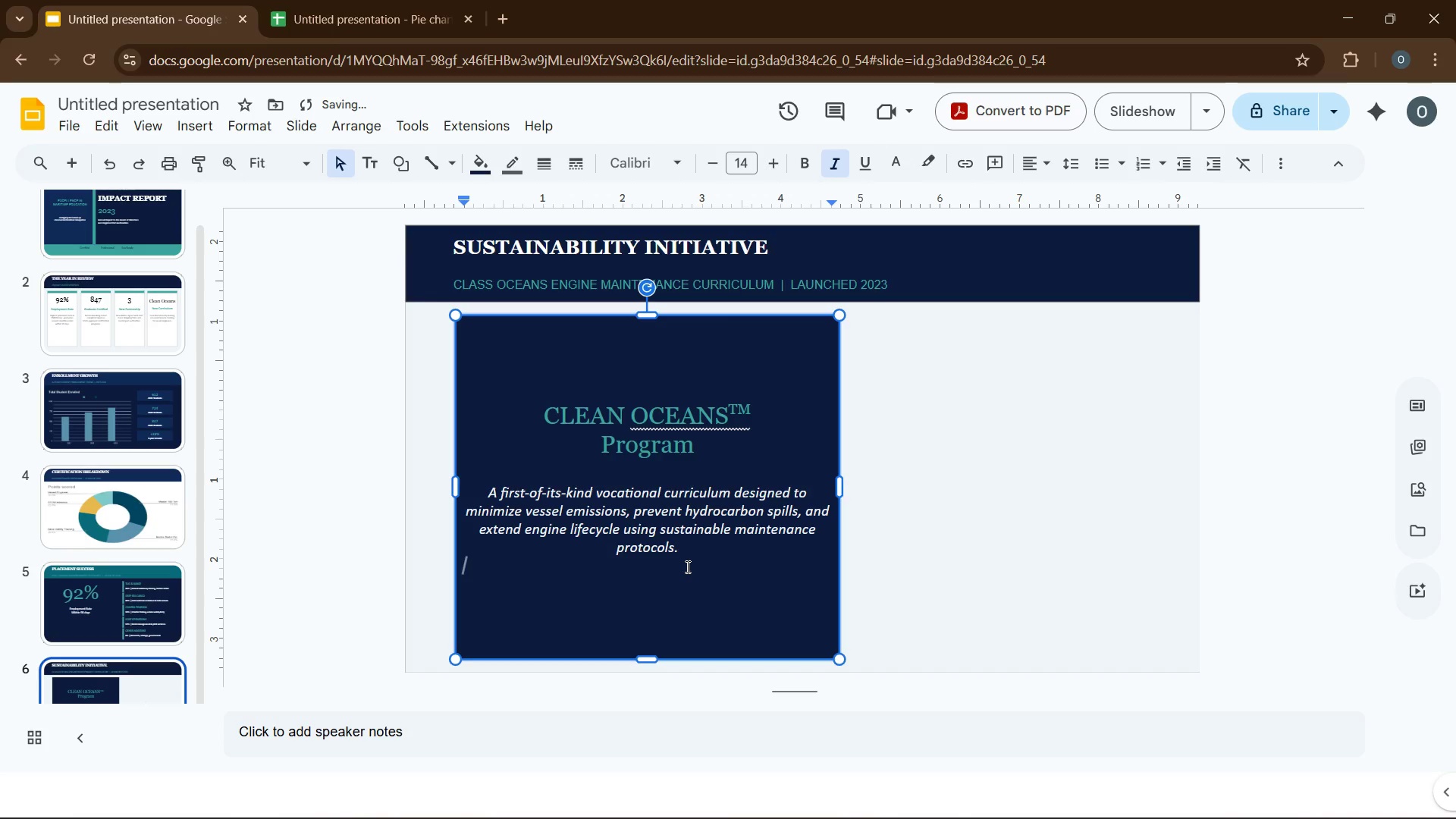 
key(Backspace)
 